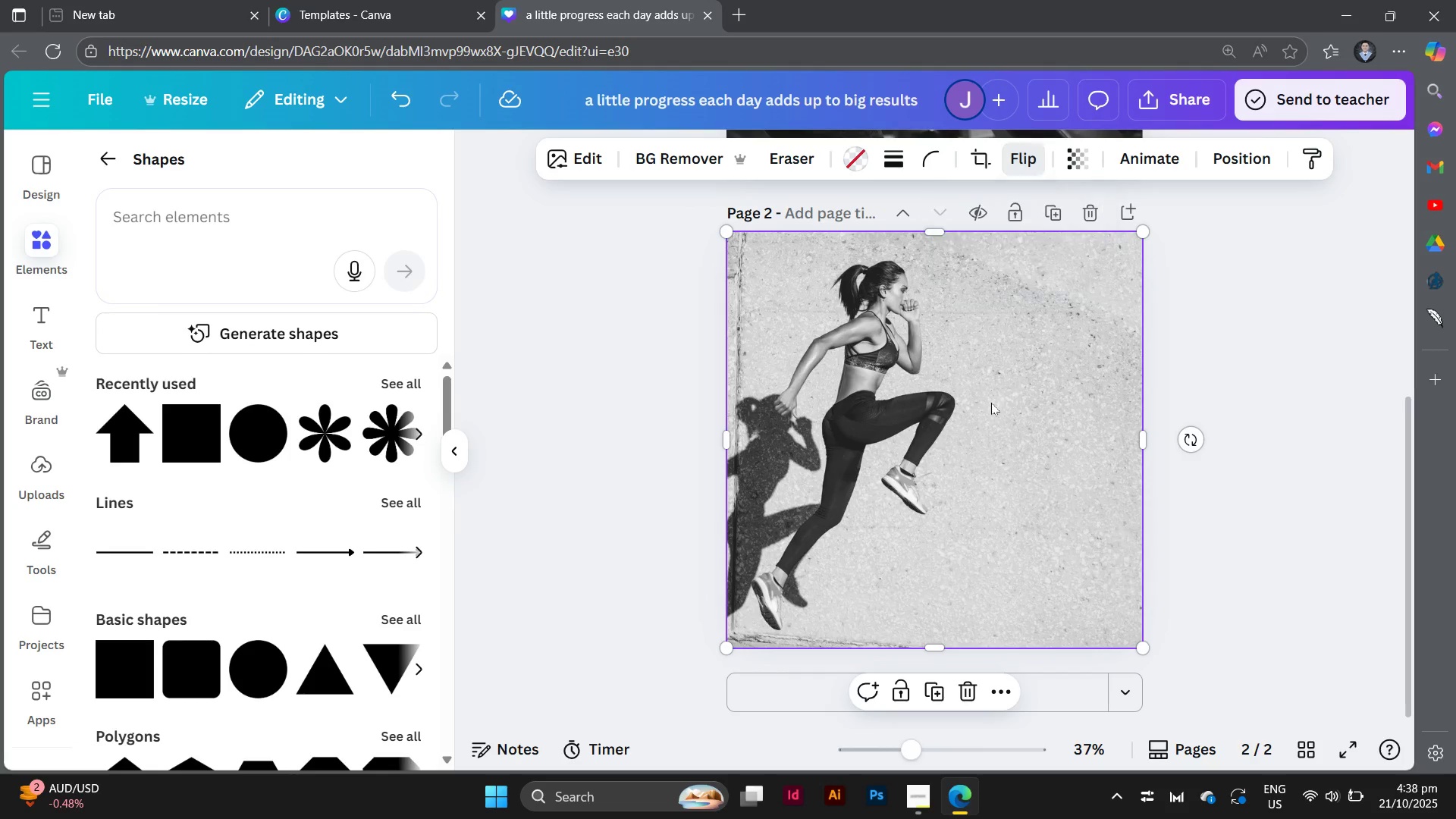 
double_click([991, 403])
 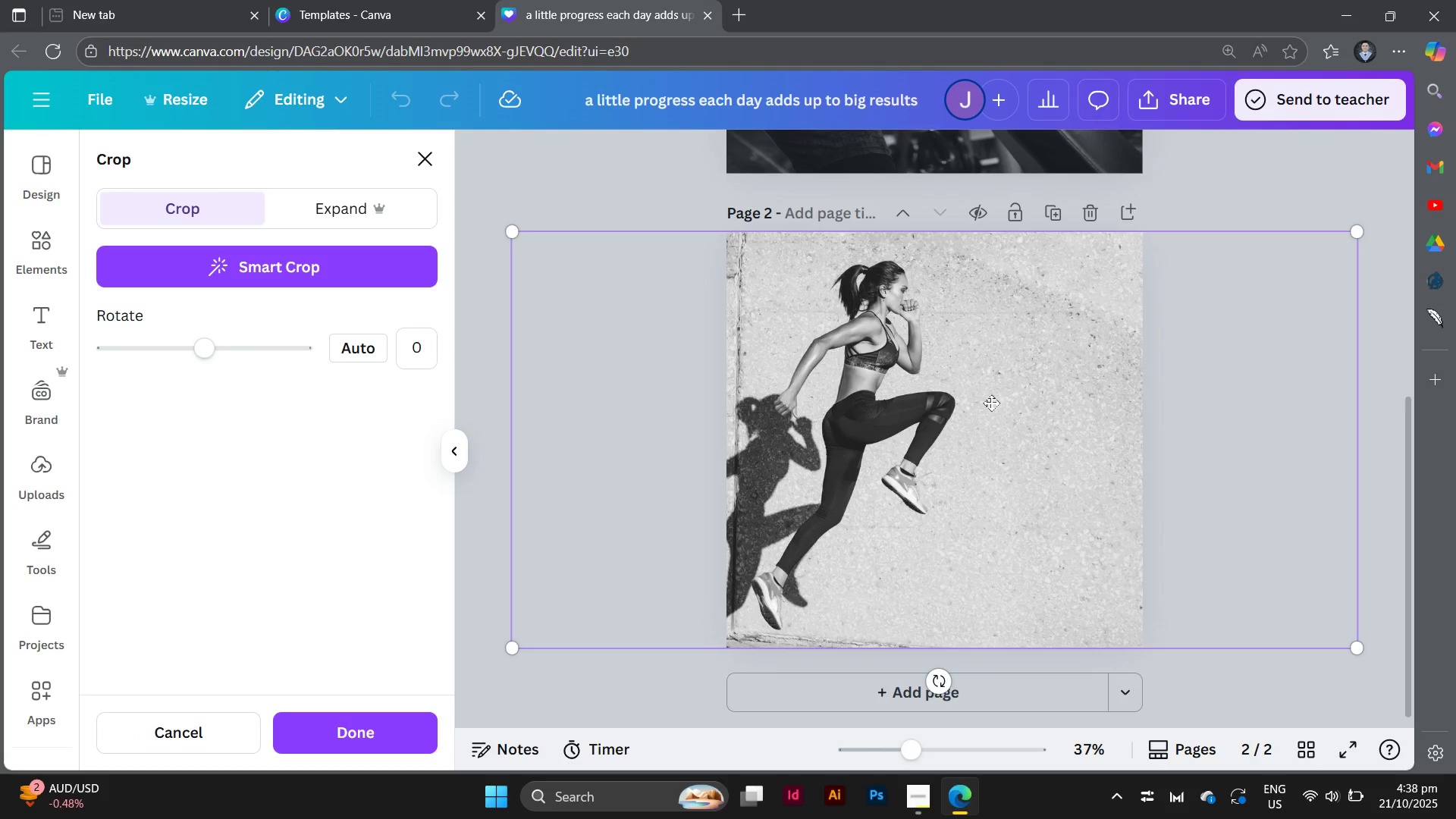 
left_click_drag(start_coordinate=[991, 403], to_coordinate=[916, 410])
 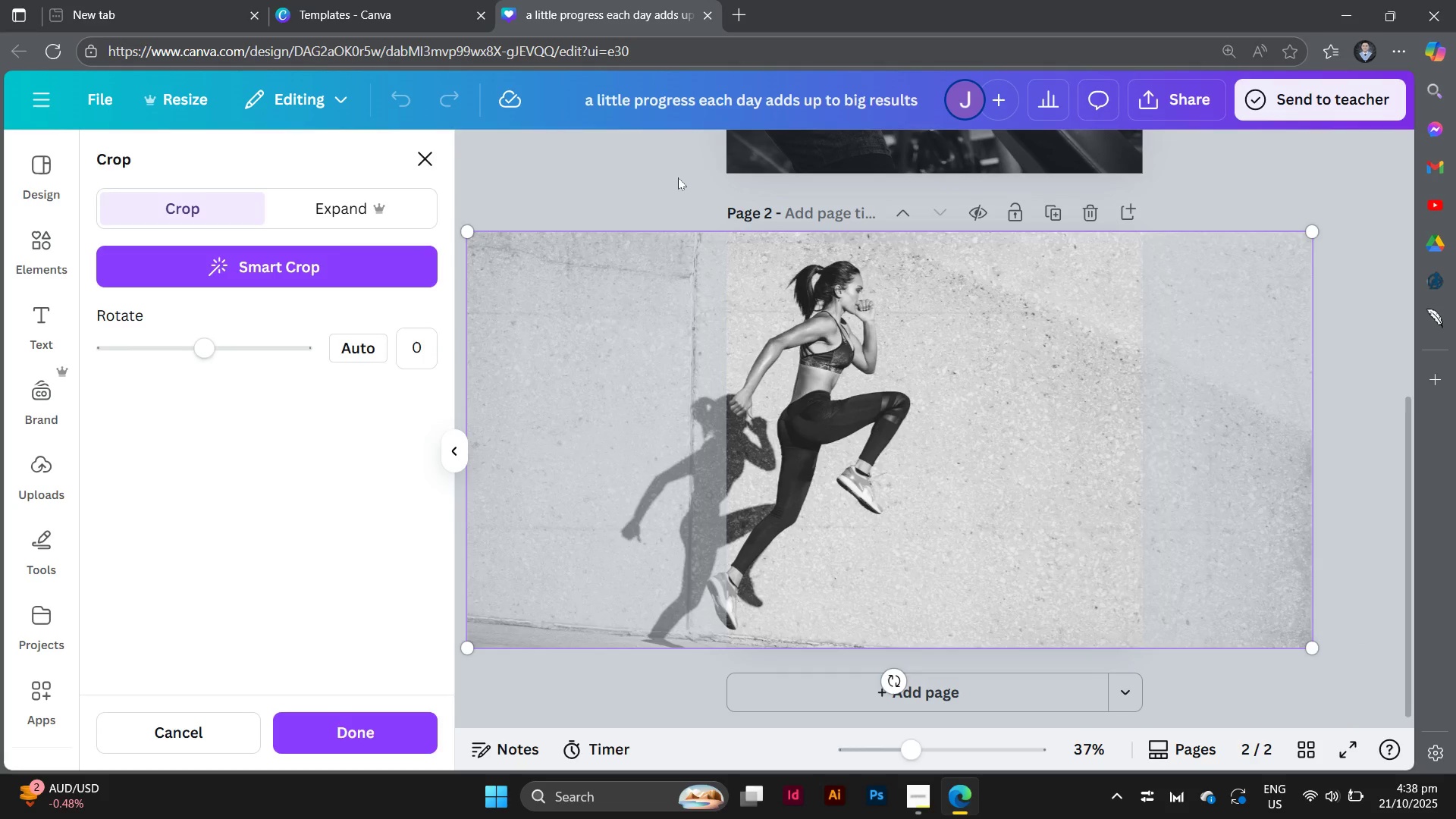 
left_click([678, 177])
 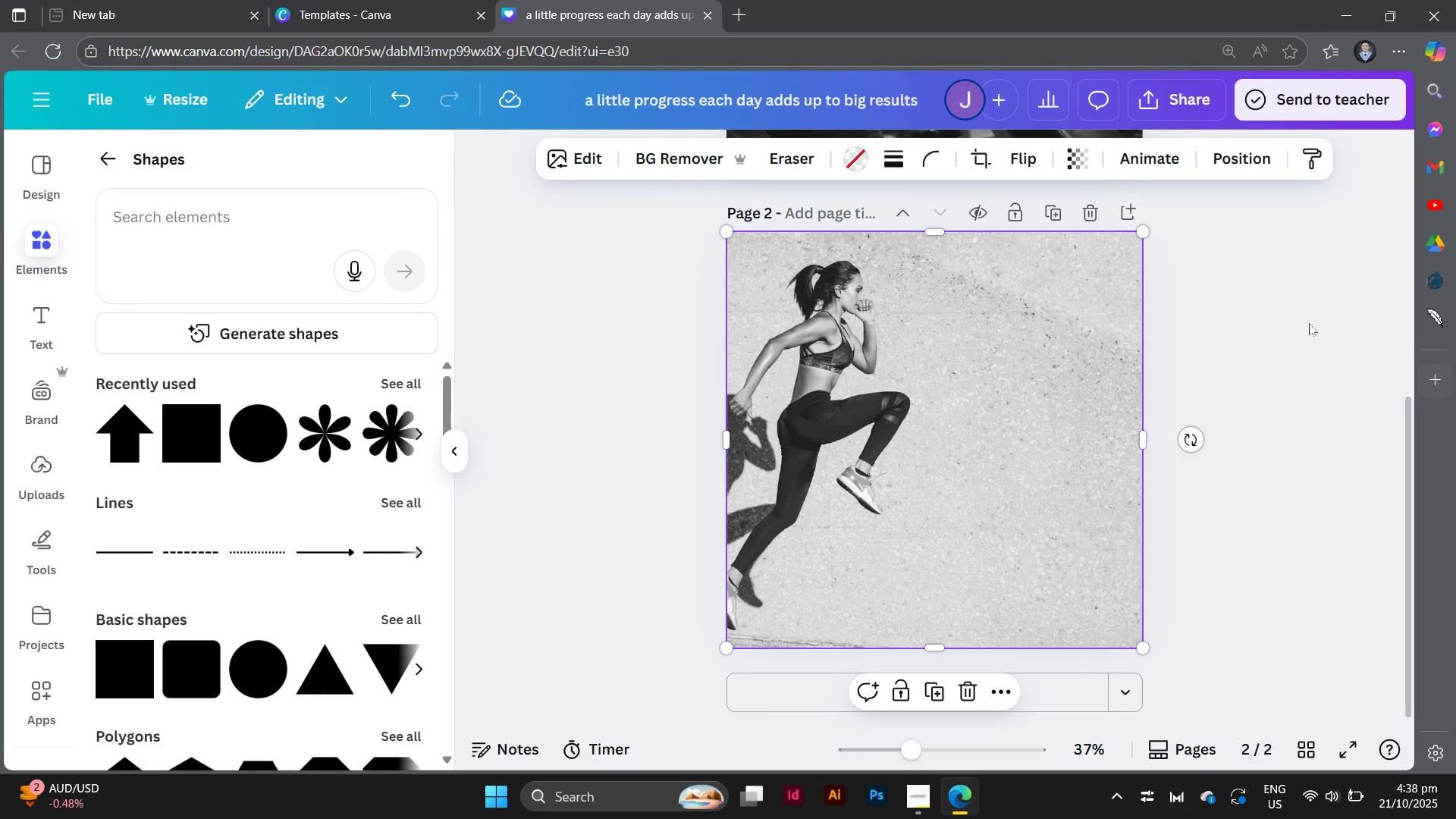 
left_click([1269, 322])
 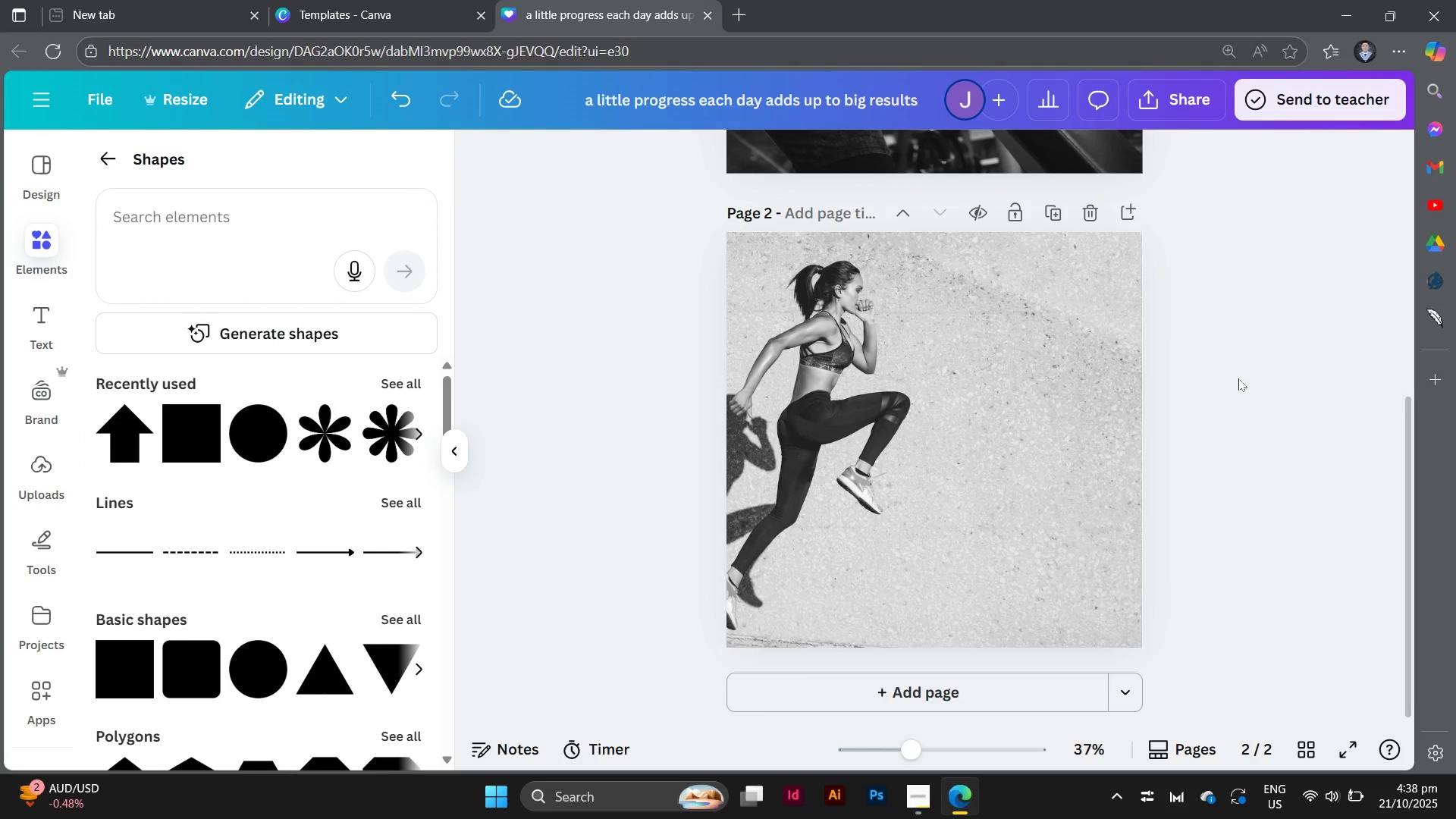 
wait(13.65)
 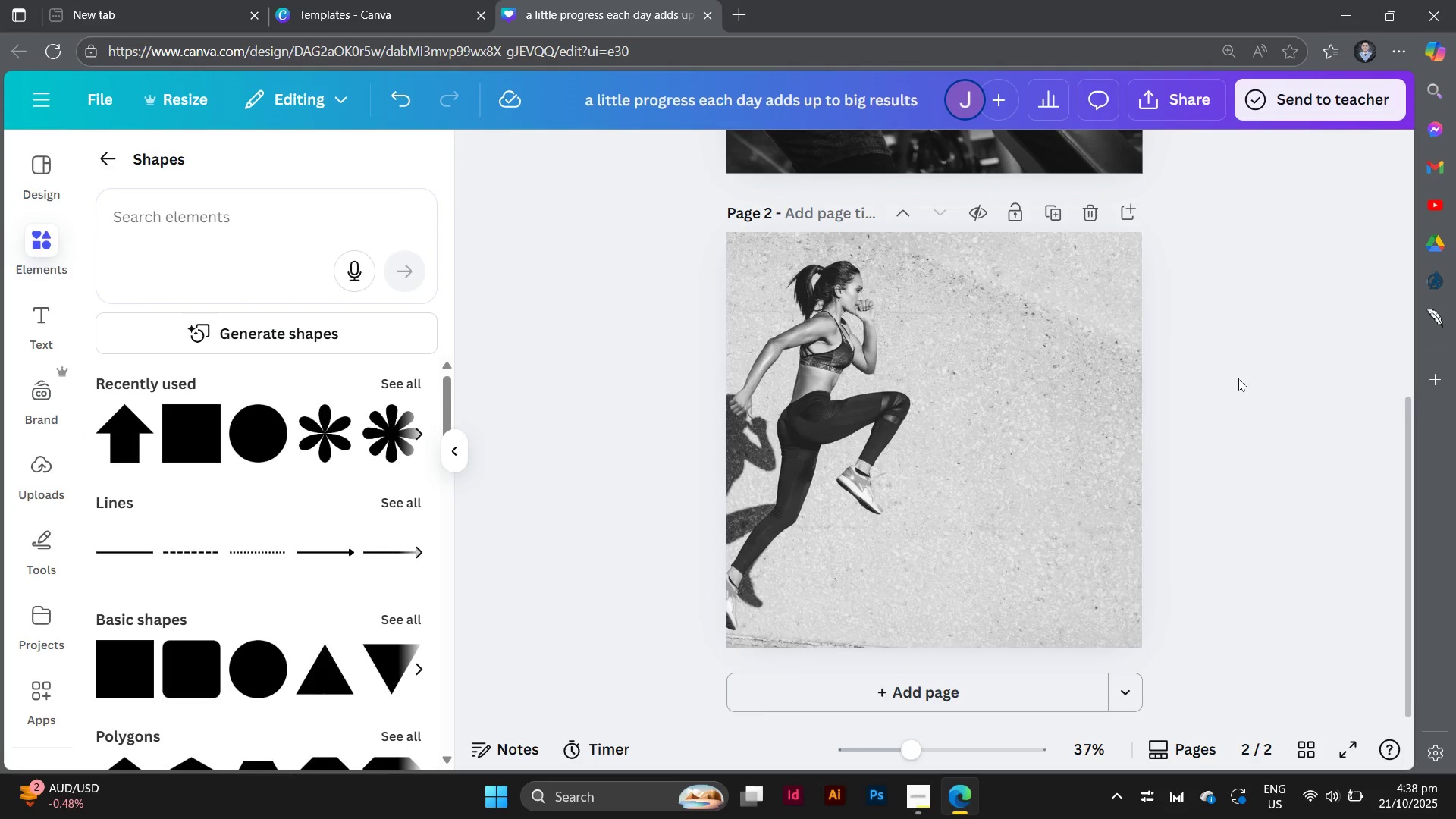 
scroll: coordinate [1238, 378], scroll_direction: up, amount: 3.0
 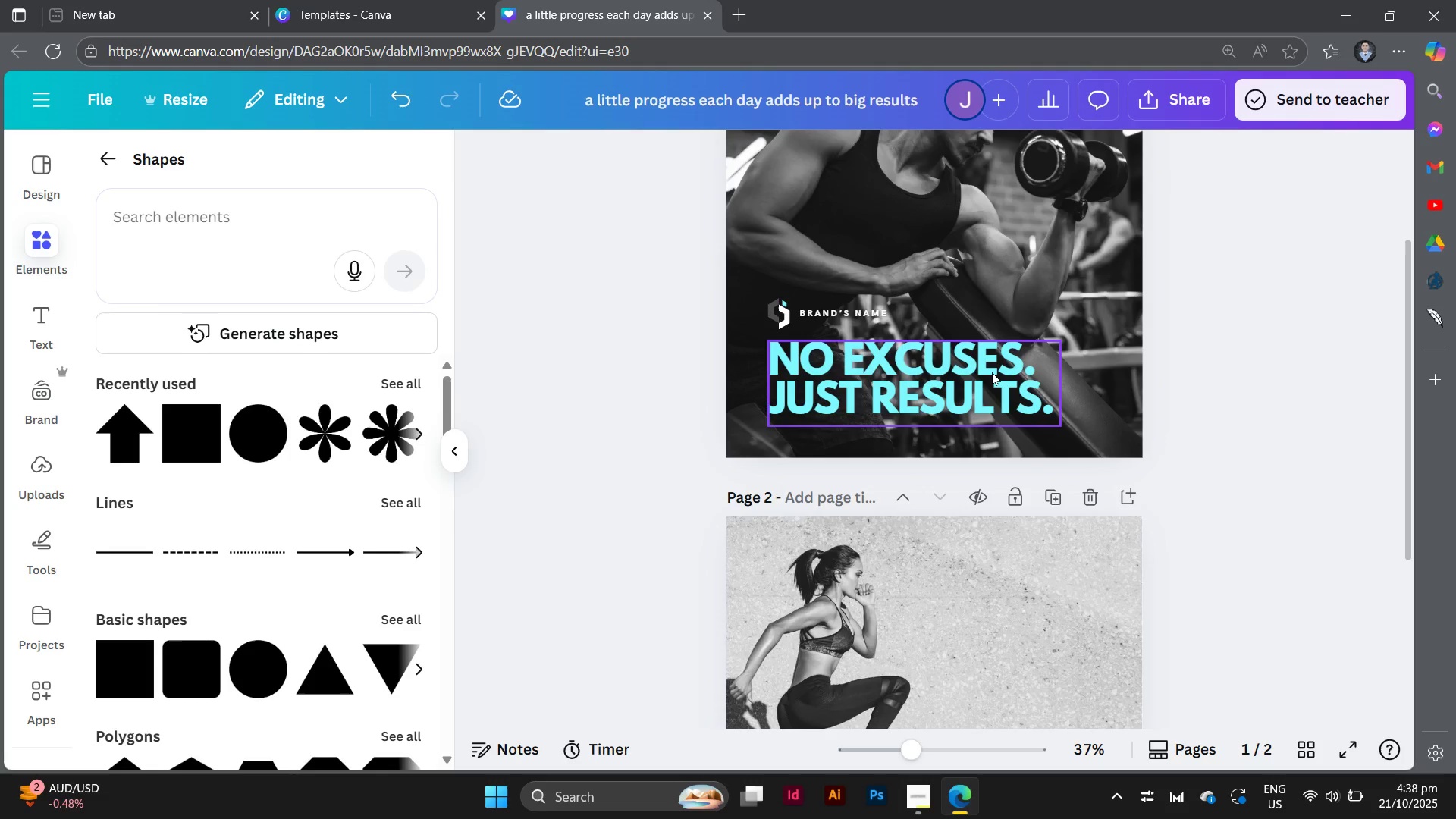 
left_click([992, 372])
 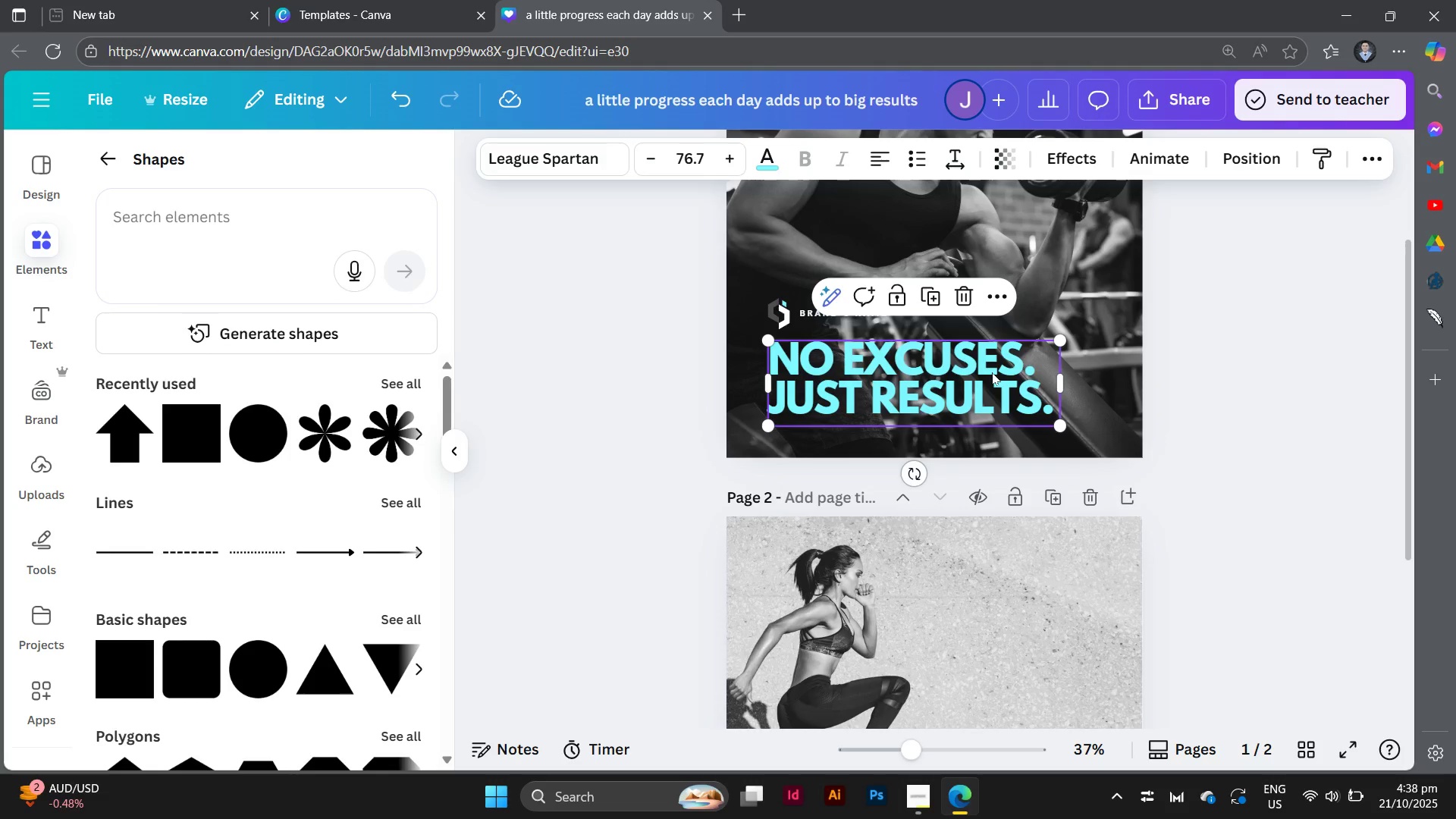 
hold_key(key=AltLeft, duration=1.49)
left_click_drag(start_coordinate=[992, 372], to_coordinate=[1027, 639])
 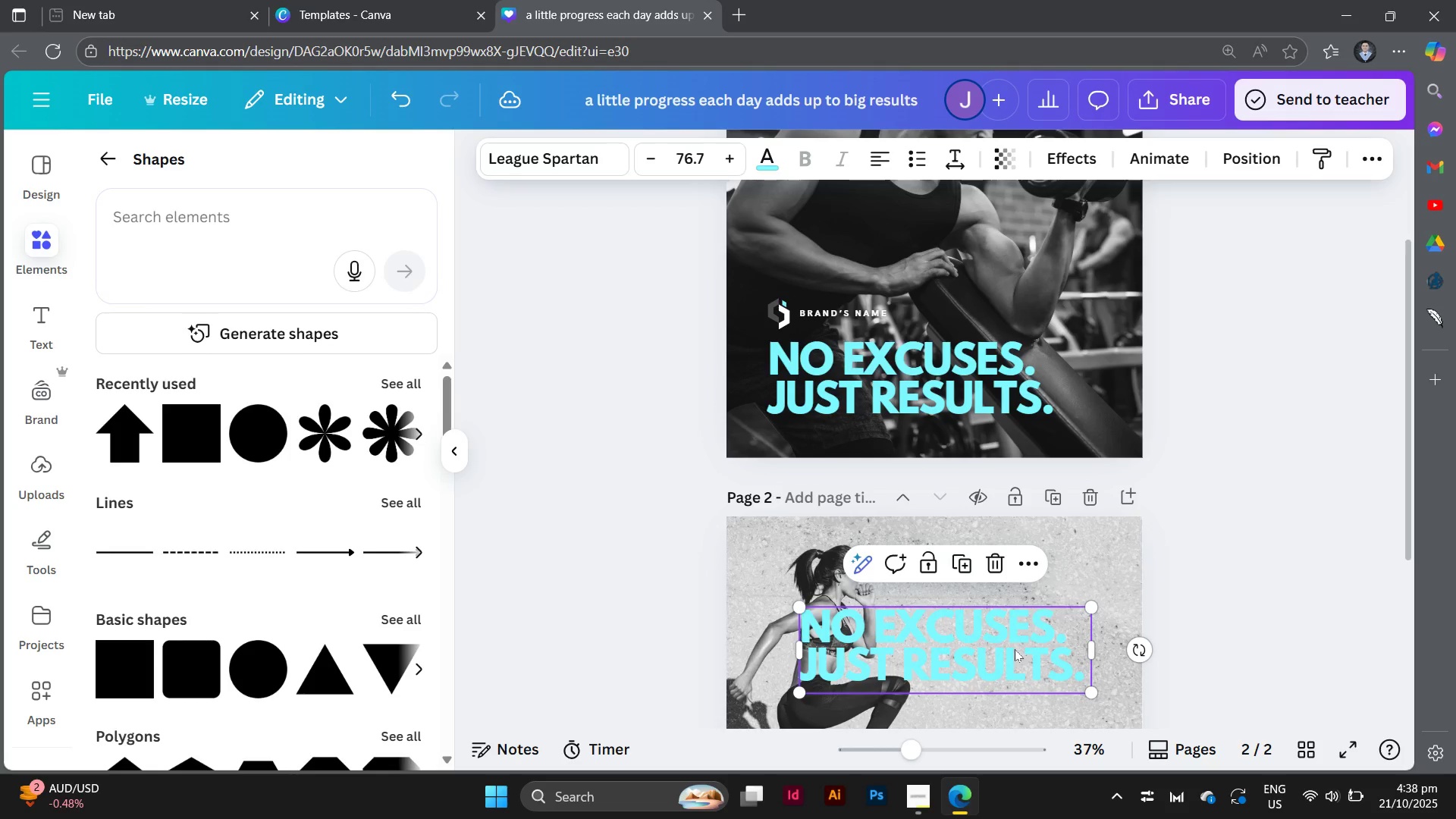 
left_click_drag(start_coordinate=[1015, 649], to_coordinate=[1005, 600])
 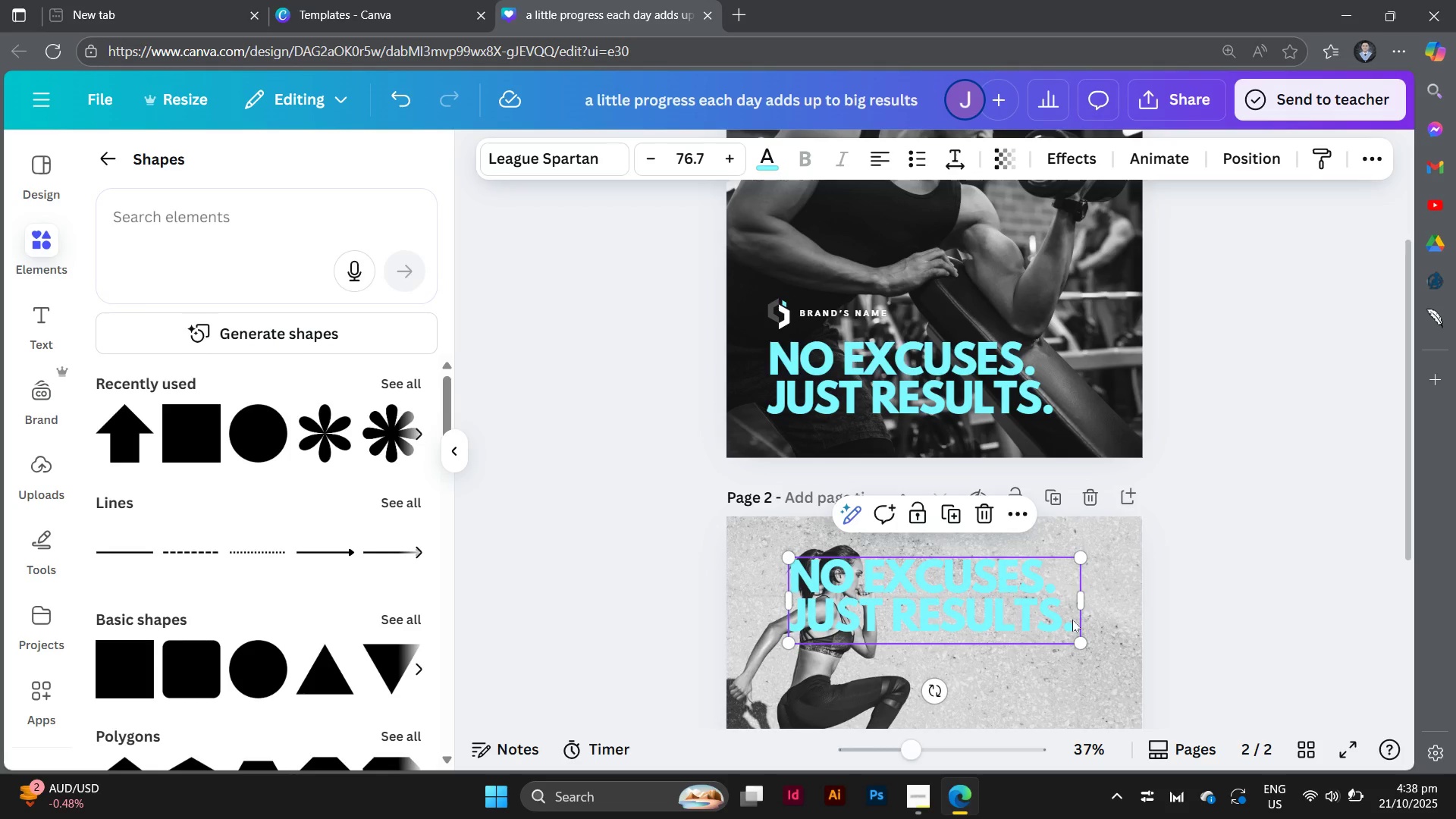 
double_click([1072, 620])
 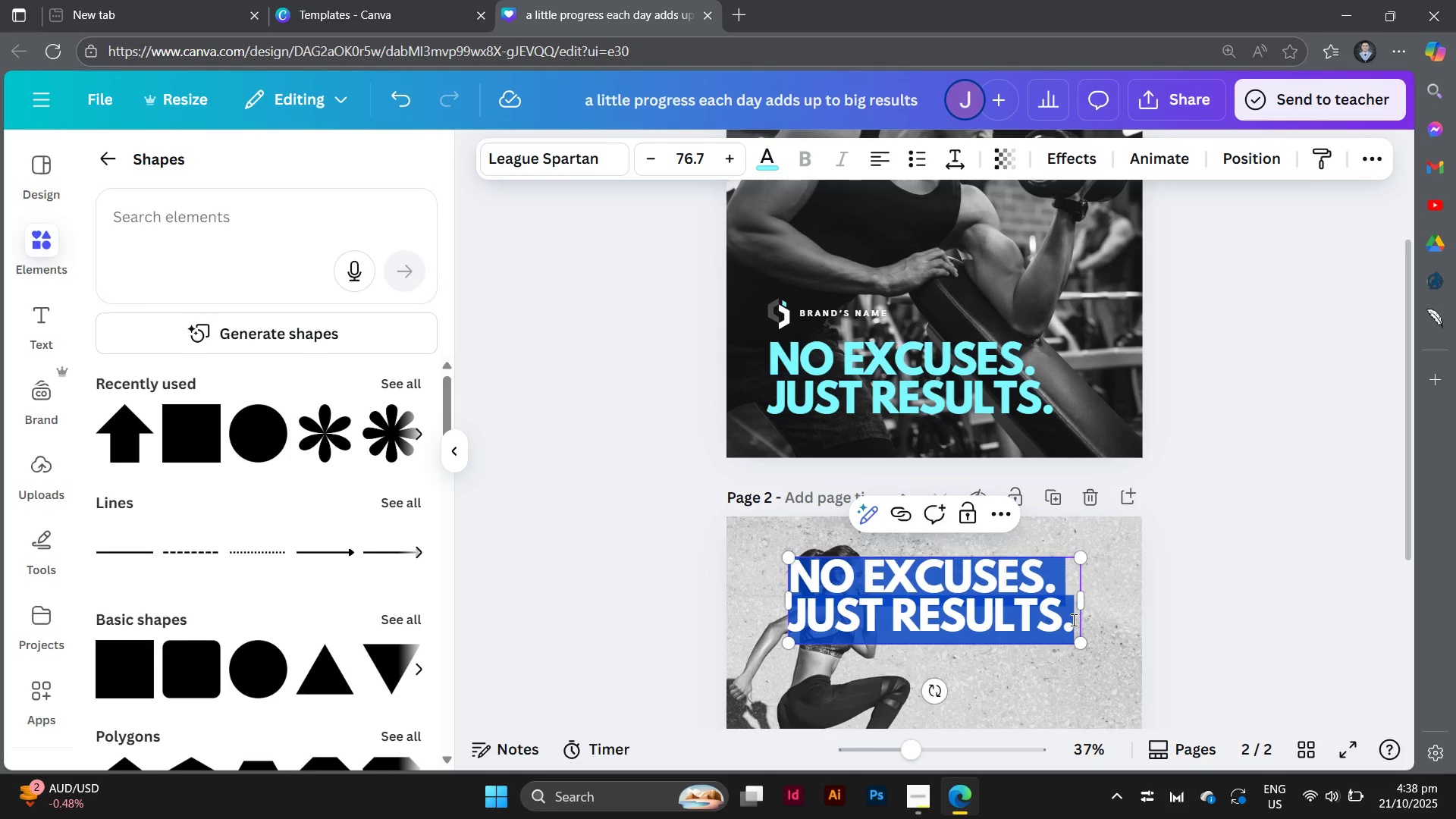 
type(fitness tip of the day)
 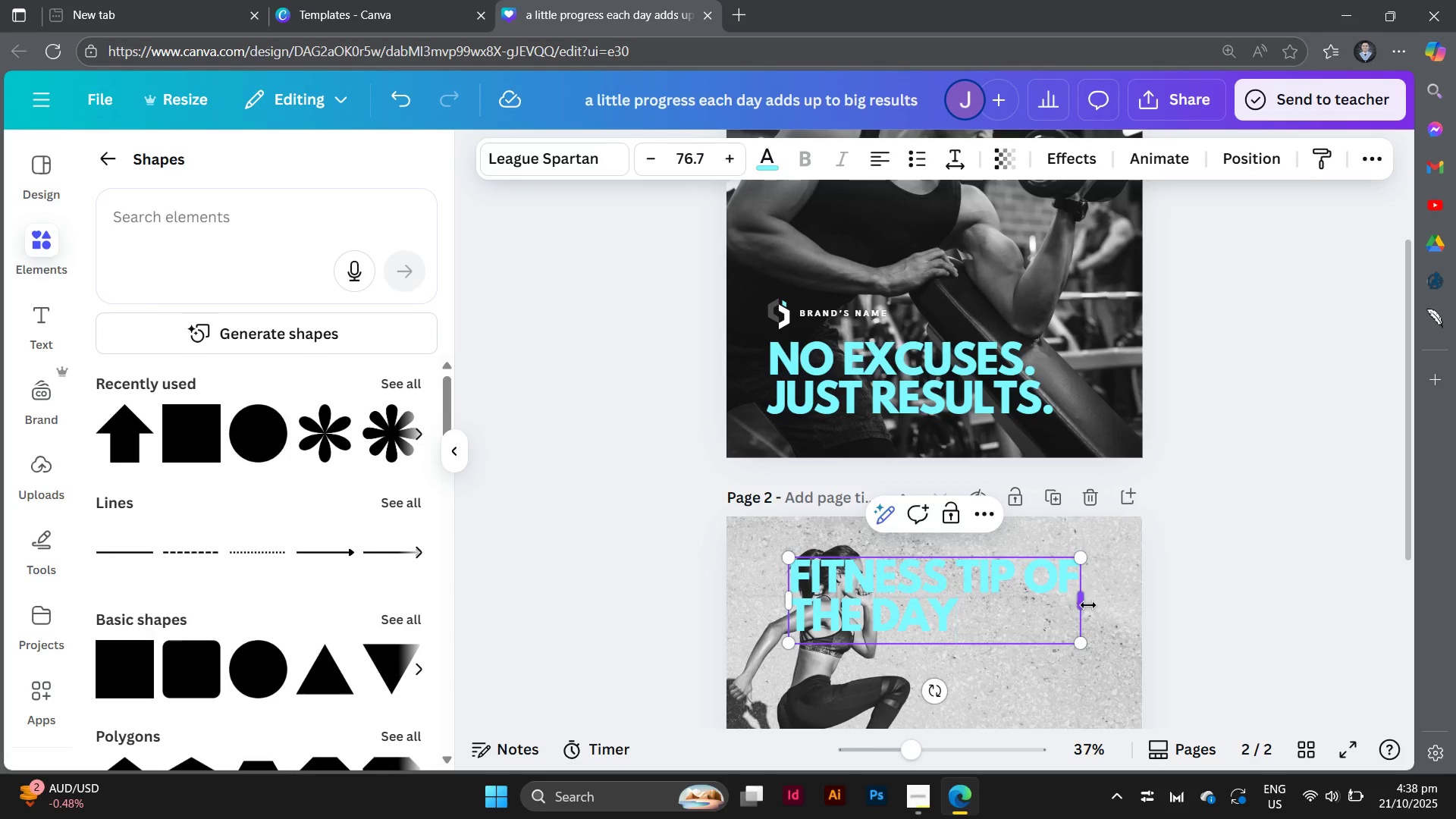 
left_click_drag(start_coordinate=[1089, 604], to_coordinate=[1072, 608])
 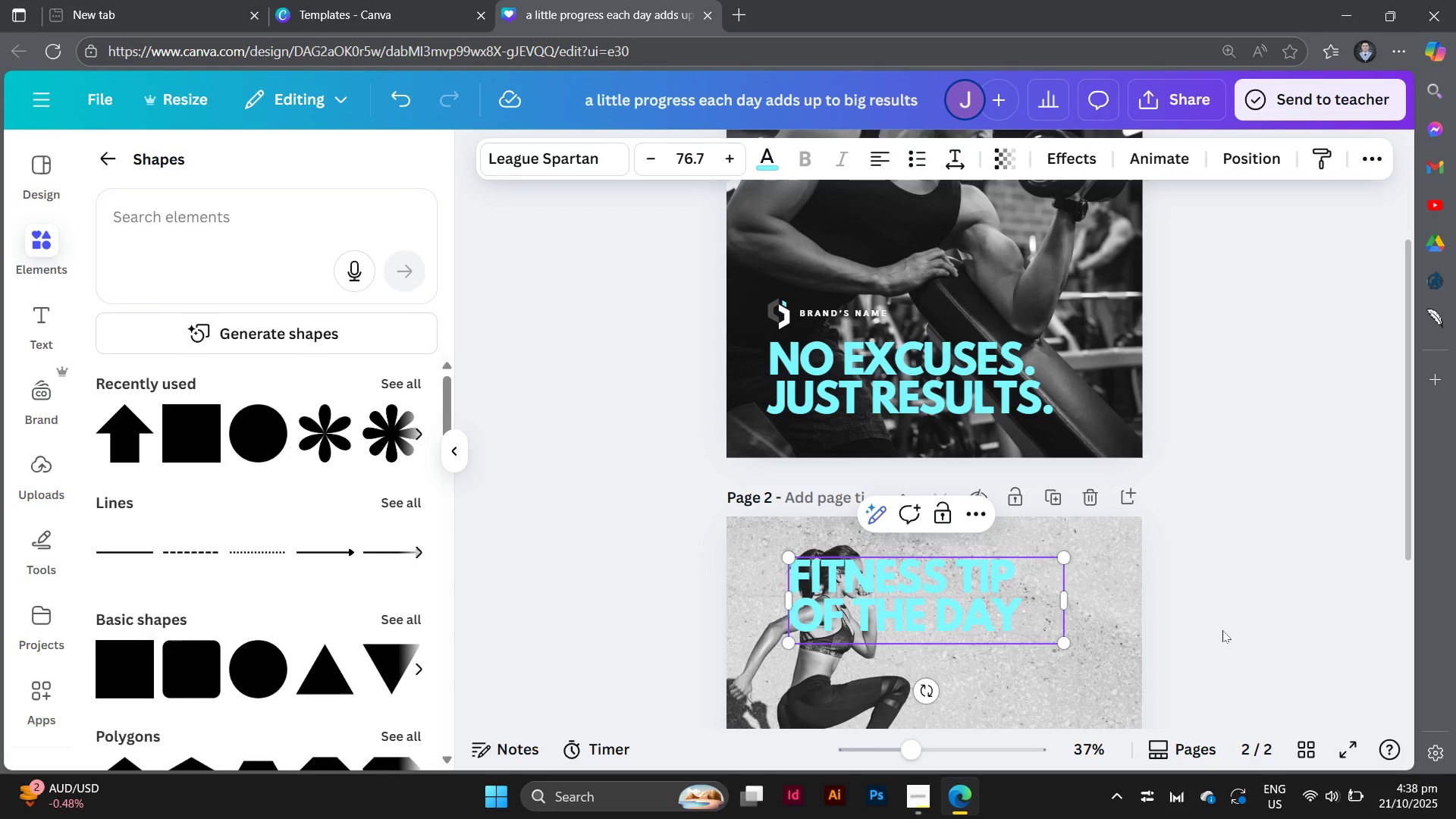 
left_click([1222, 630])
 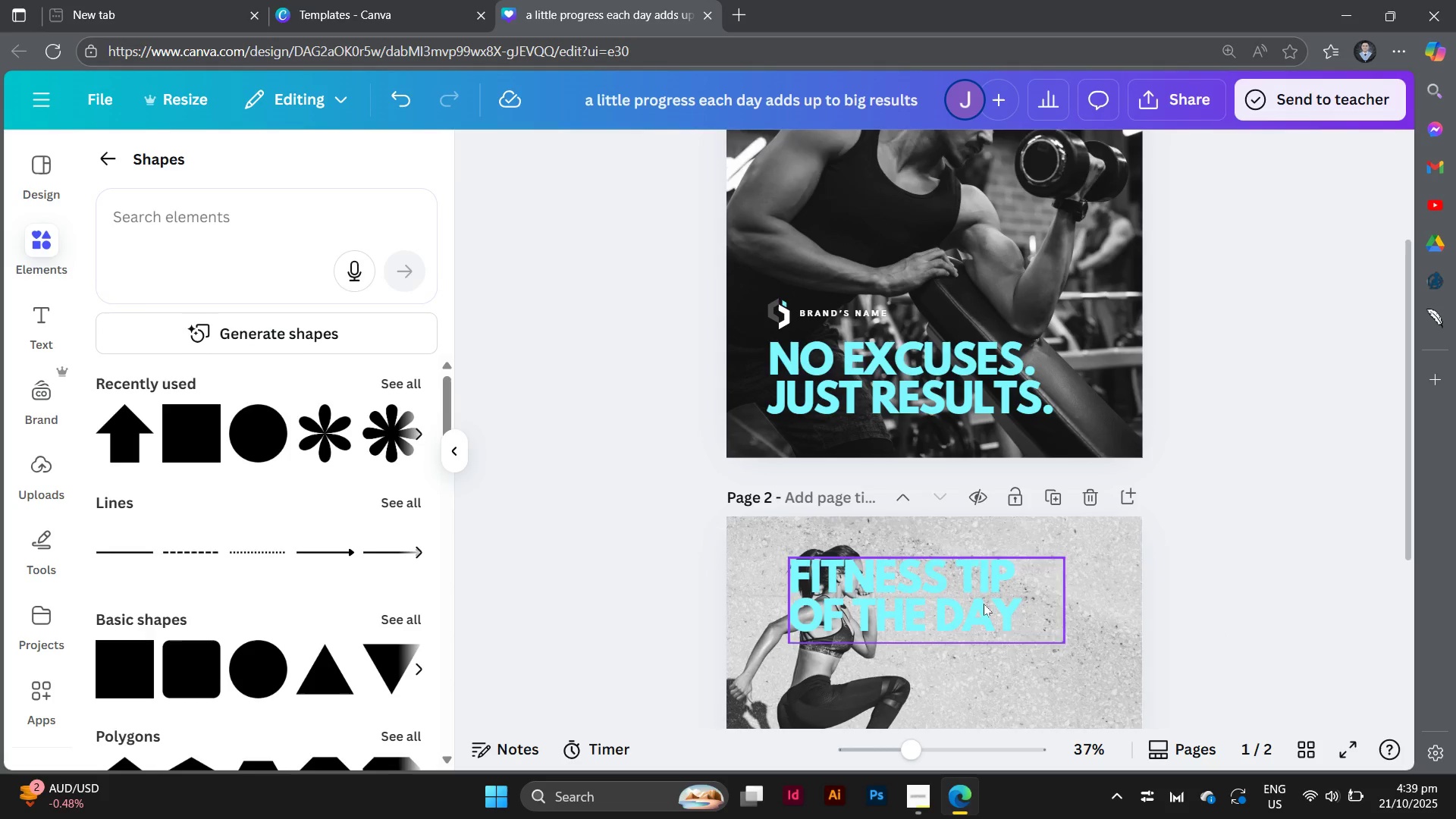 
left_click_drag(start_coordinate=[984, 604], to_coordinate=[967, 604])
 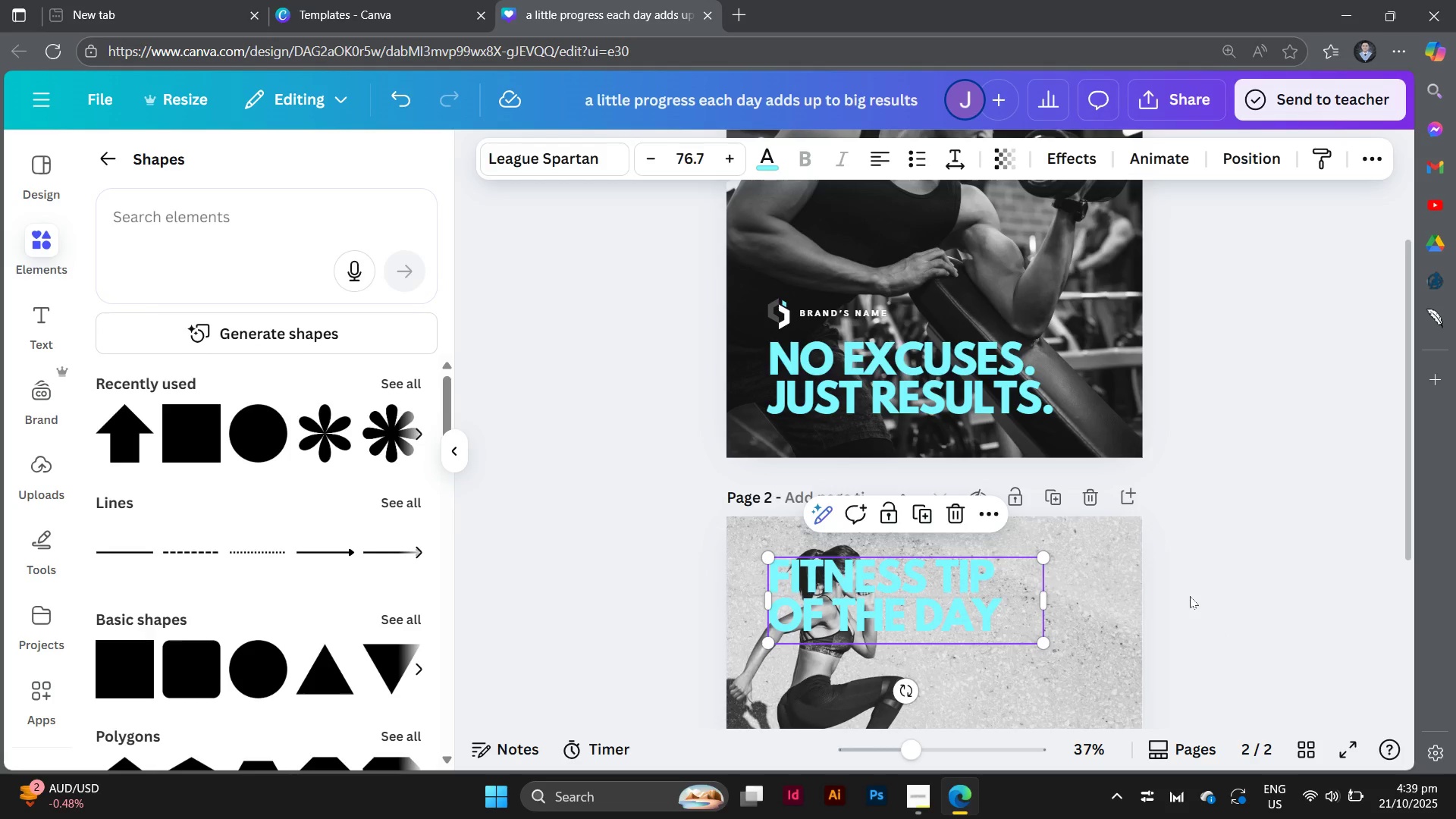 
left_click([1190, 596])
 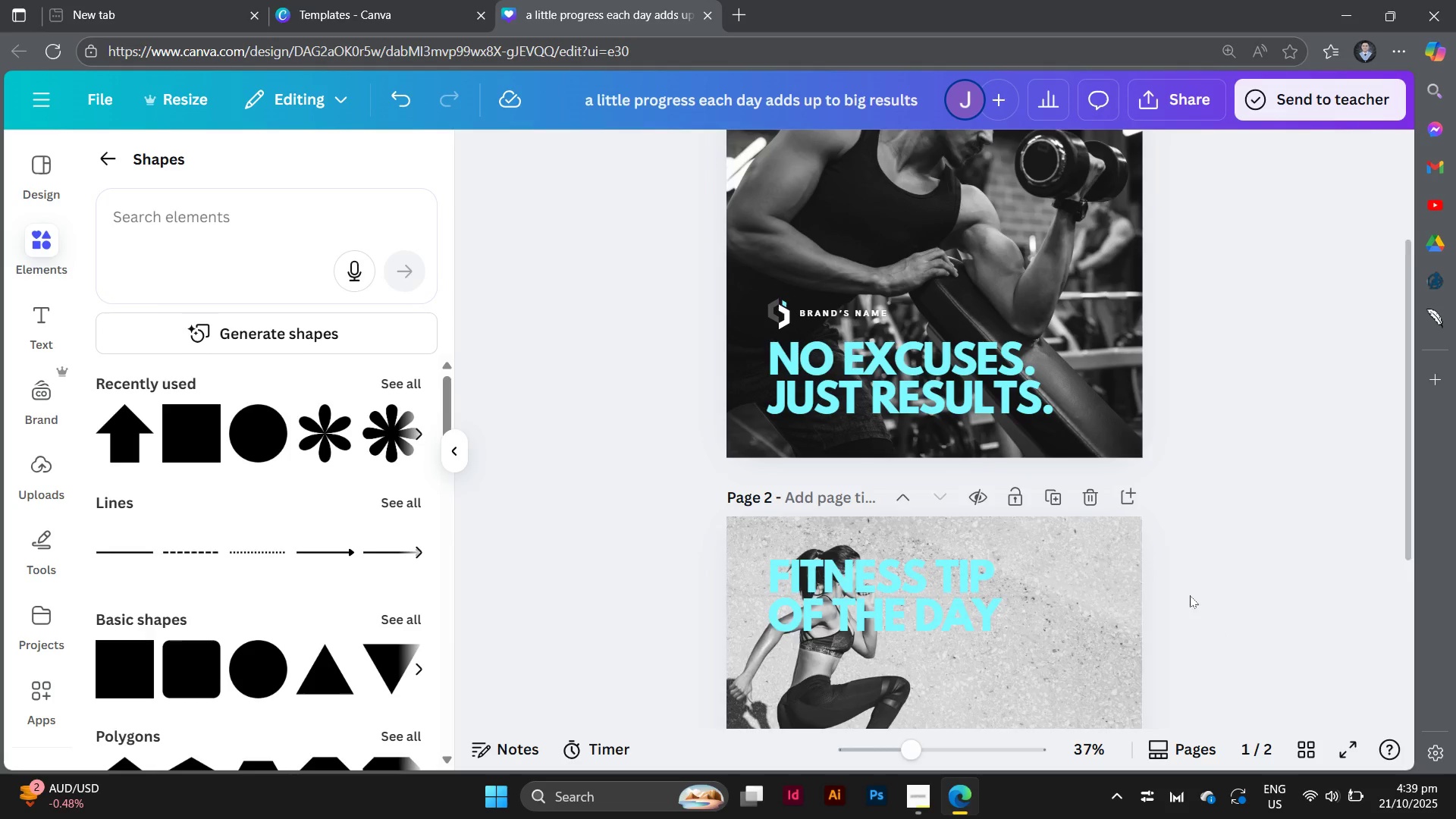 
scroll: coordinate [1190, 595], scroll_direction: down, amount: 3.0
 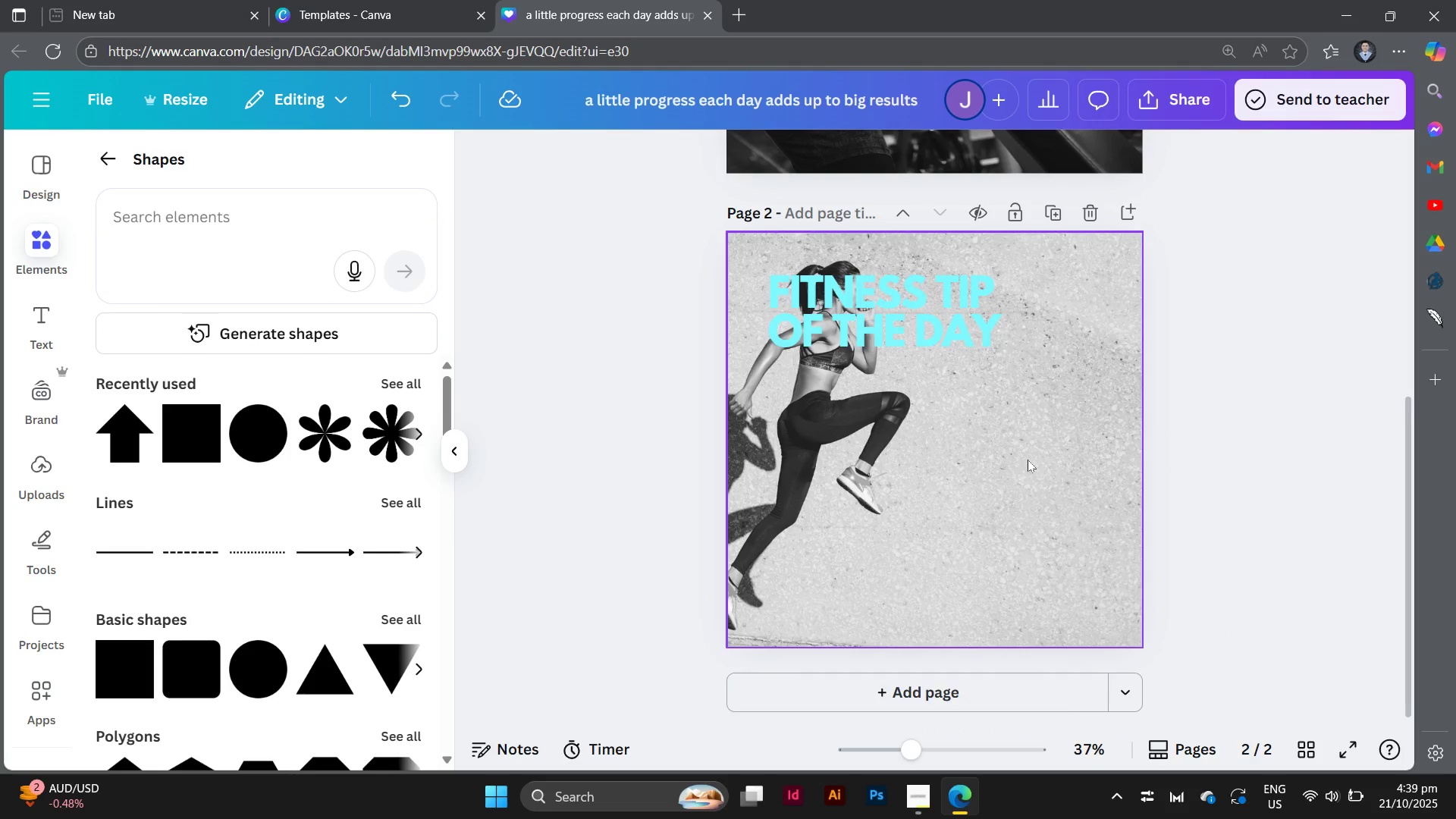 
left_click([1028, 460])
 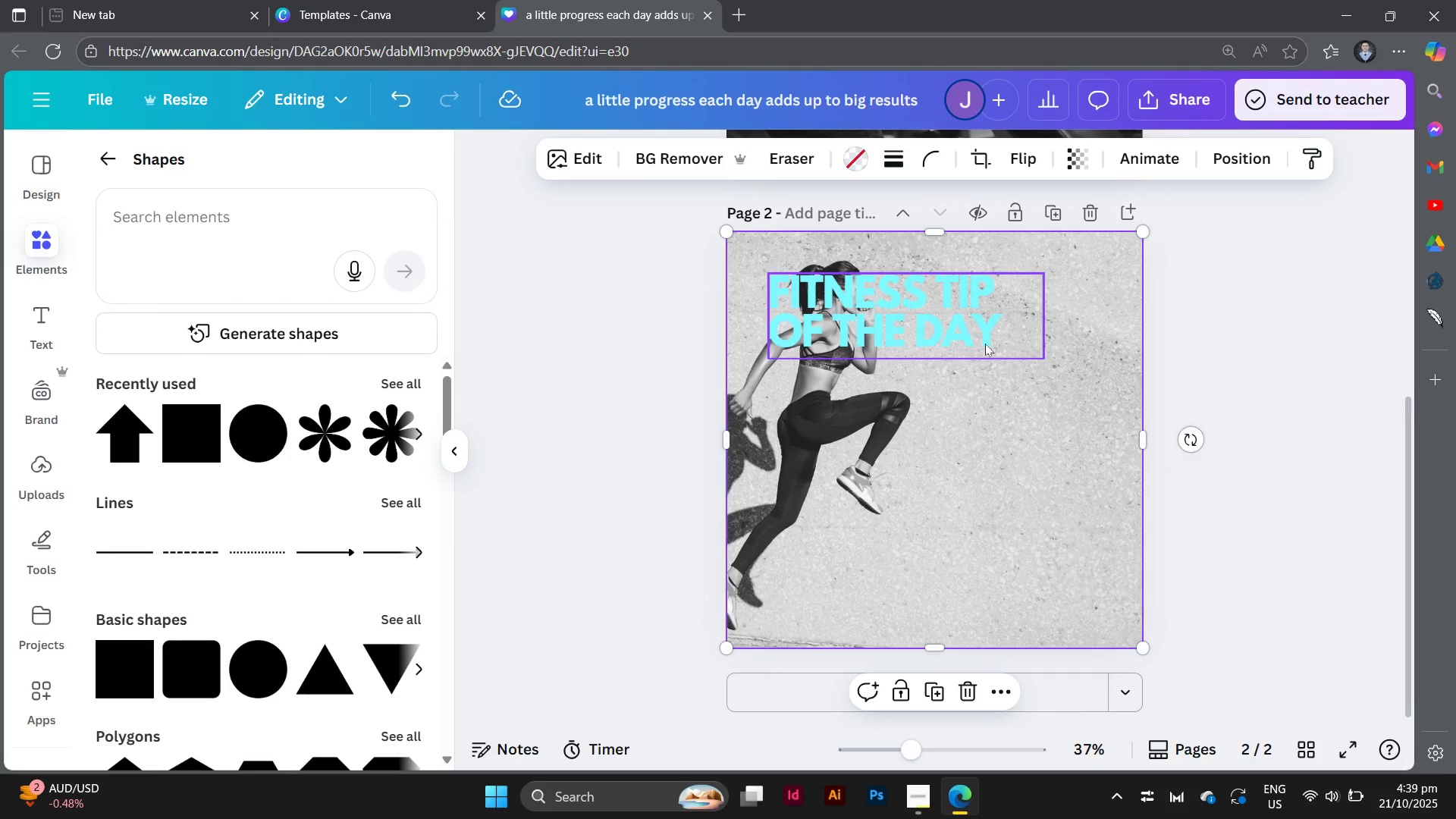 
left_click([985, 344])
 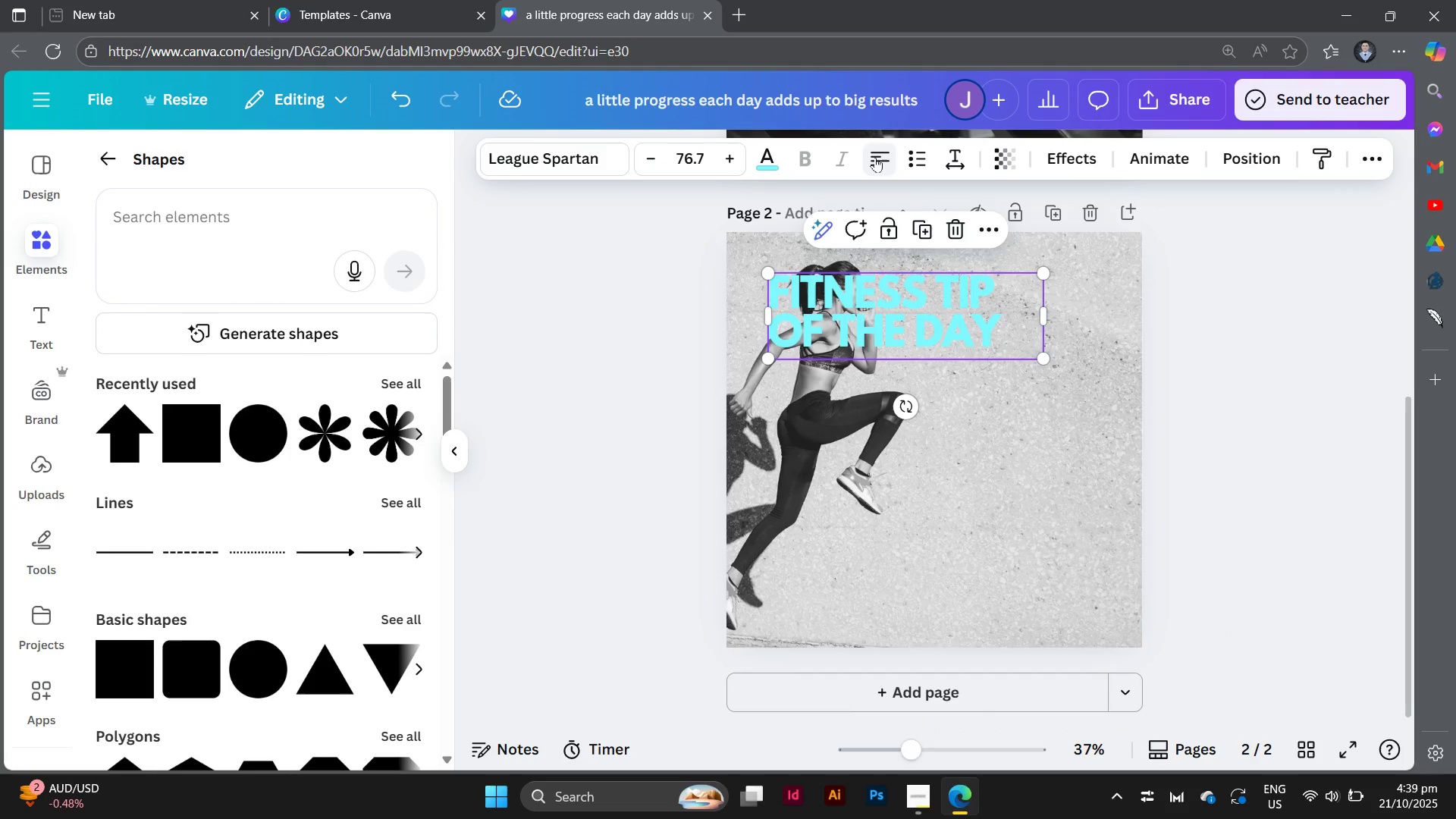 
left_click([875, 157])
 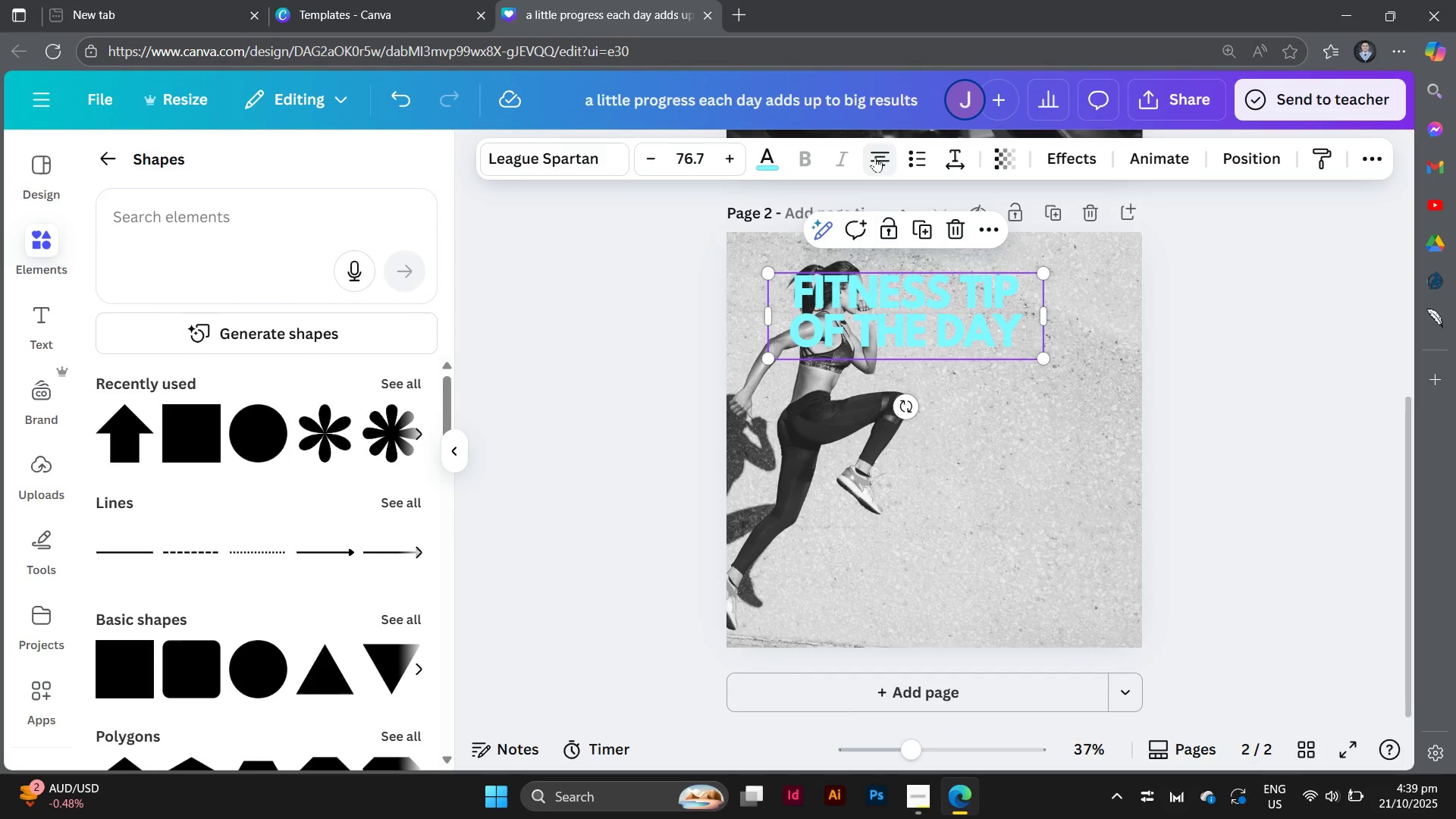 
left_click([875, 157])
 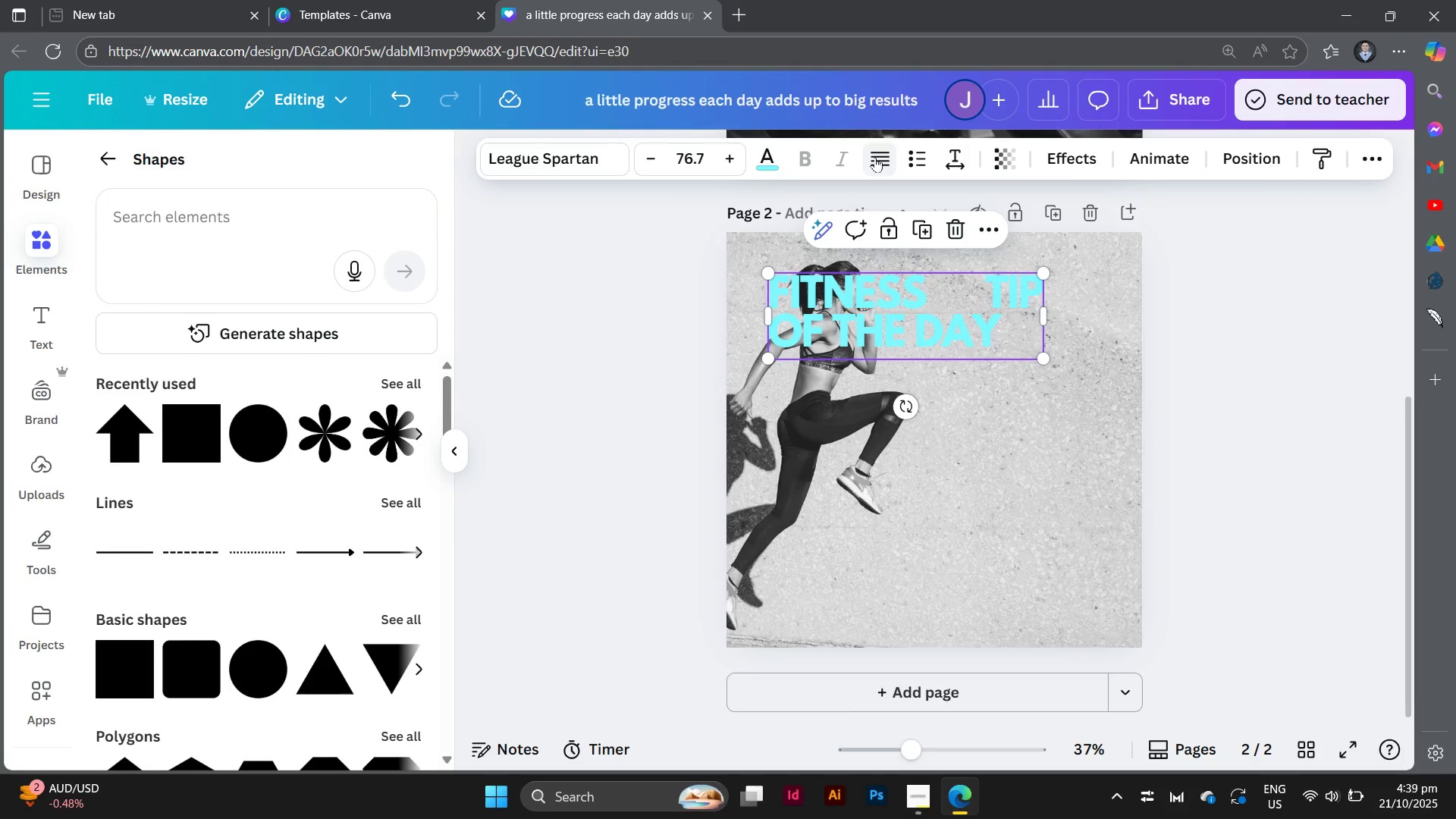 
double_click([875, 157])
 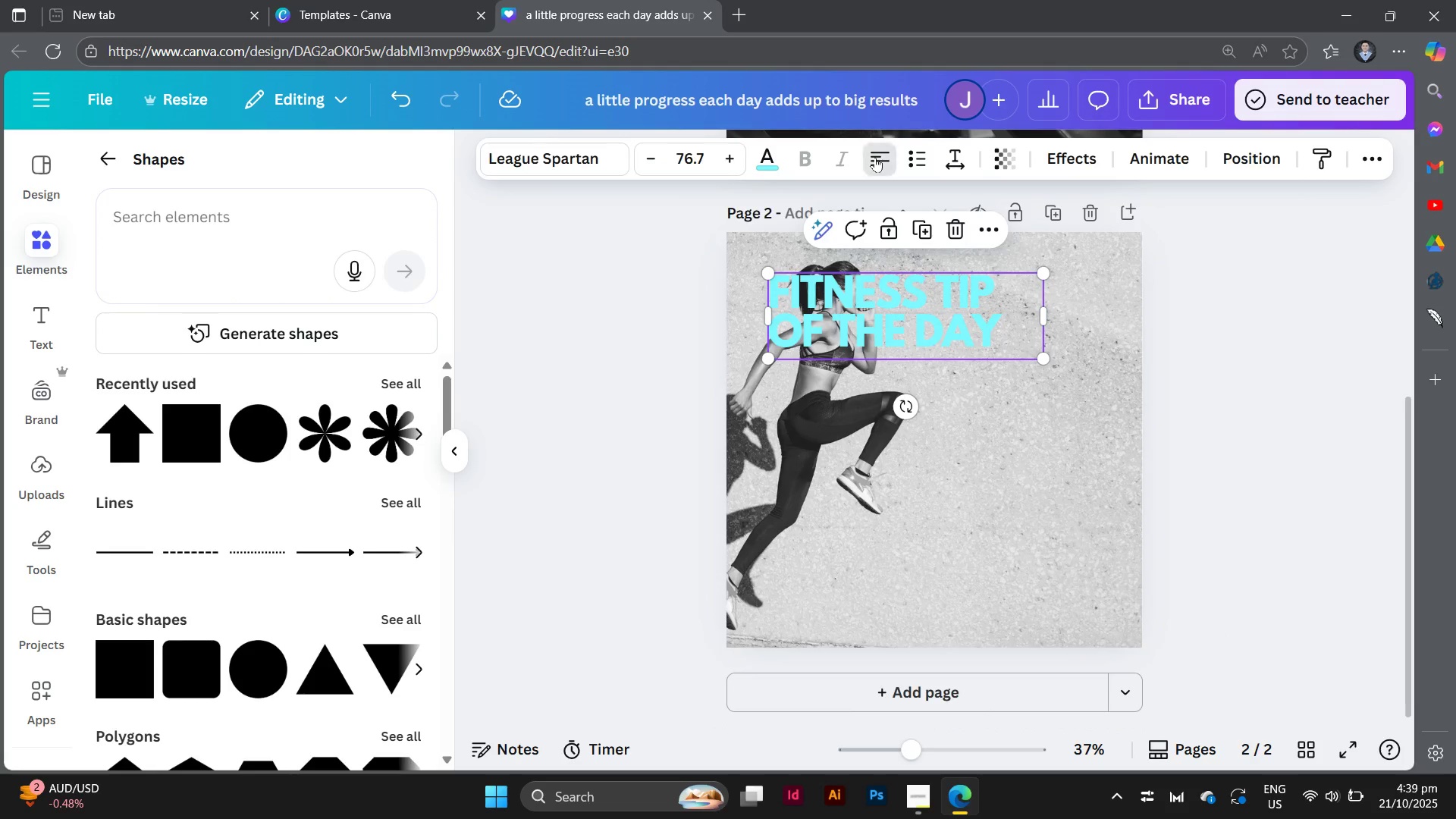 
left_click([875, 157])
 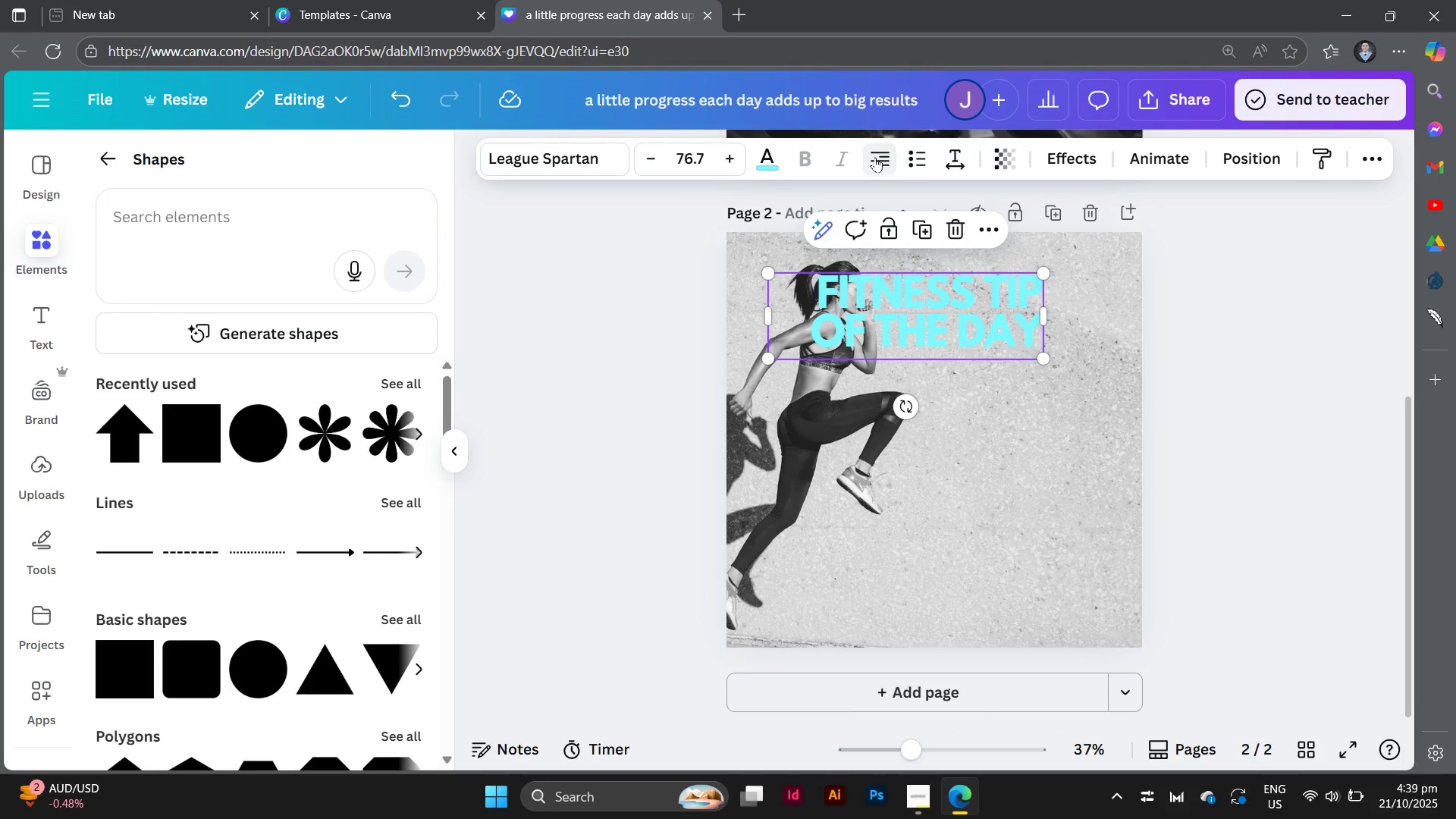 
double_click([875, 157])
 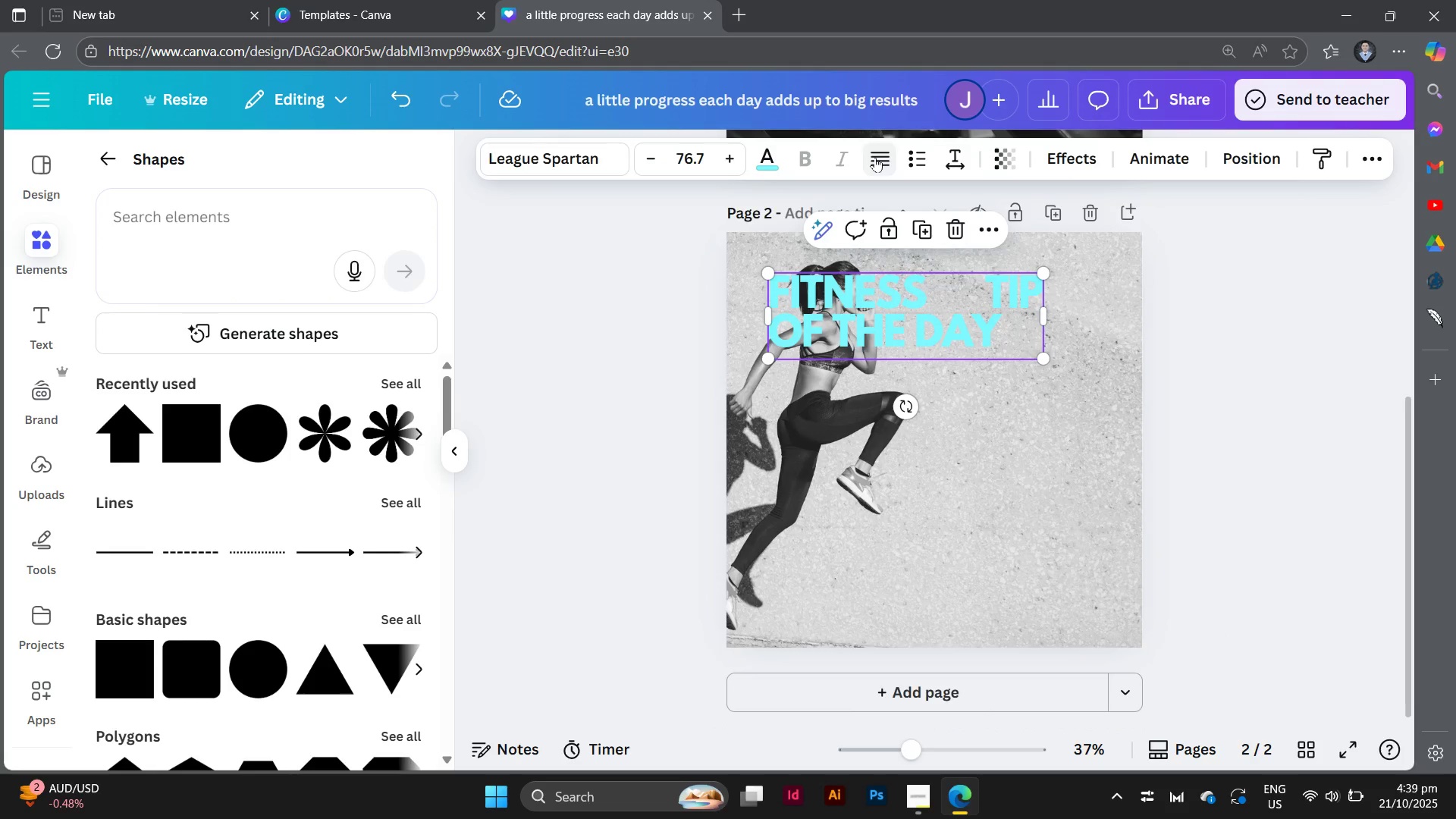 
triple_click([875, 157])
 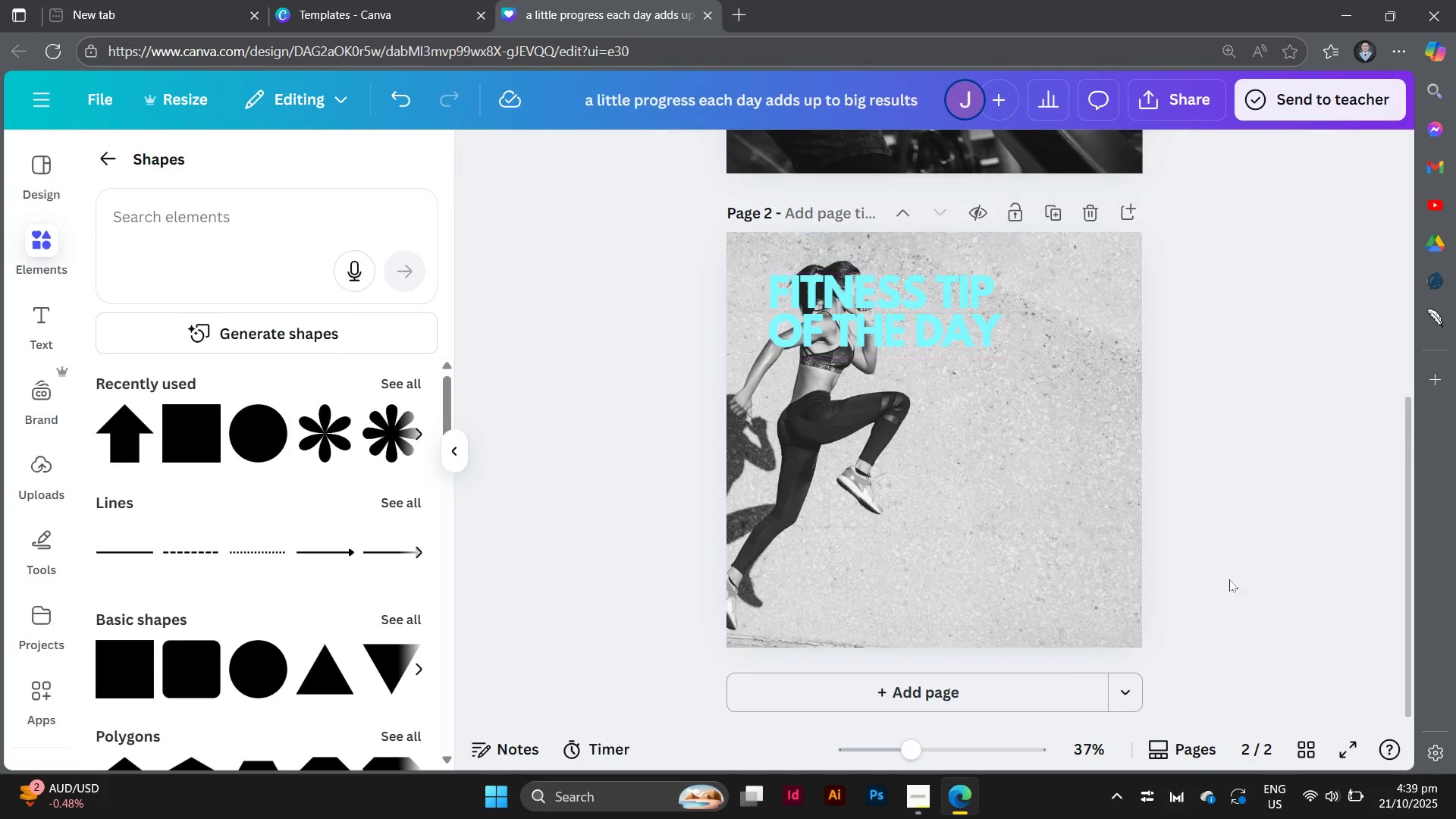 
double_click([1059, 549])
 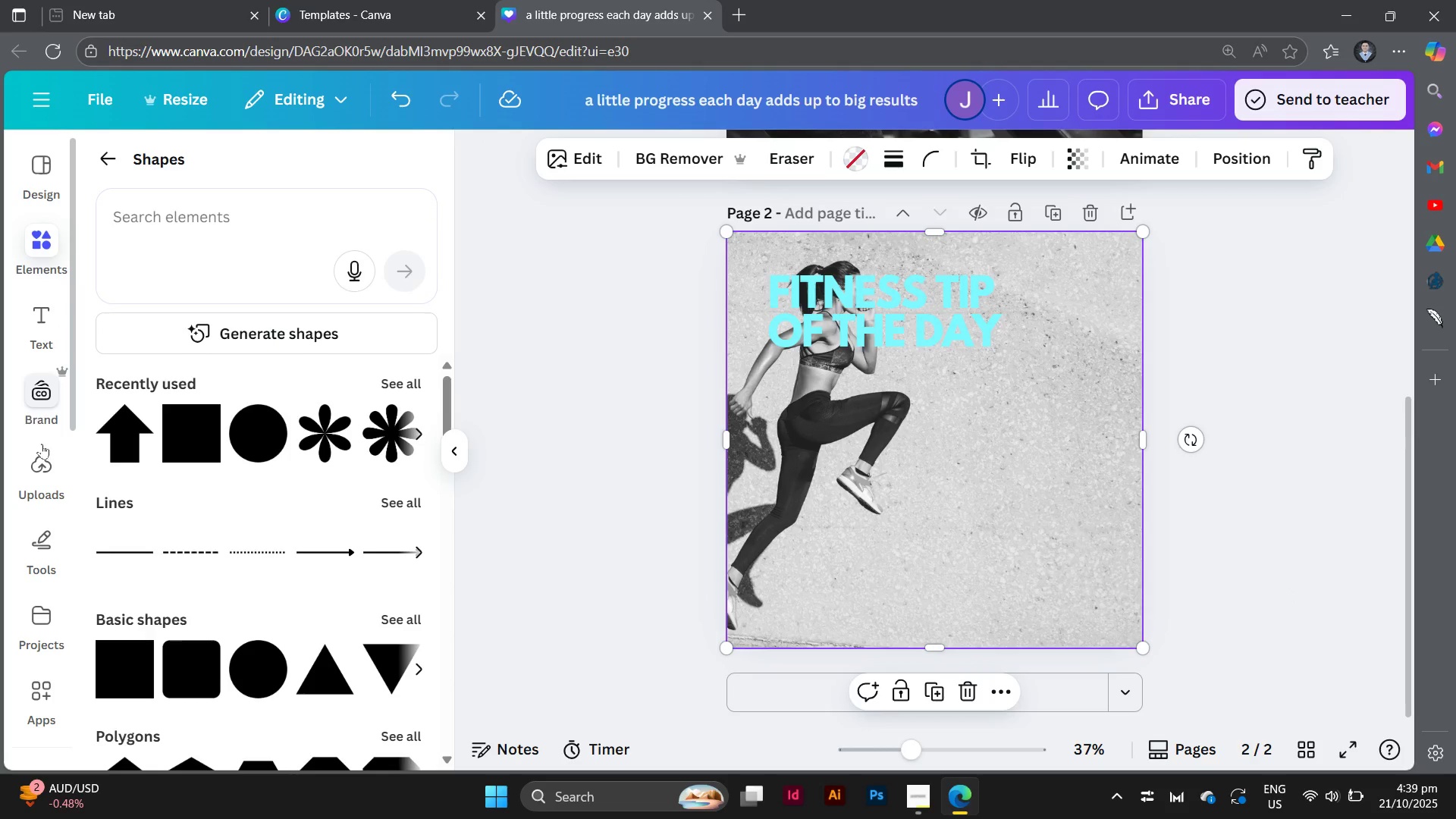 
left_click([49, 466])
 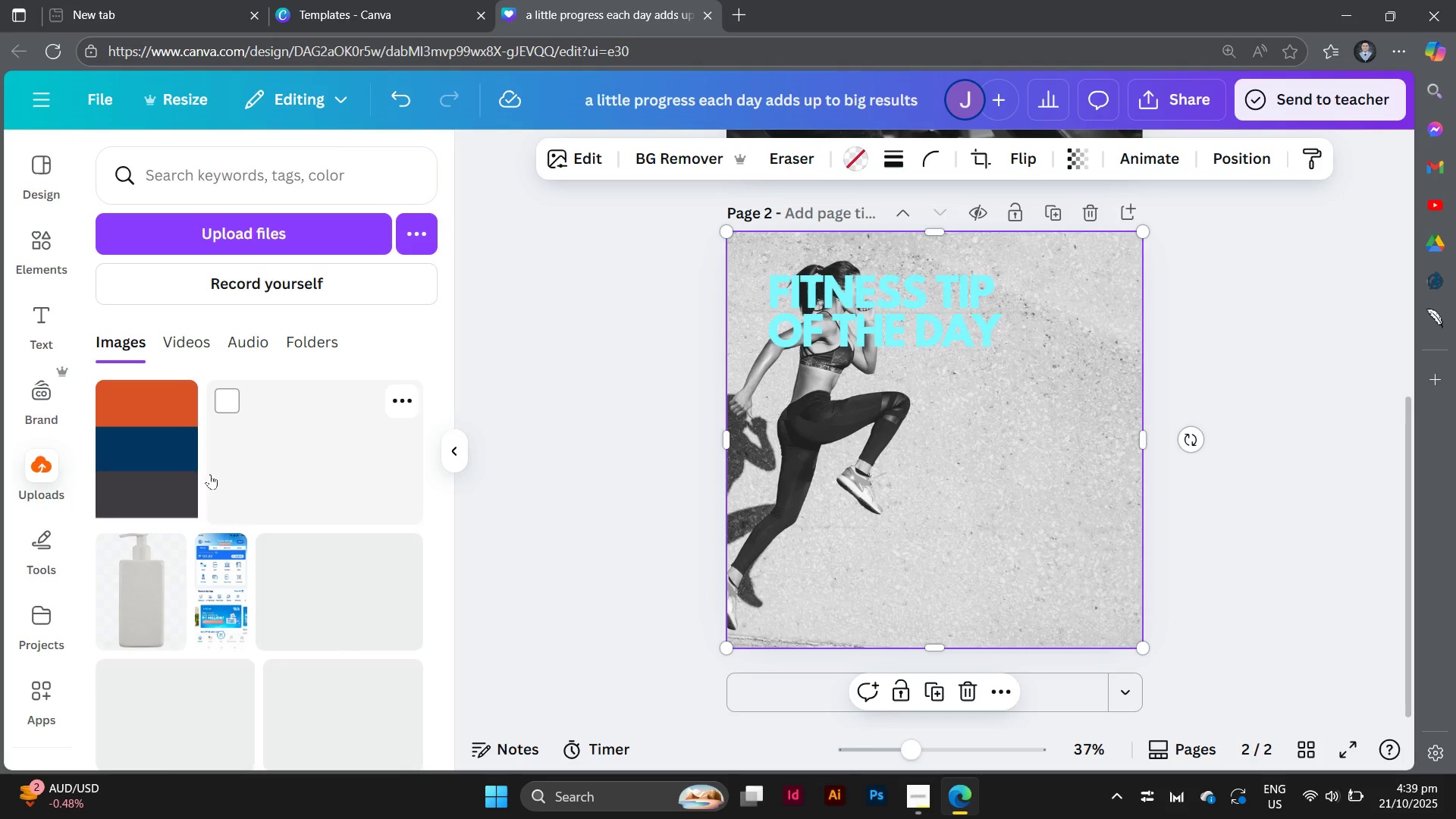 
scroll: coordinate [210, 474], scroll_direction: down, amount: 1.0
 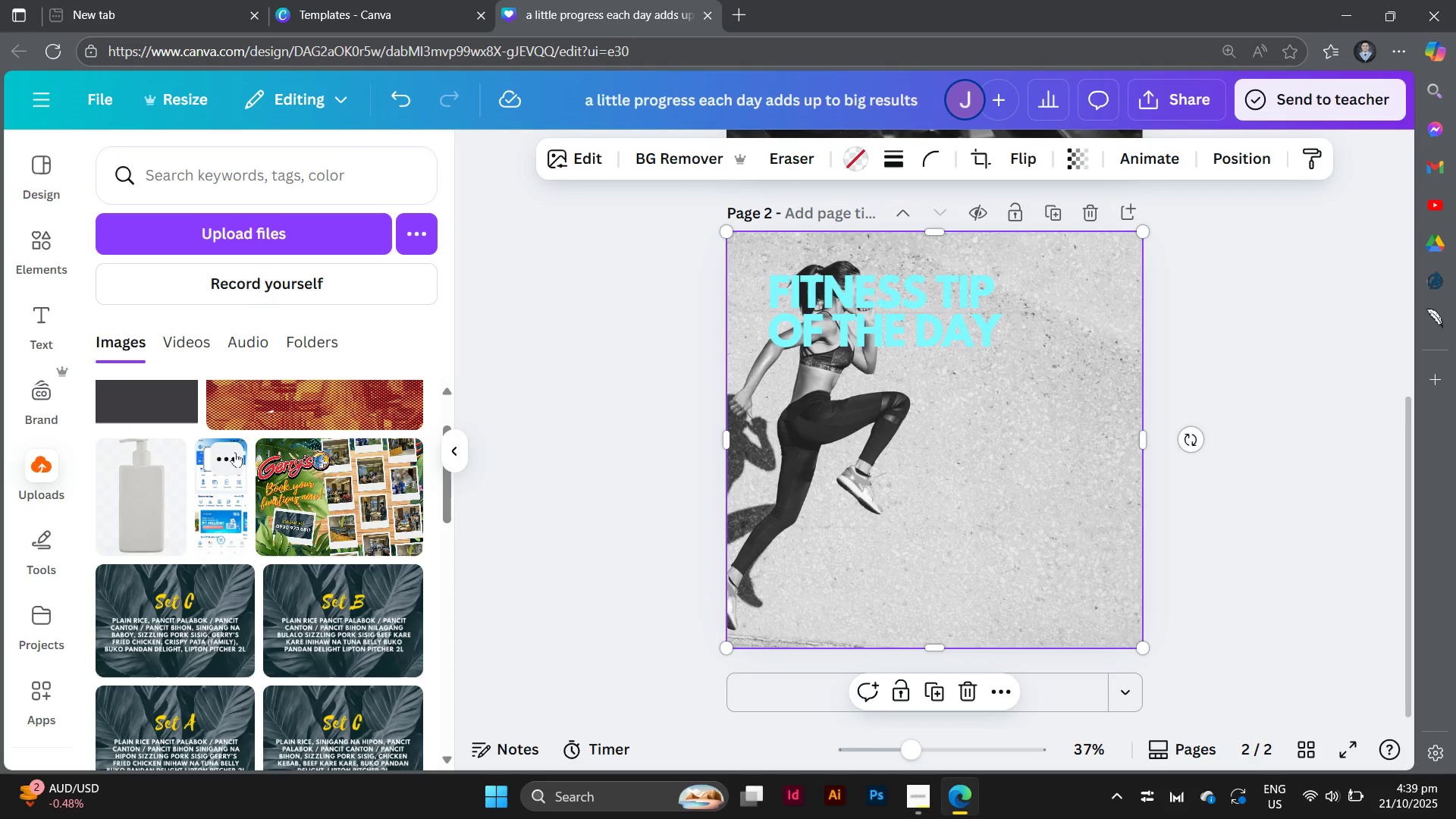 
scroll: coordinate [237, 457], scroll_direction: up, amount: 4.0
 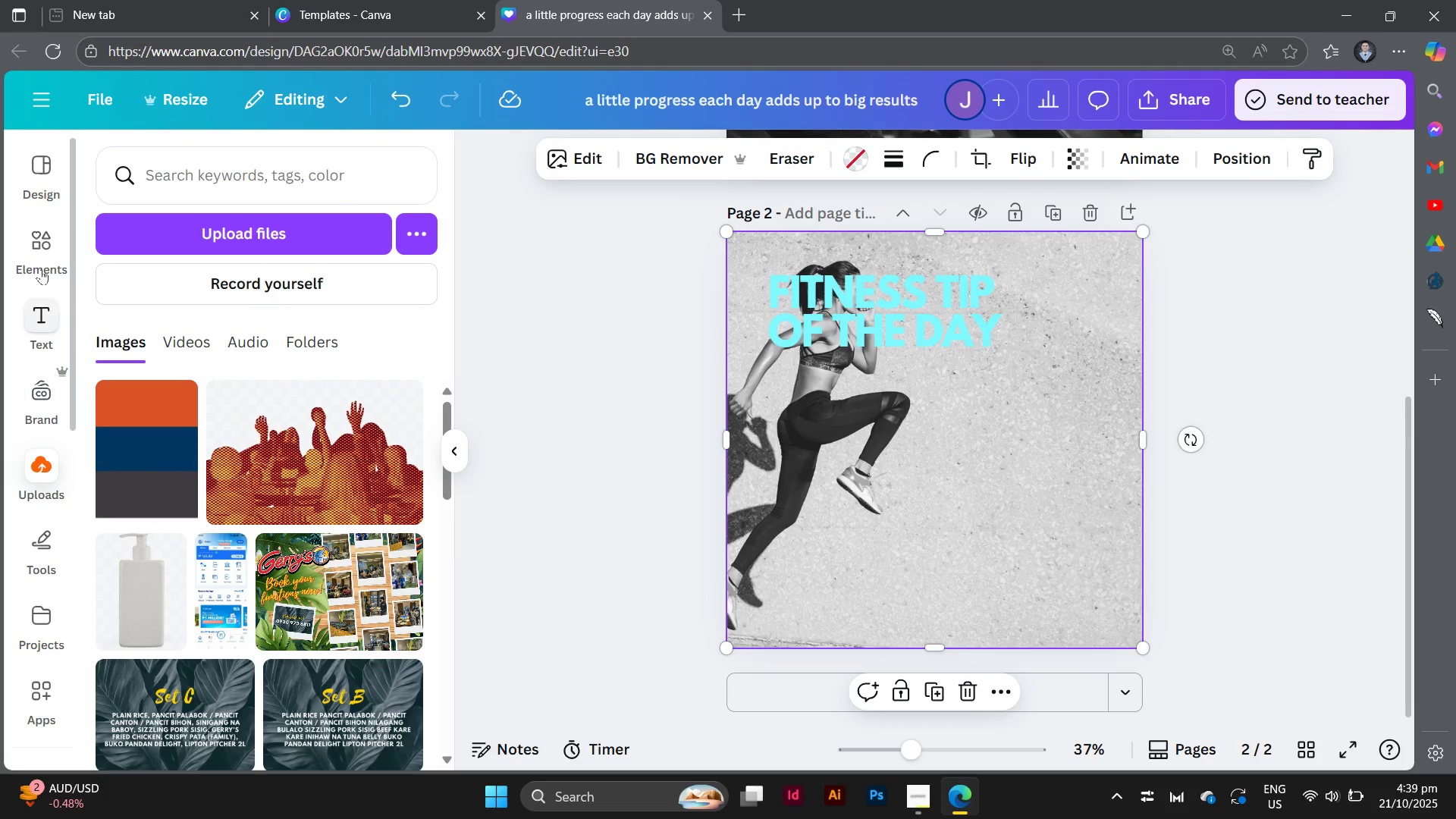 
left_click([43, 246])
 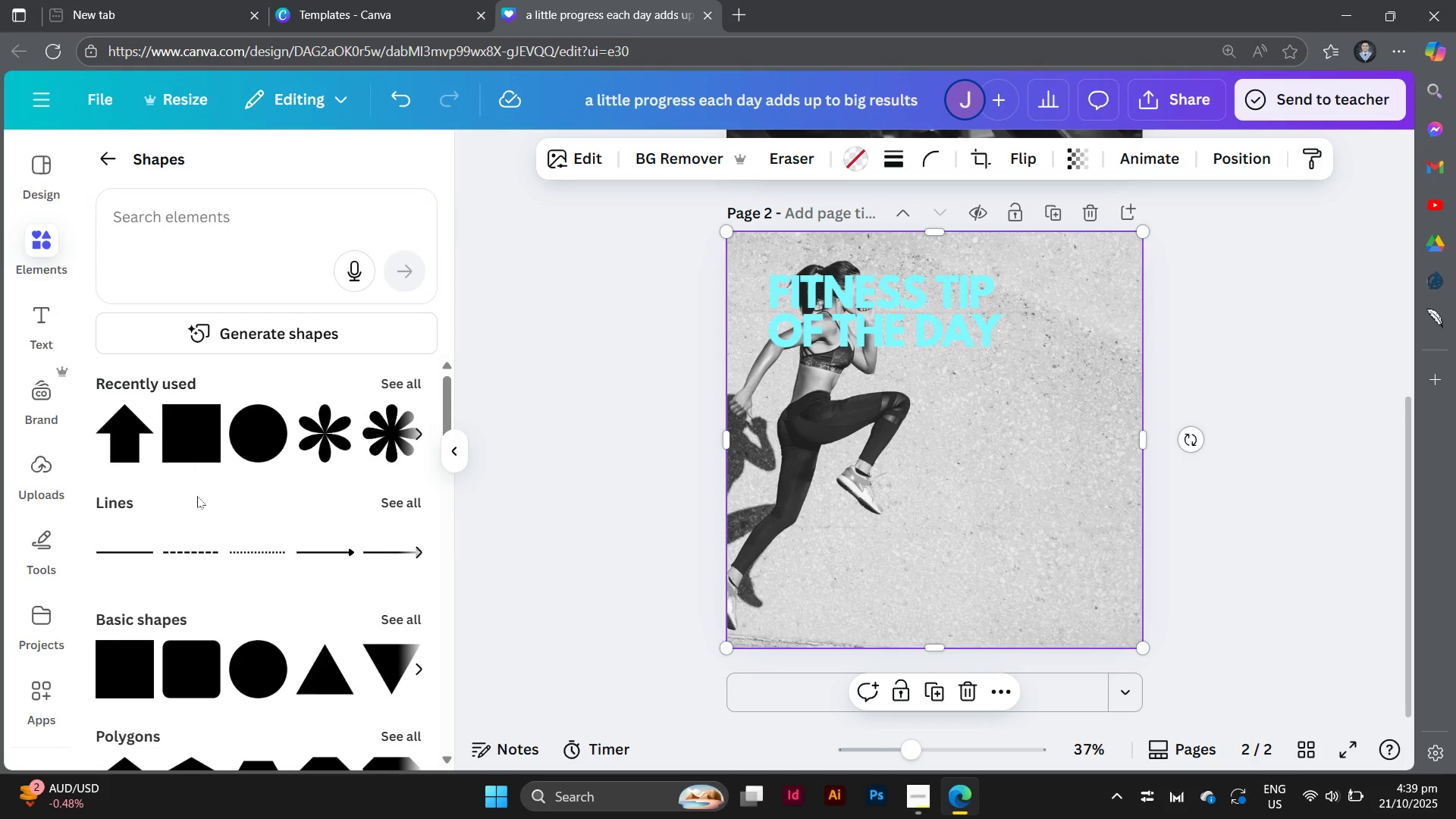 
scroll: coordinate [198, 497], scroll_direction: down, amount: 3.0
 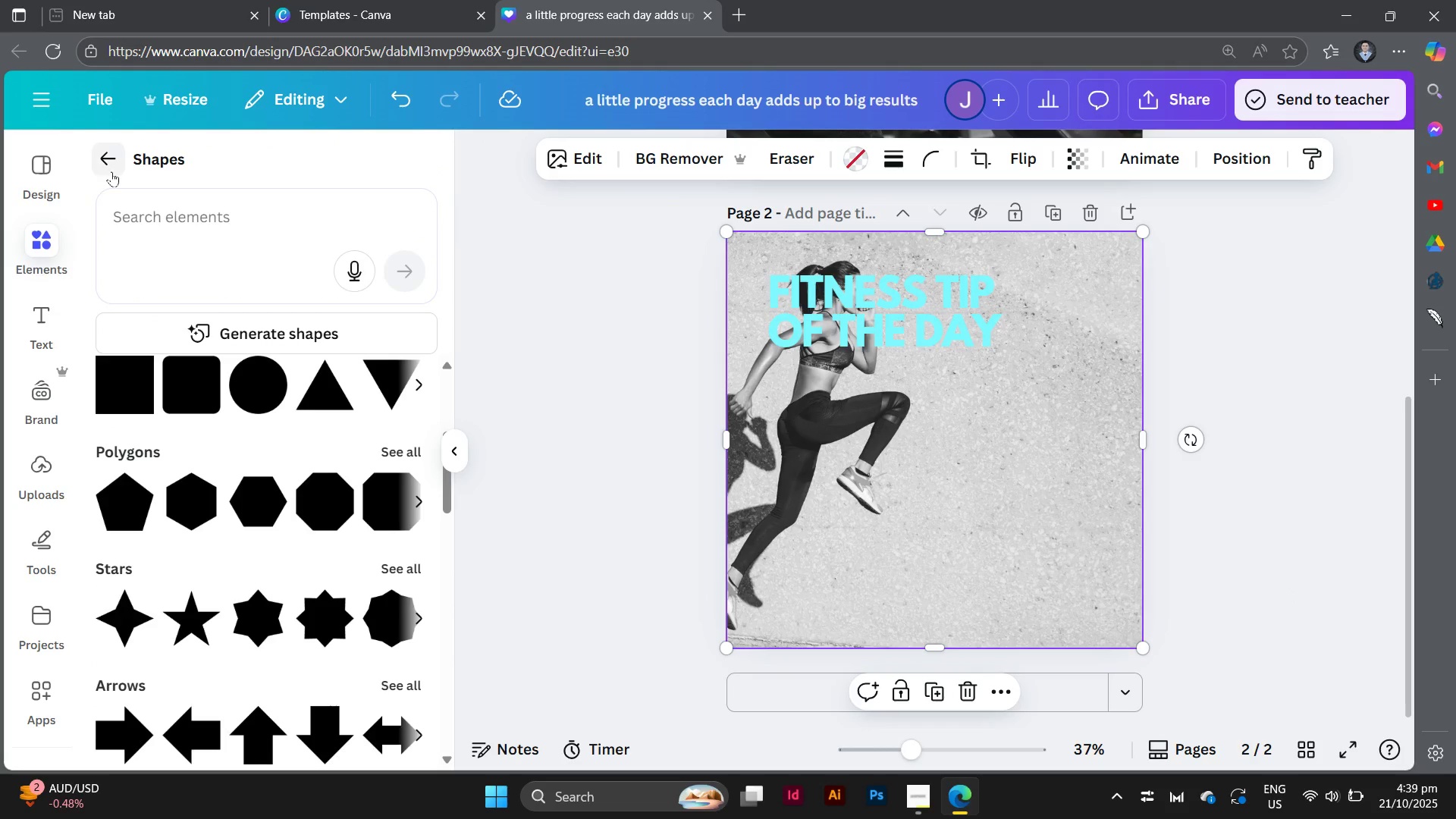 
left_click([111, 171])
 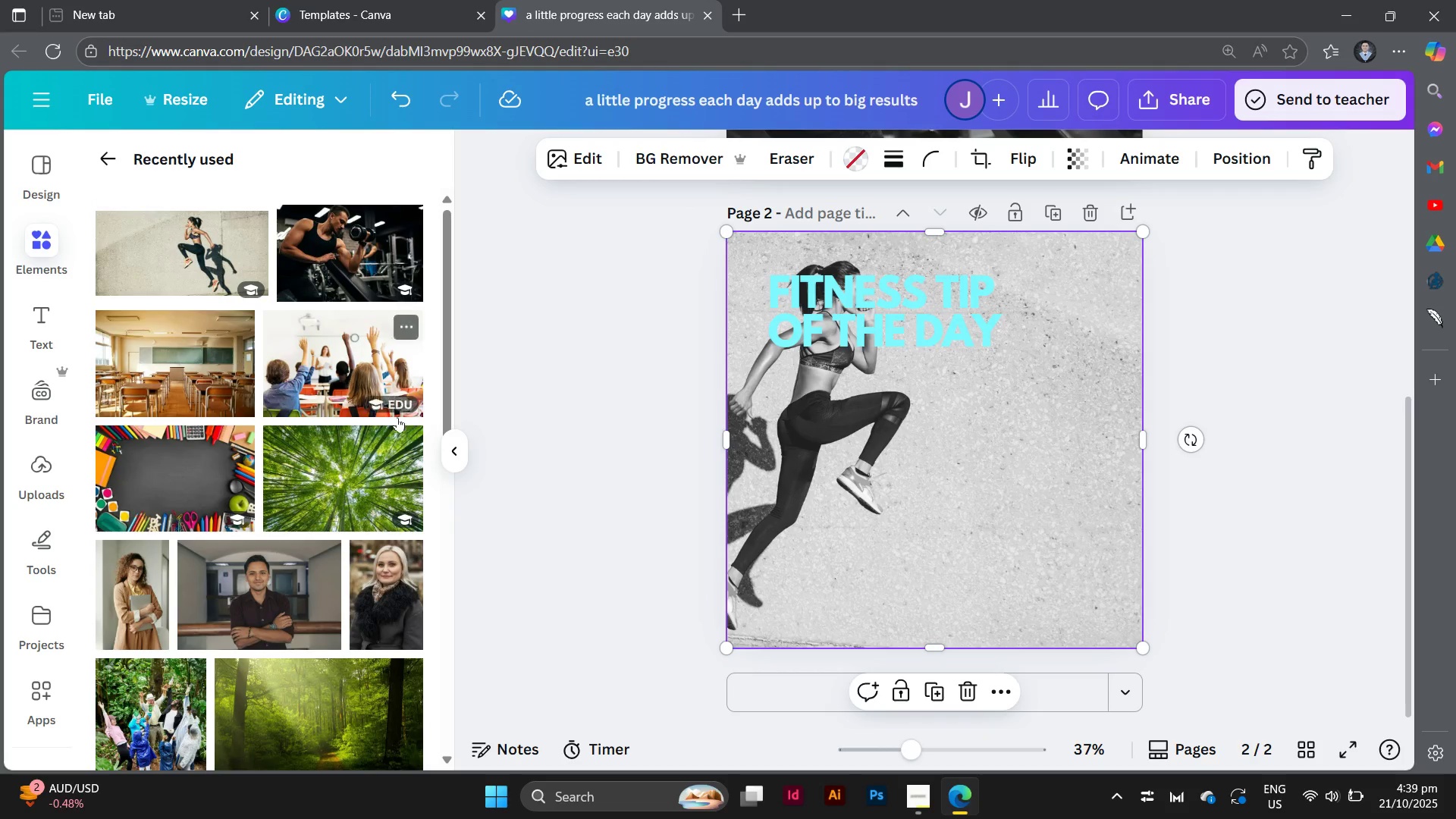 
scroll: coordinate [337, 568], scroll_direction: down, amount: 7.0
 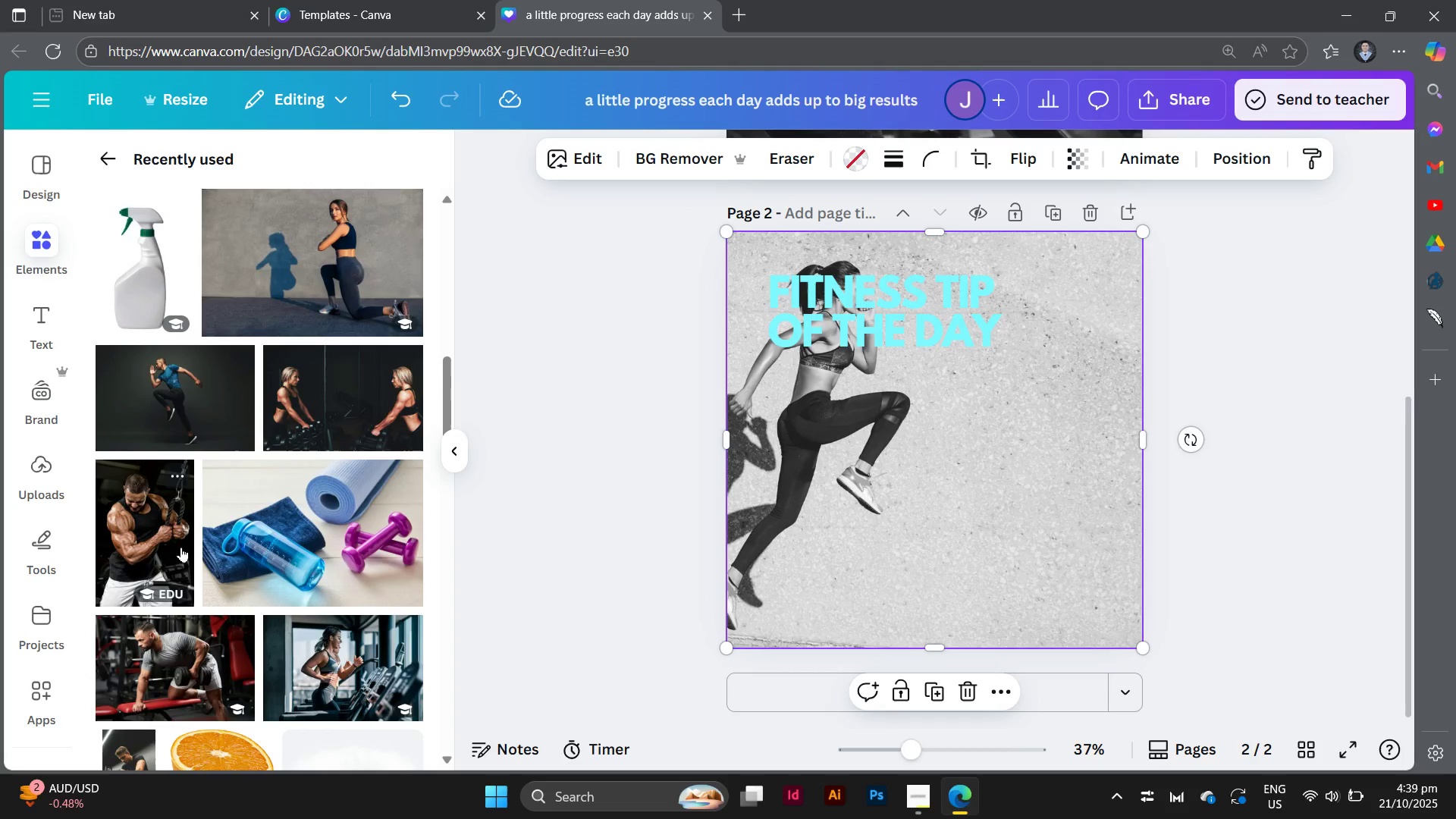 
left_click_drag(start_coordinate=[143, 548], to_coordinate=[1114, 504])
 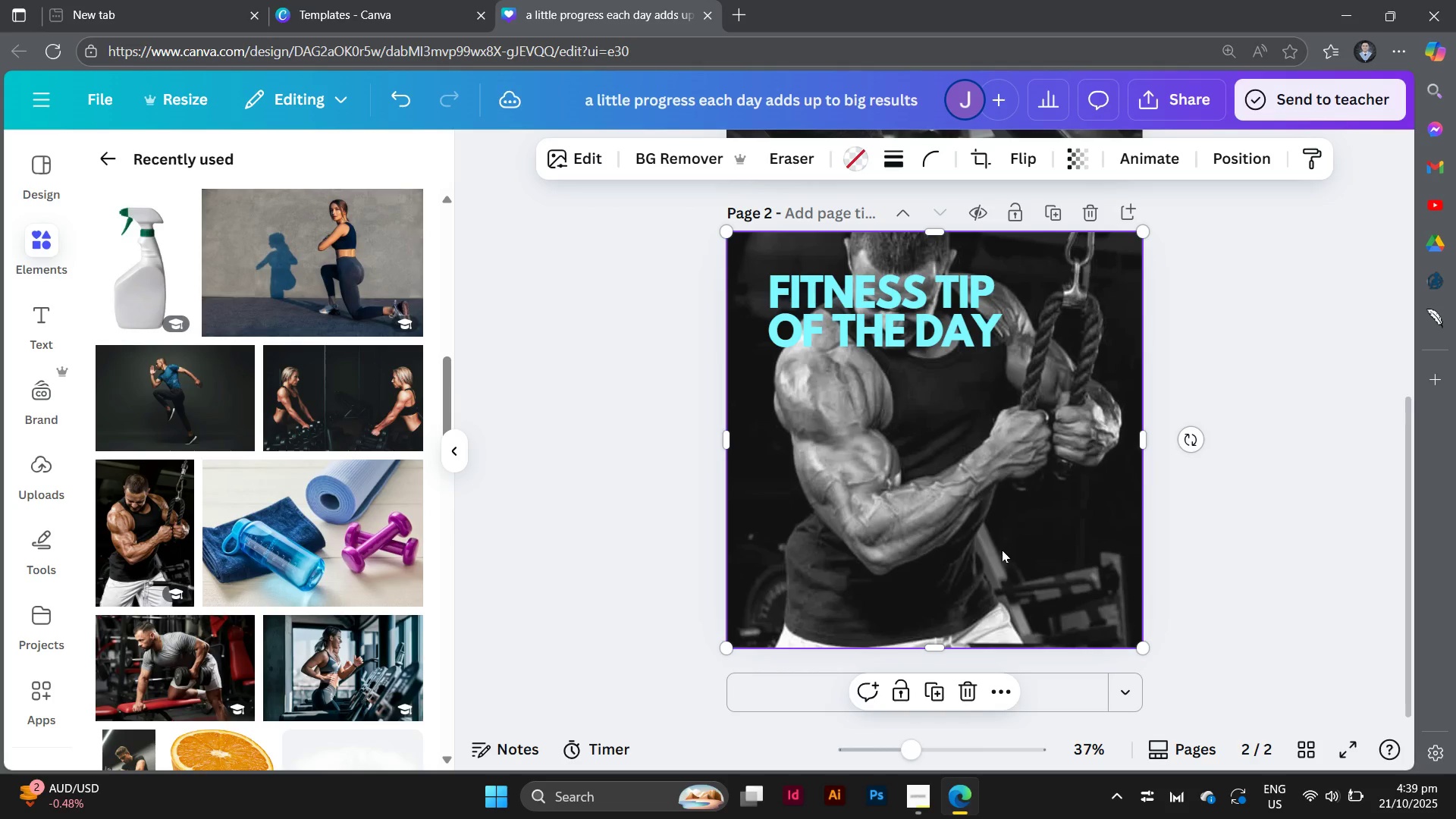 
double_click([1002, 550])
 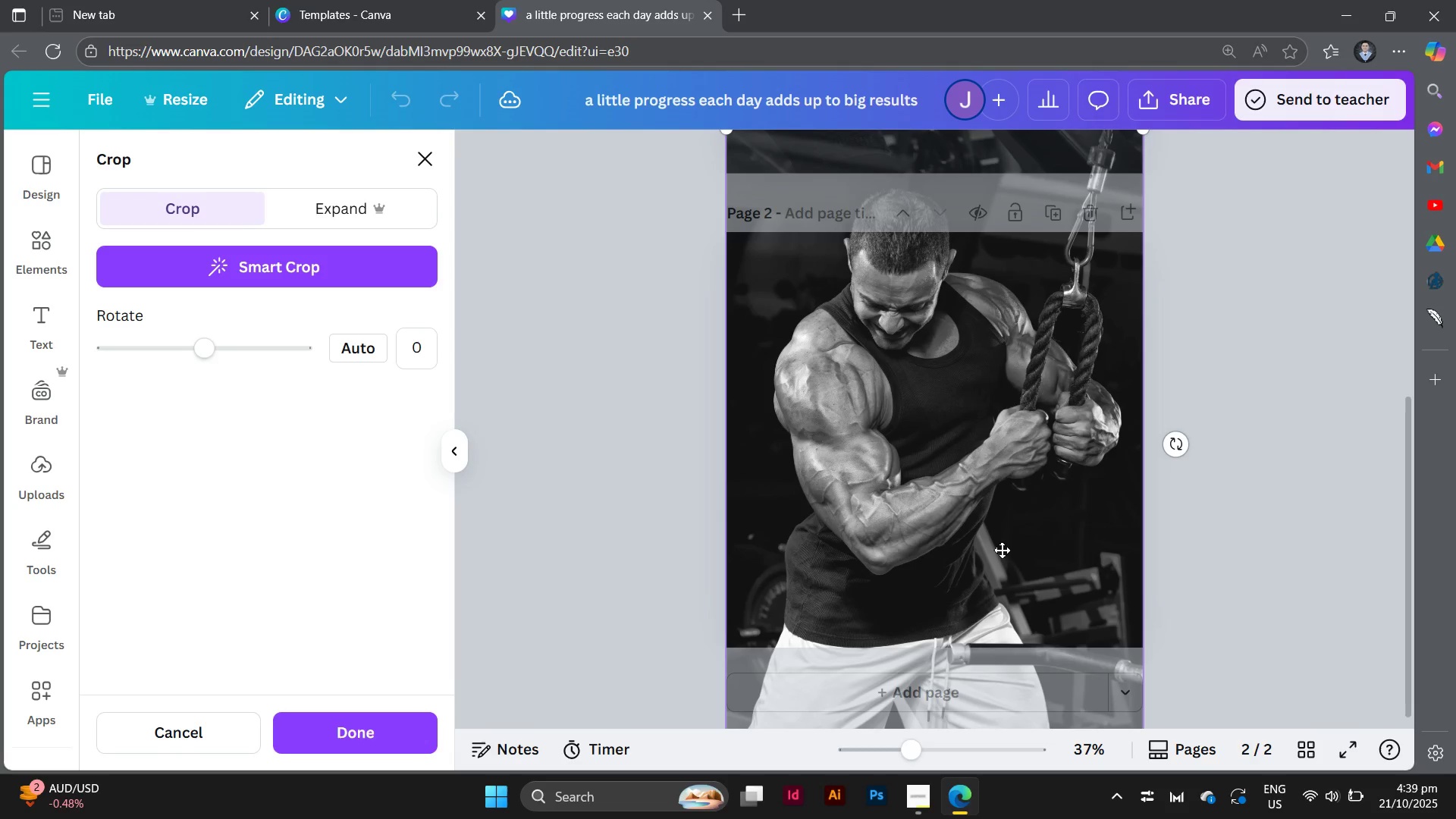 
left_click_drag(start_coordinate=[1002, 550], to_coordinate=[998, 680])
 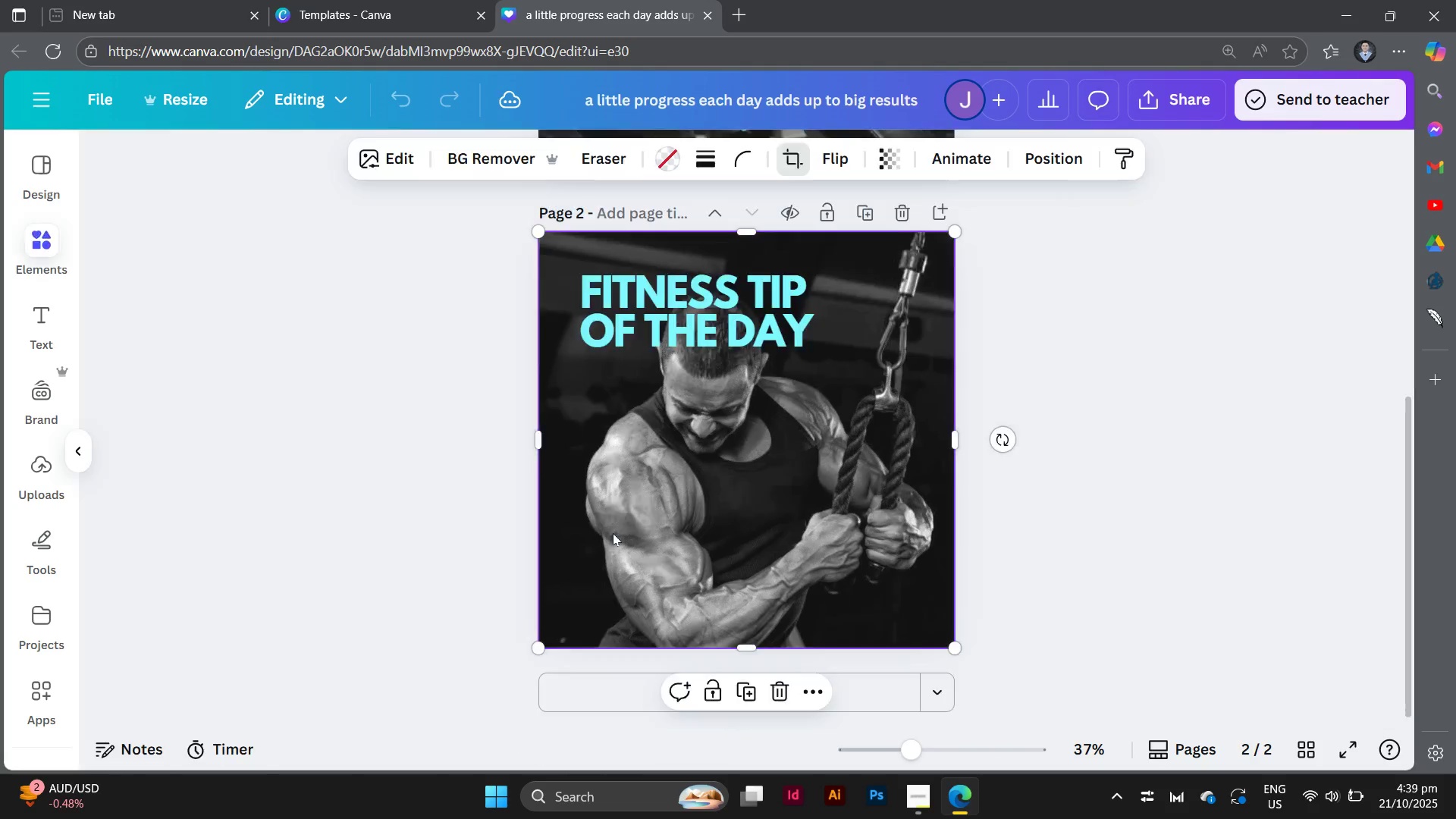 
left_click([613, 533])
 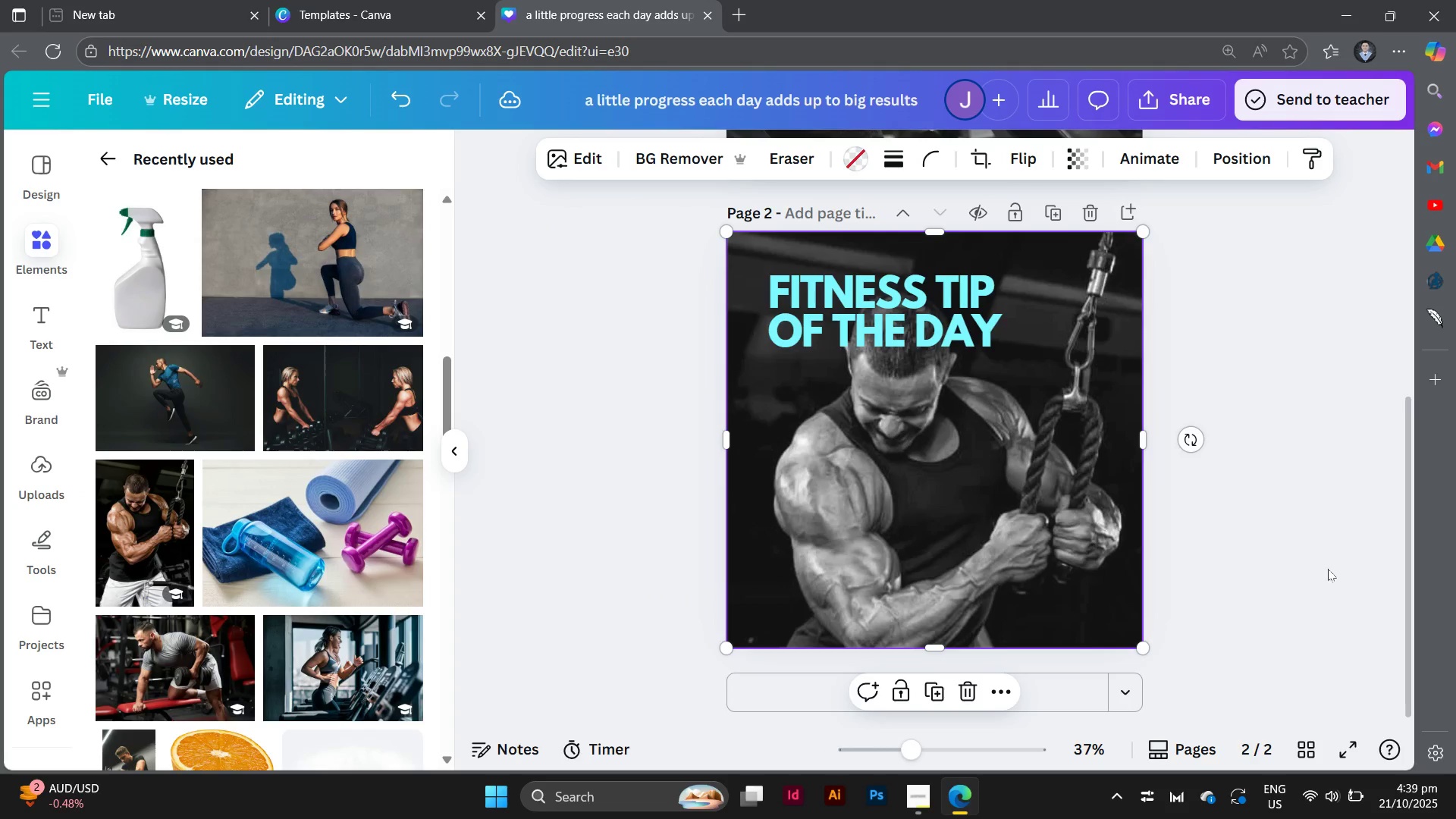 
left_click([1307, 576])
 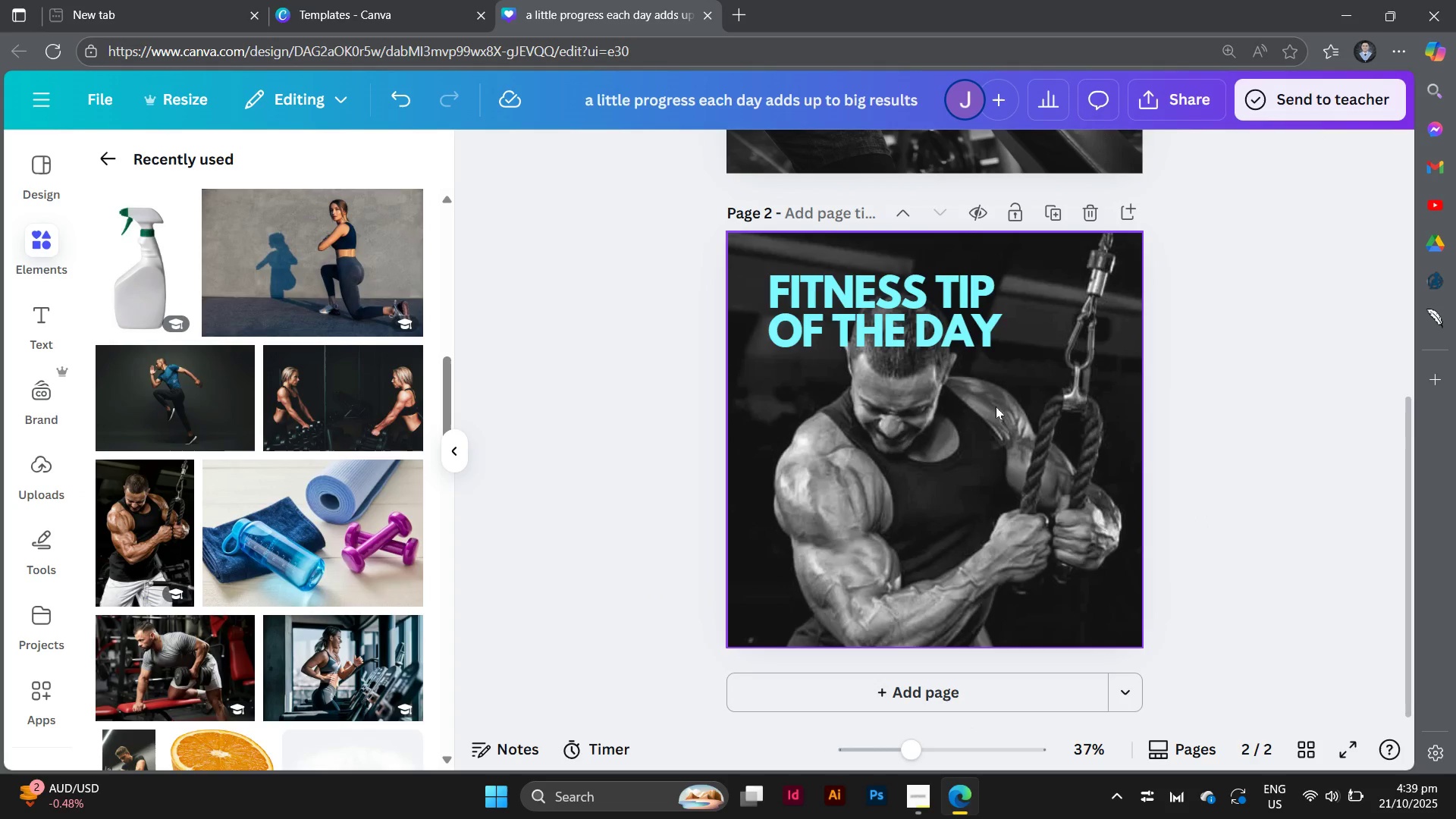 
left_click([1268, 475])
 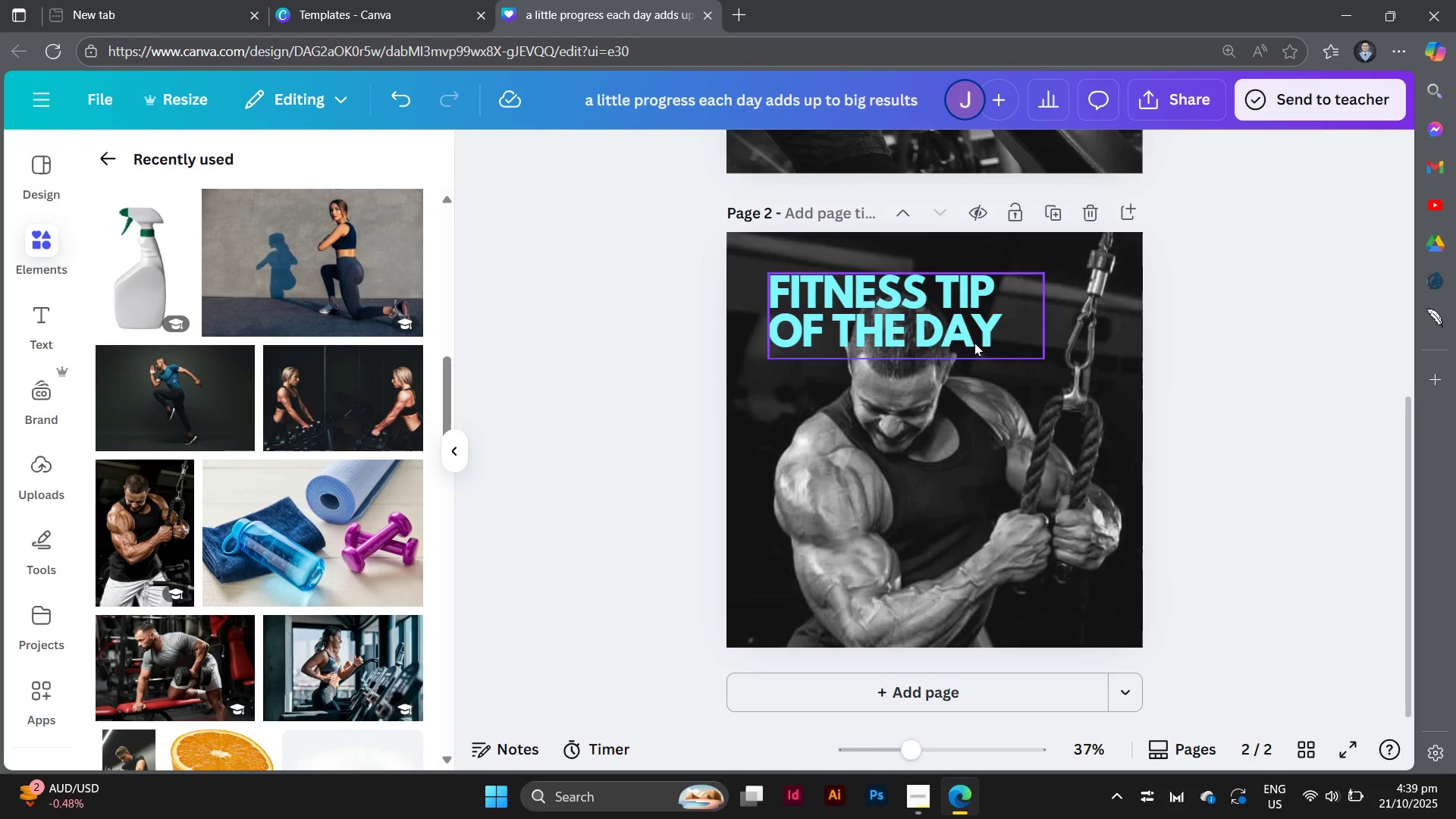 
left_click_drag(start_coordinate=[974, 343], to_coordinate=[1003, 345])
 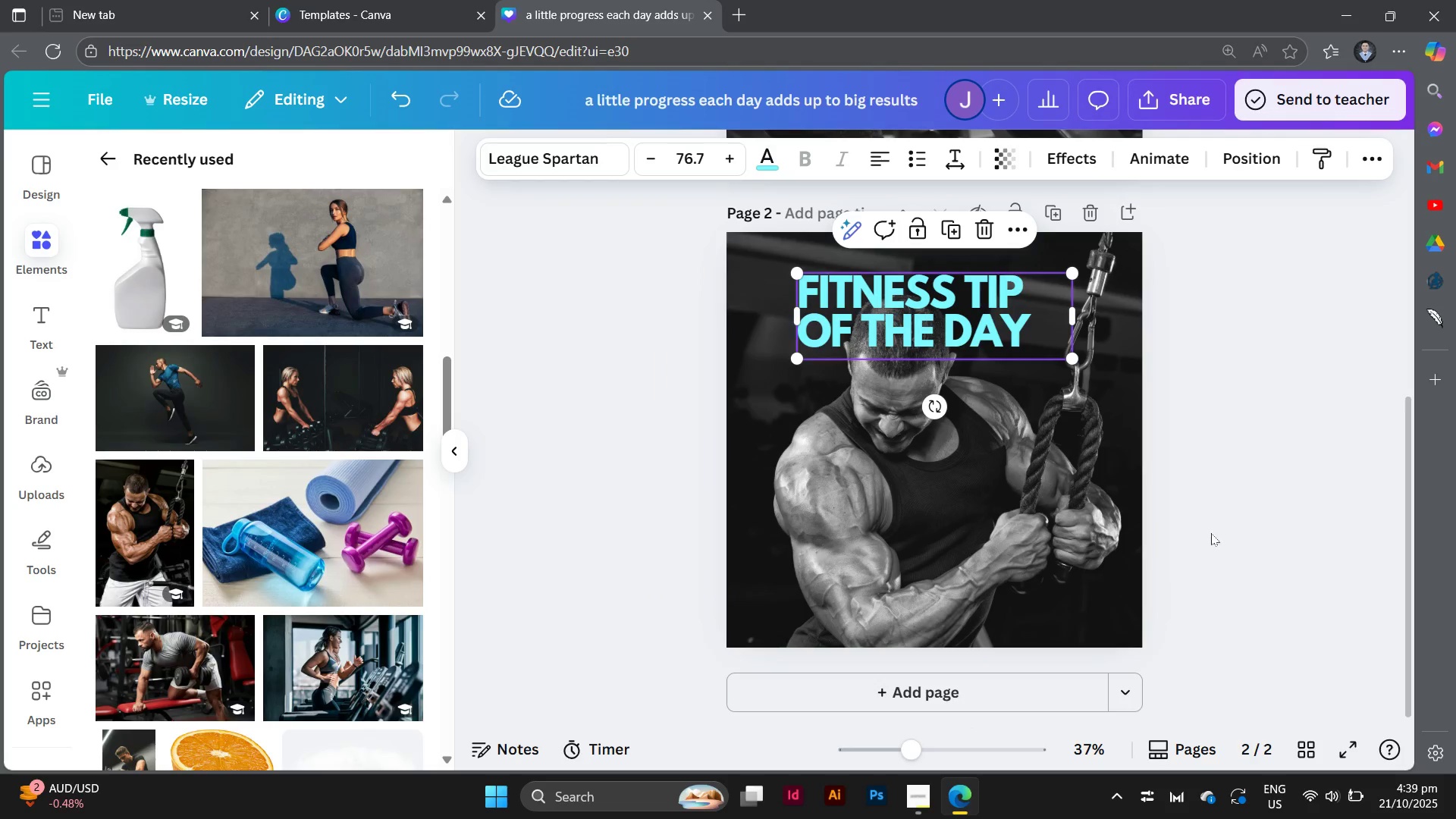 
left_click([1211, 533])
 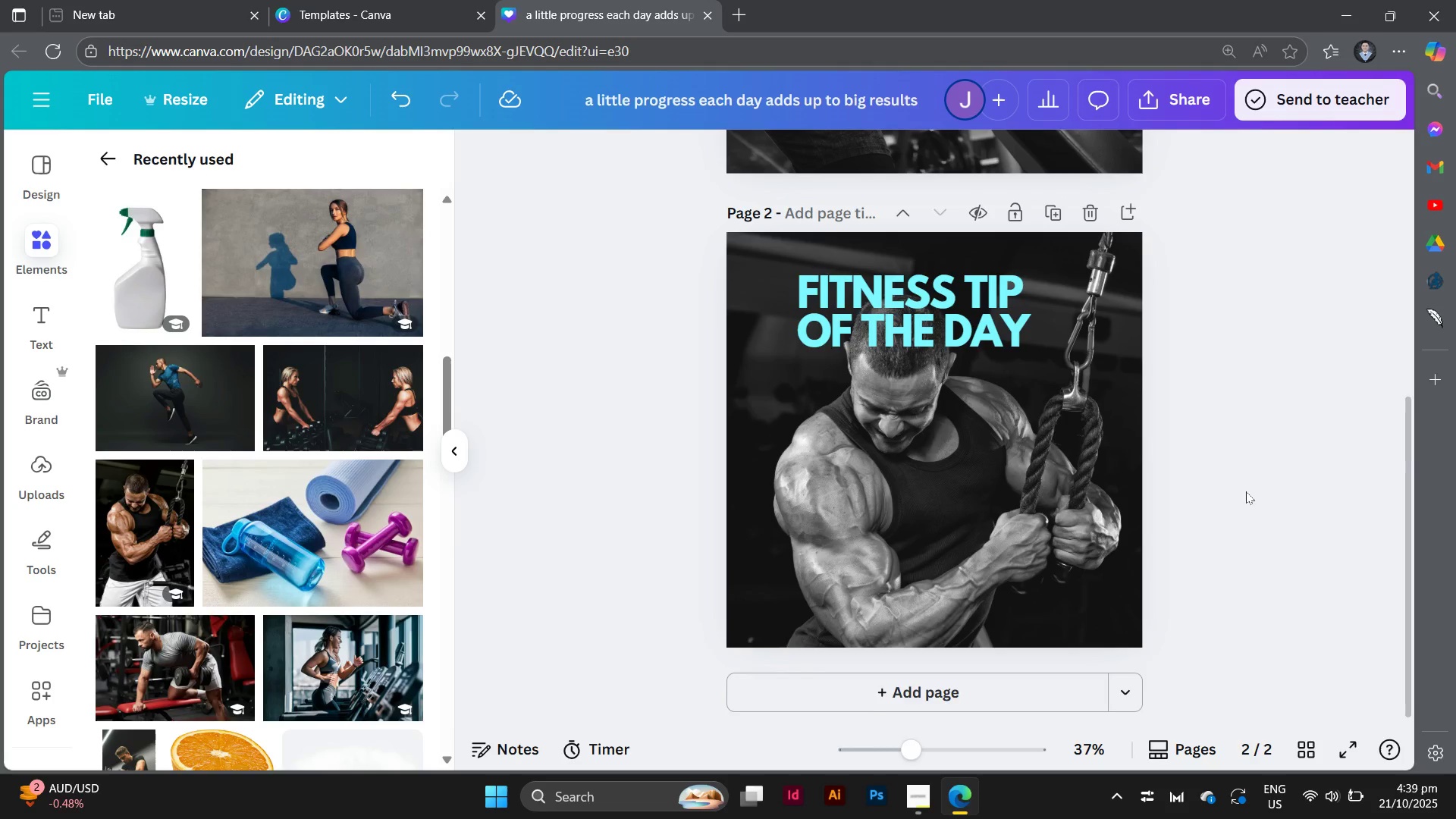 
scroll: coordinate [1246, 491], scroll_direction: none, amount: 0.0
 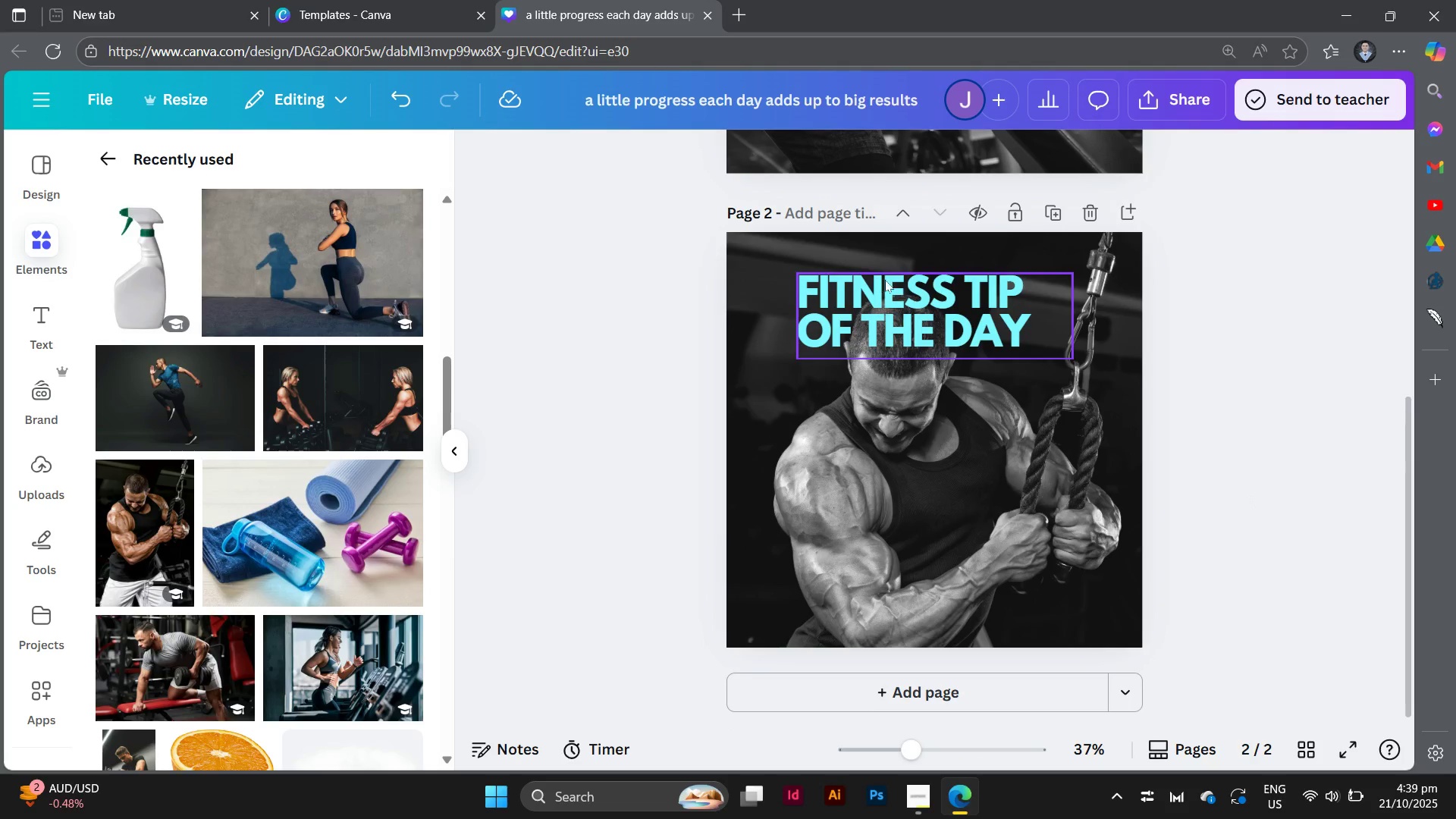 
left_click([886, 281])
 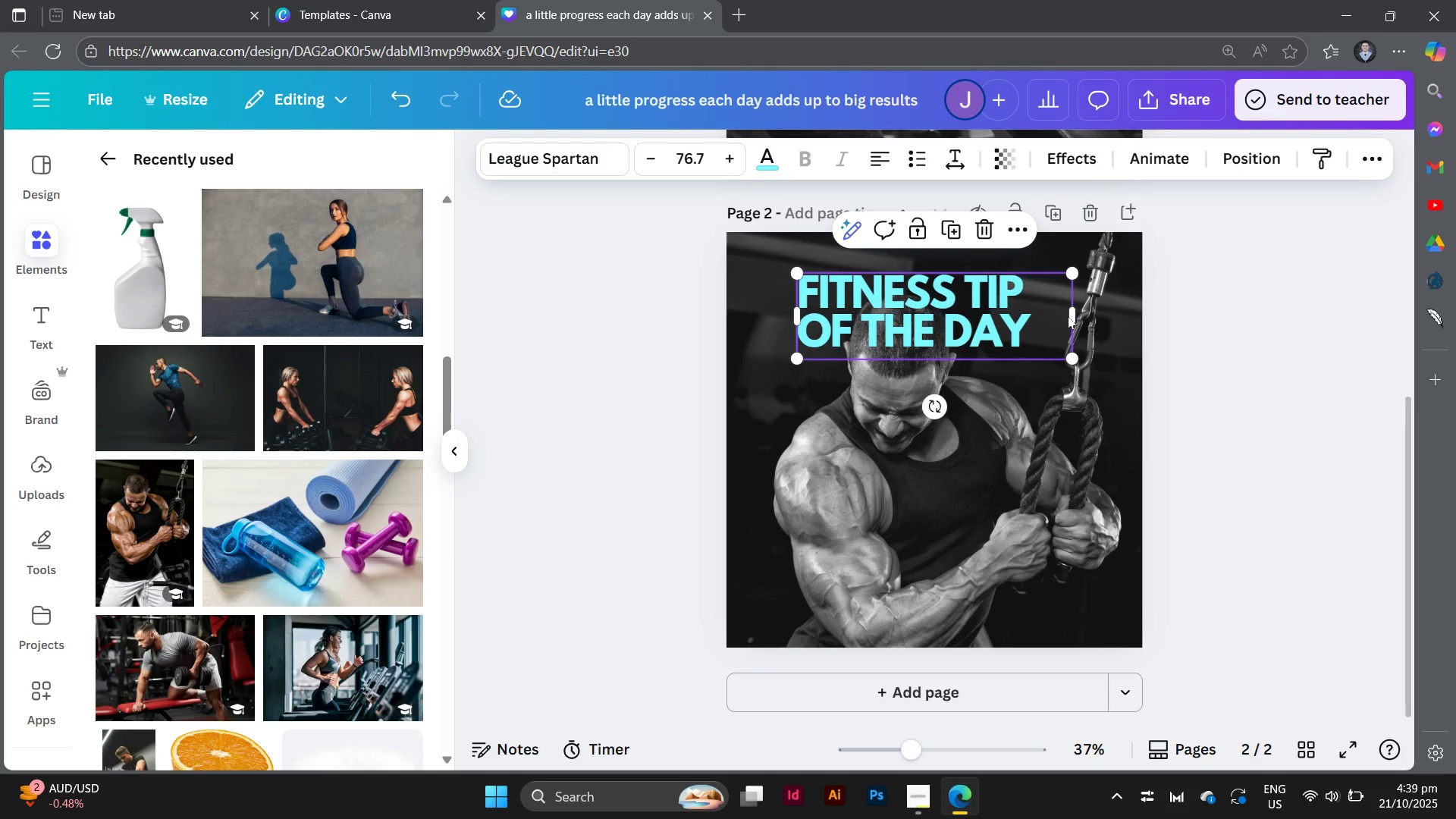 
left_click_drag(start_coordinate=[1074, 318], to_coordinate=[1129, 348])
 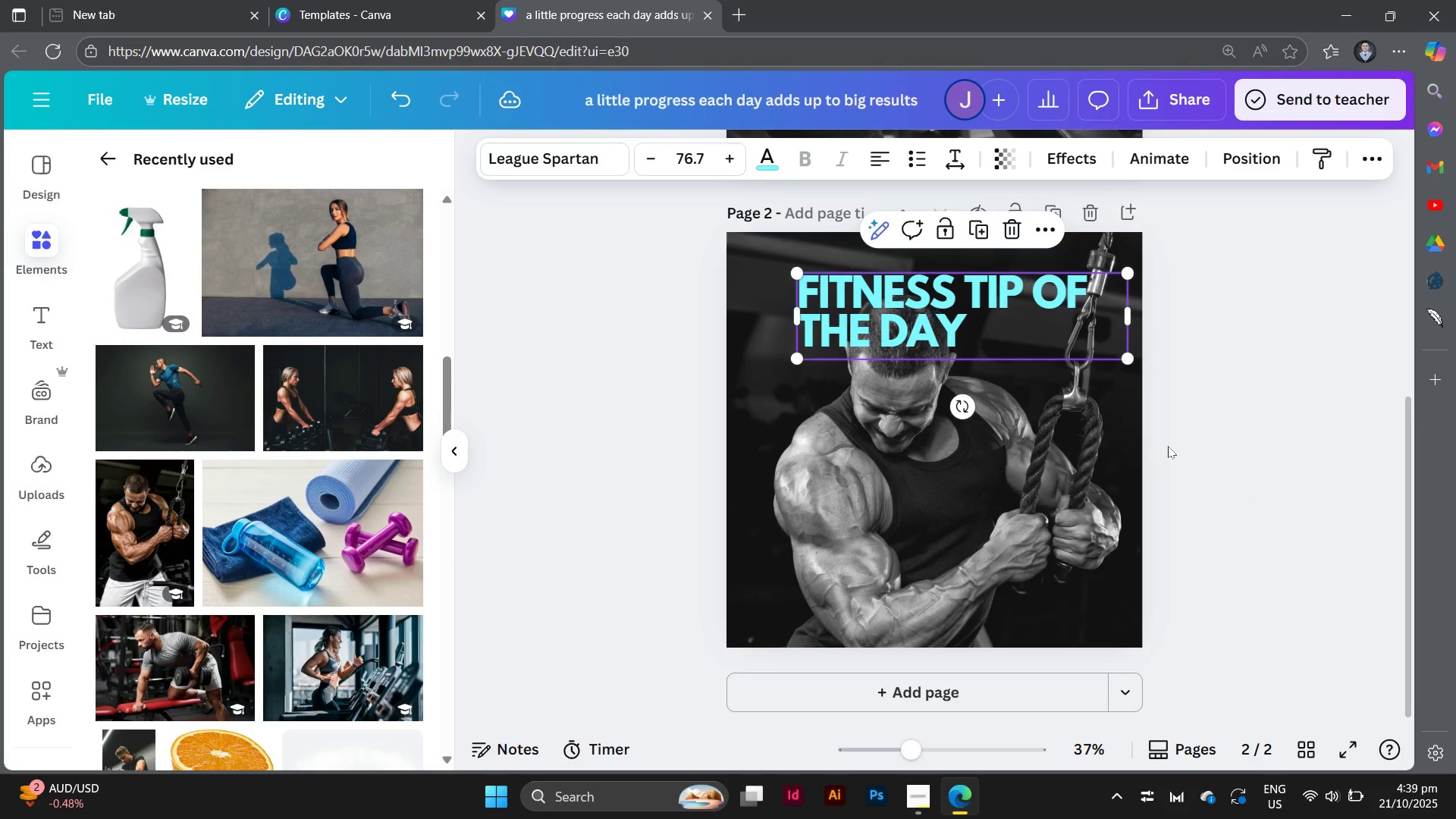 
left_click([1168, 446])
 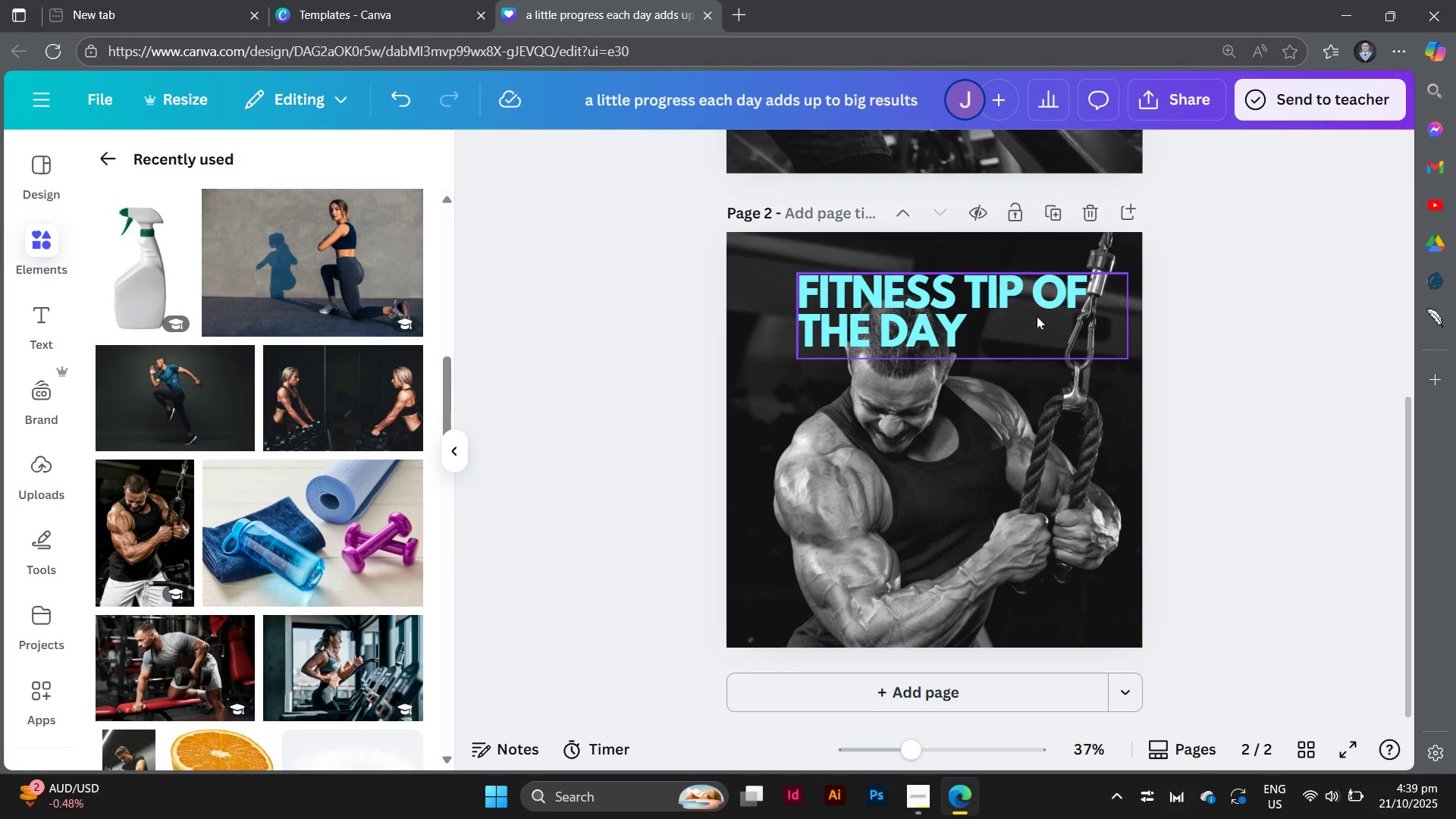 
left_click_drag(start_coordinate=[1037, 316], to_coordinate=[1003, 312])
 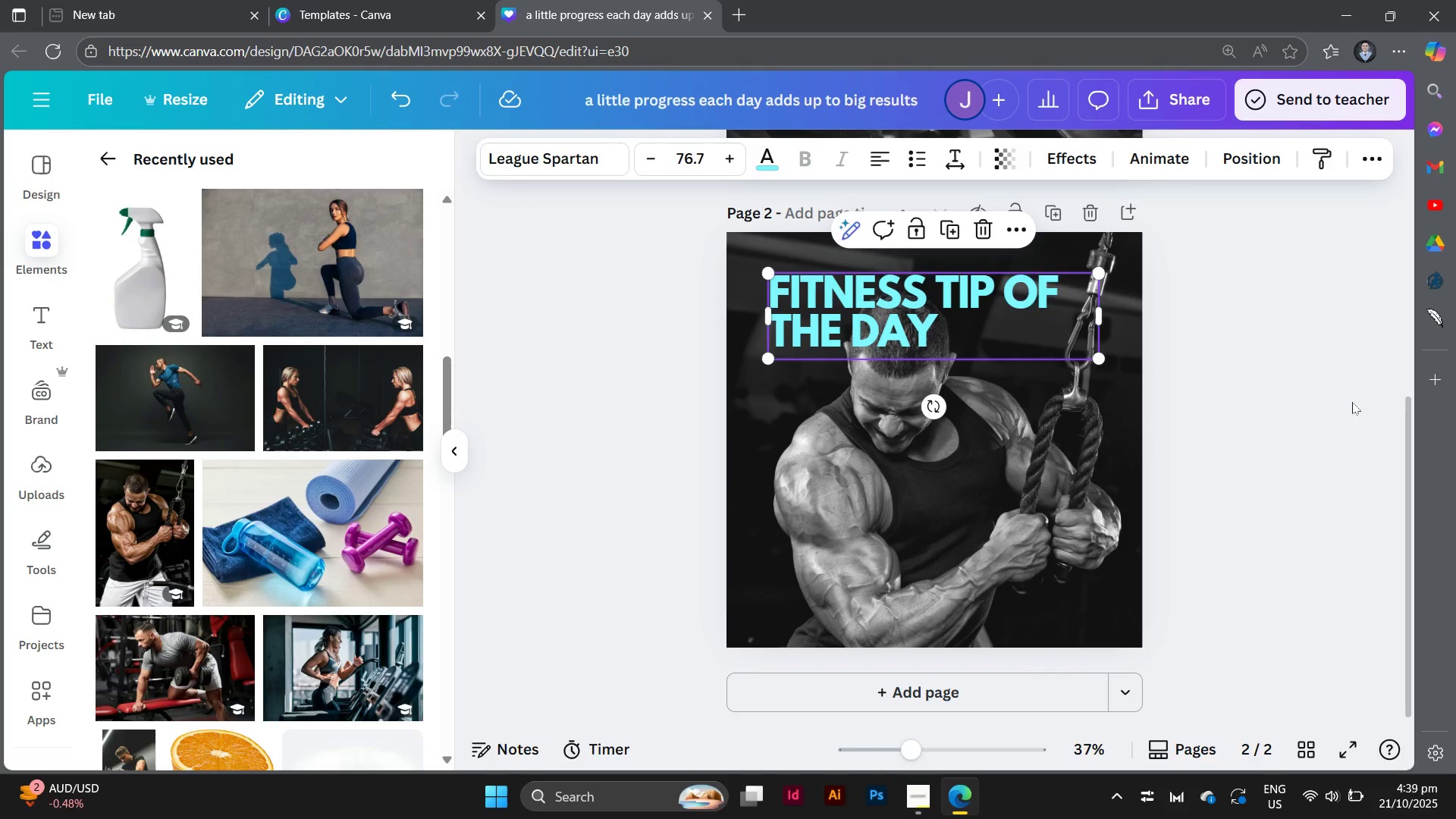 
left_click([1352, 402])
 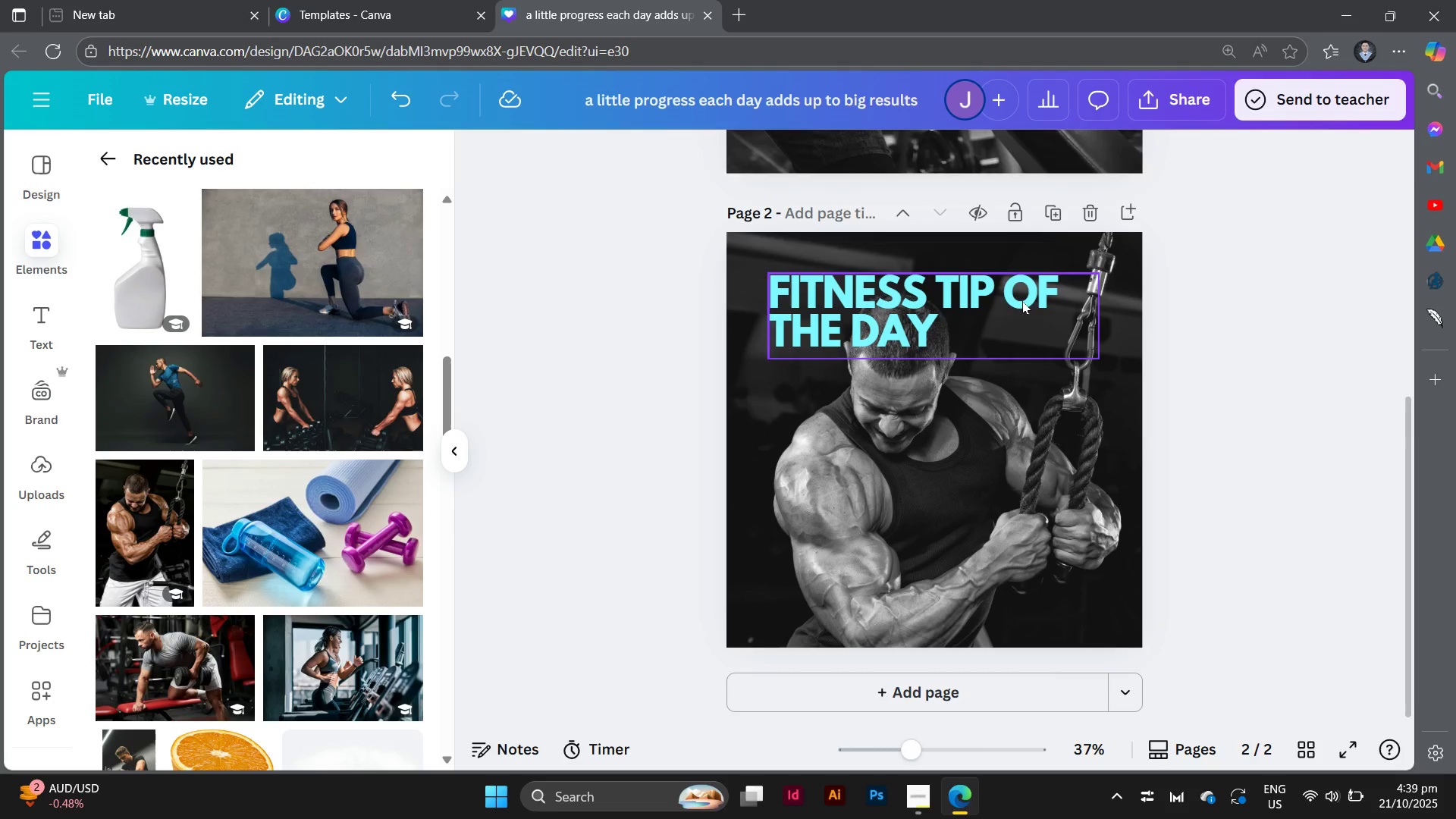 
left_click([1022, 301])
 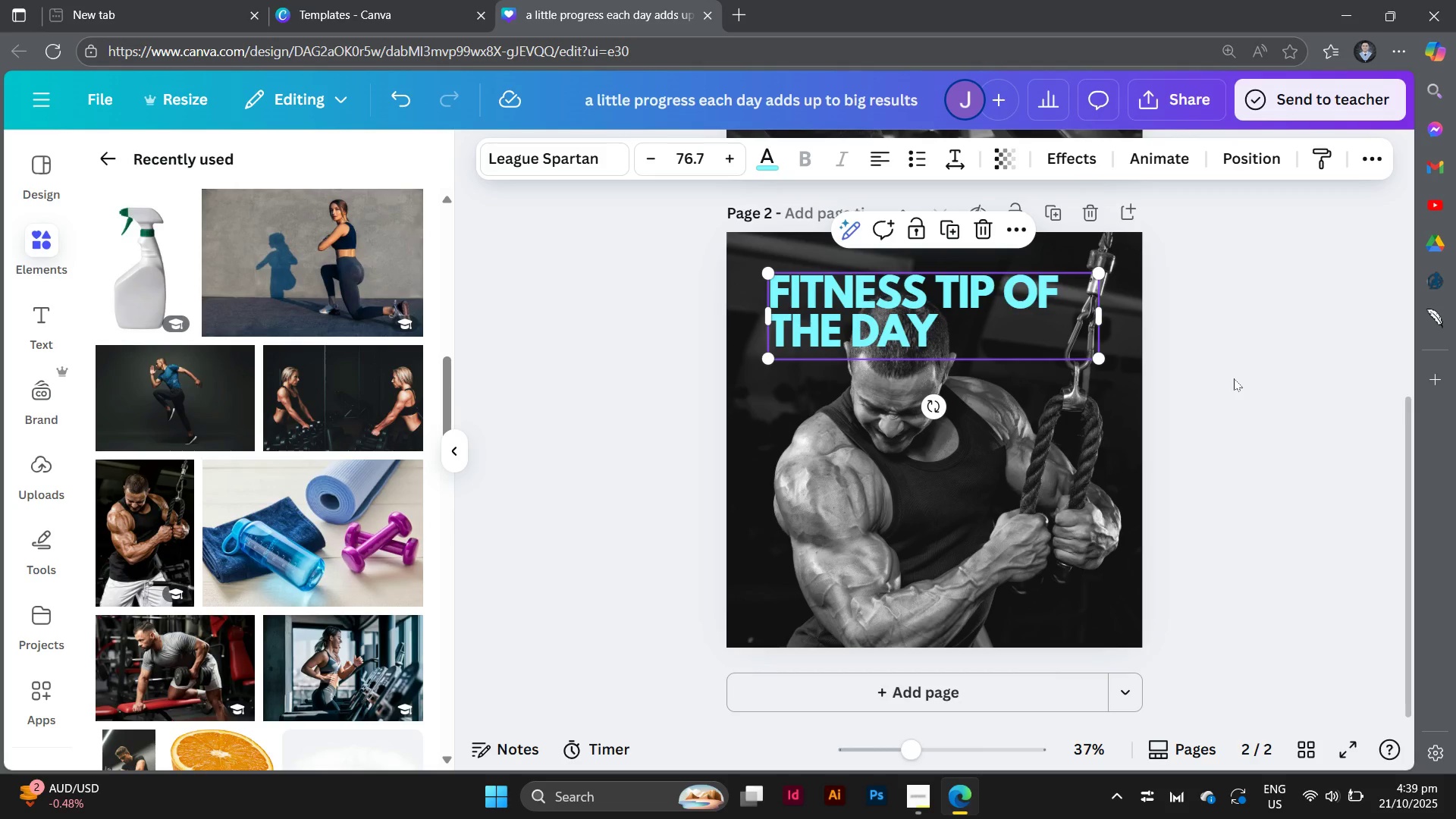 
left_click([1234, 378])
 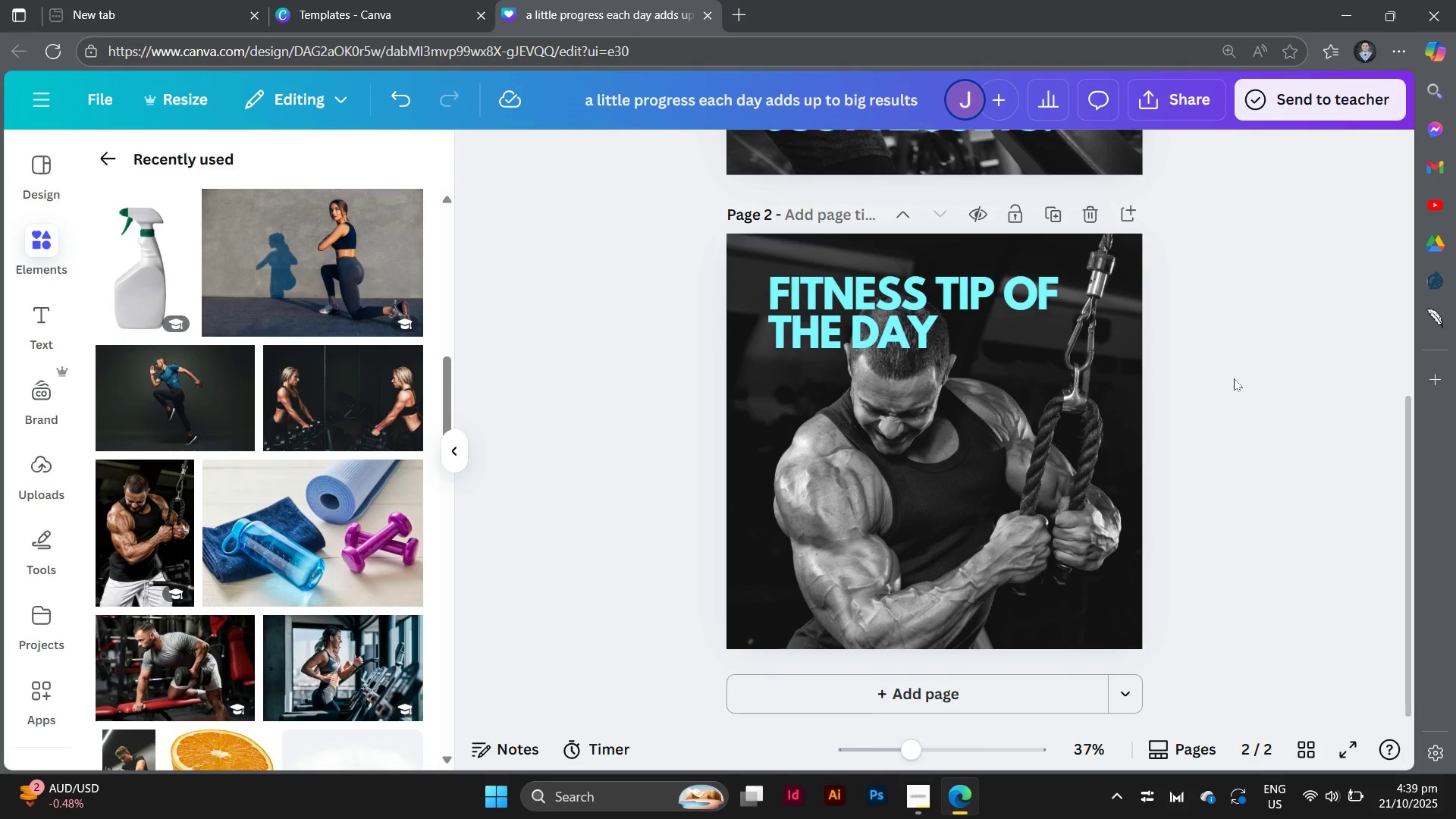 
scroll: coordinate [1234, 378], scroll_direction: up, amount: 3.0
 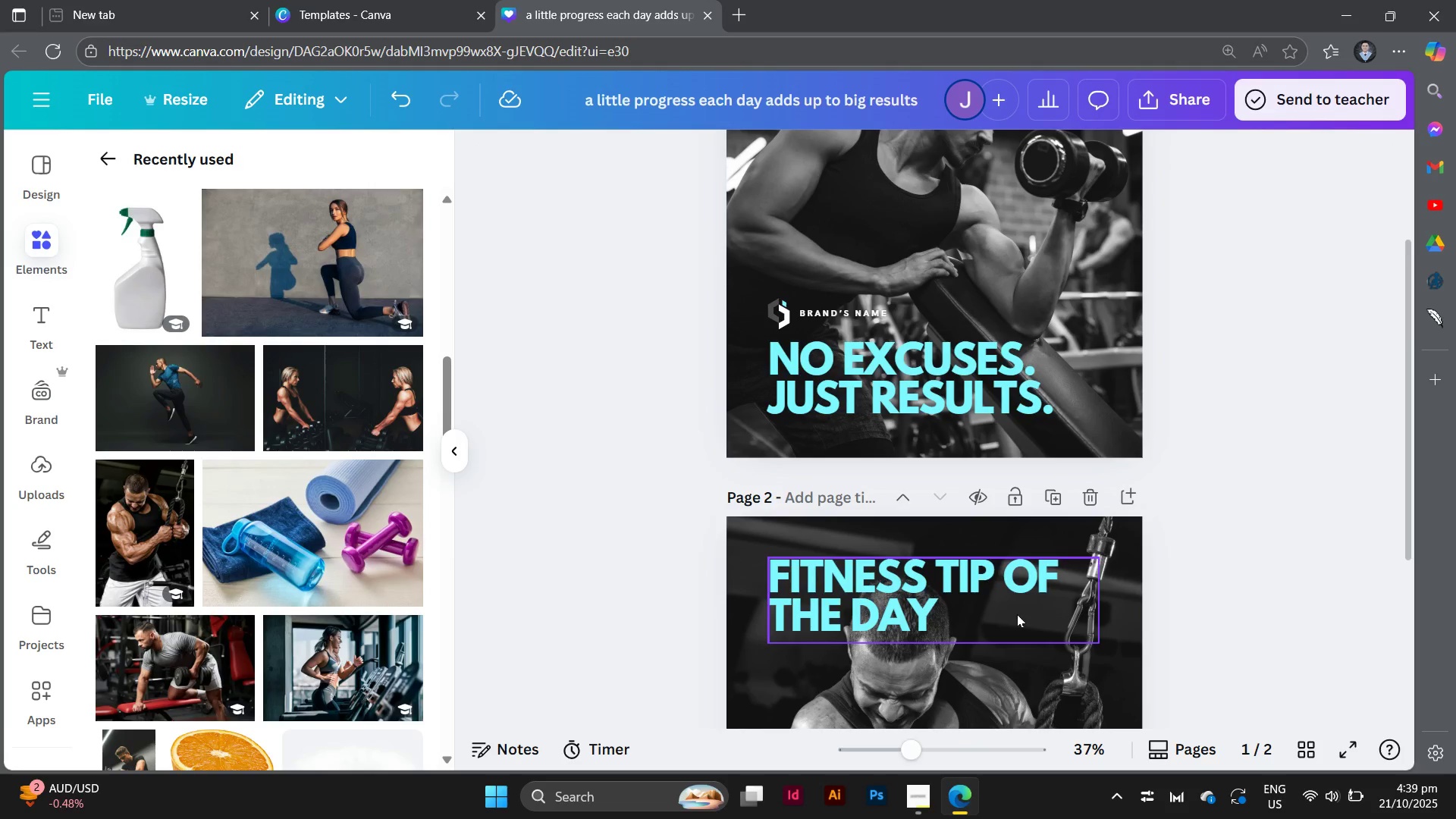 
left_click([1017, 614])
 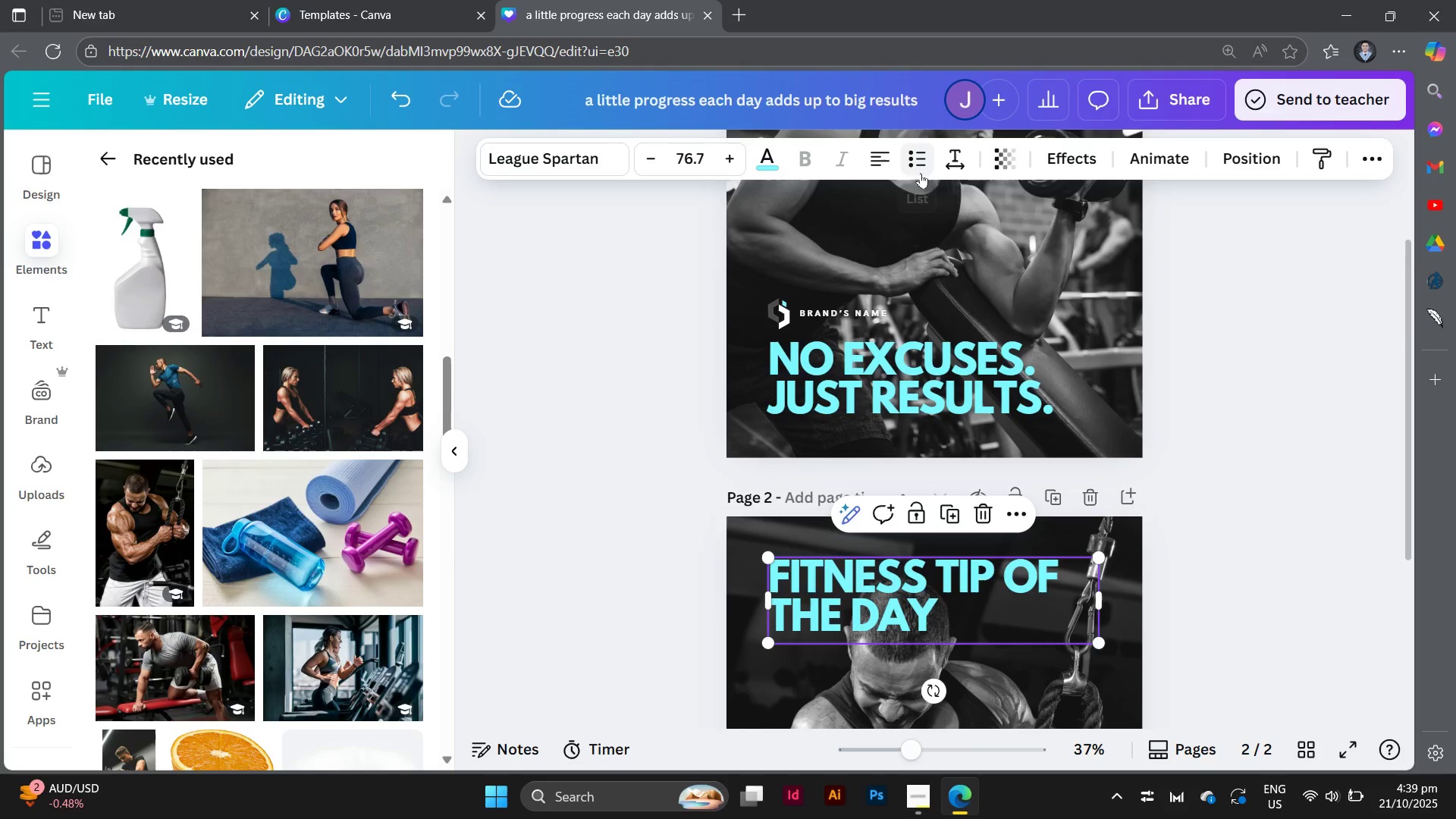 
left_click([883, 164])
 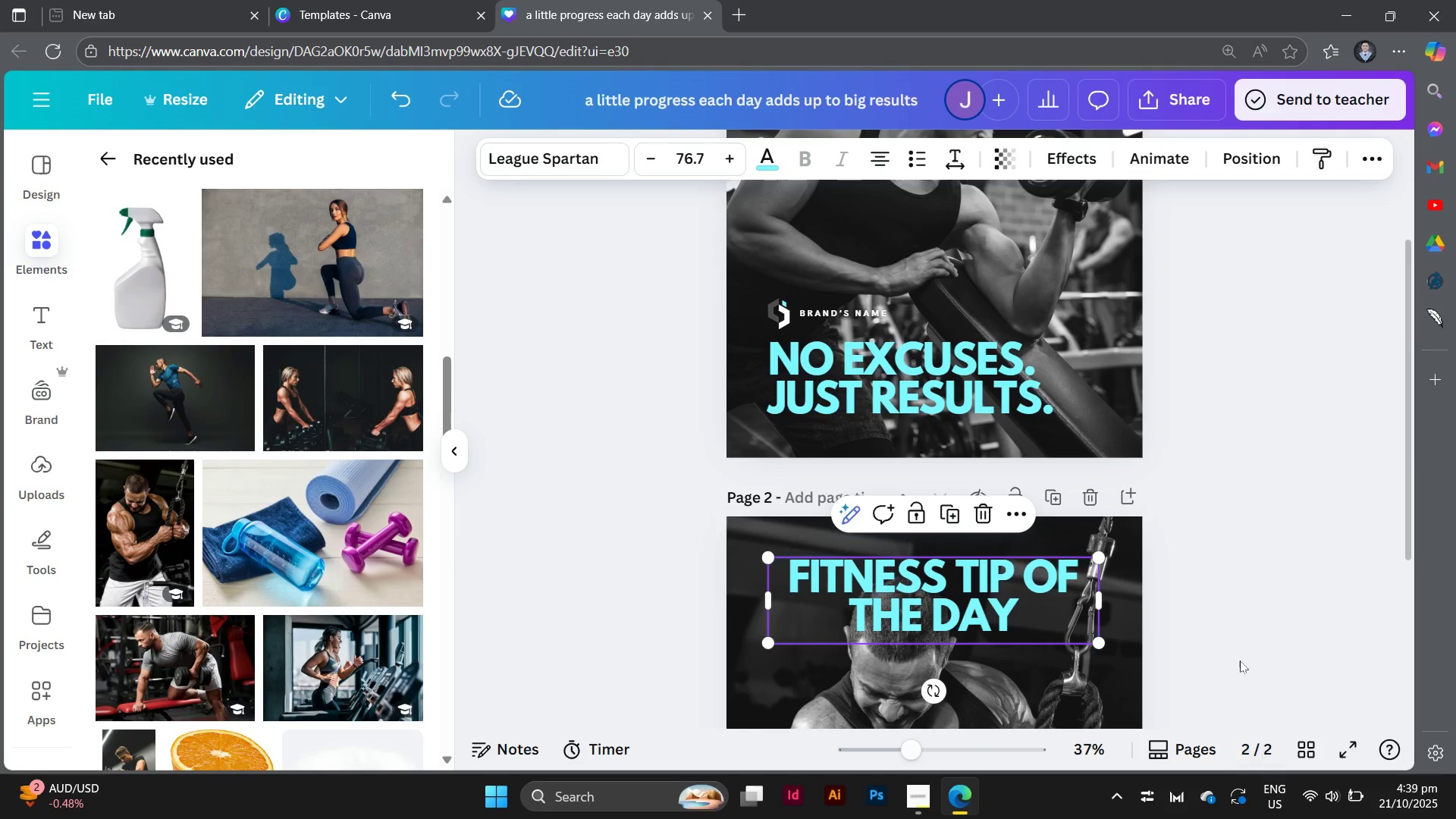 
left_click([1244, 626])
 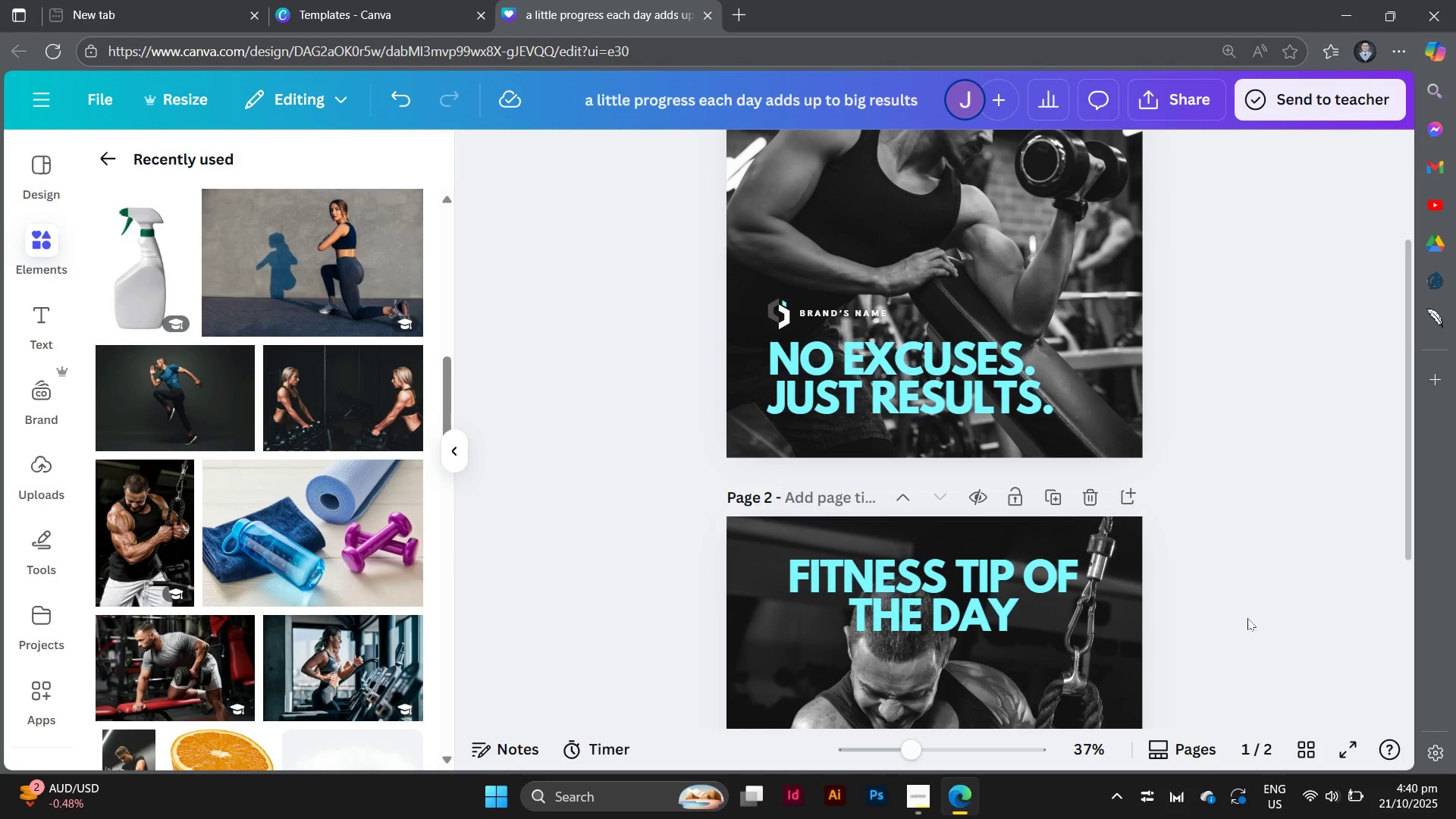 
scroll: coordinate [1247, 618], scroll_direction: down, amount: 2.0
 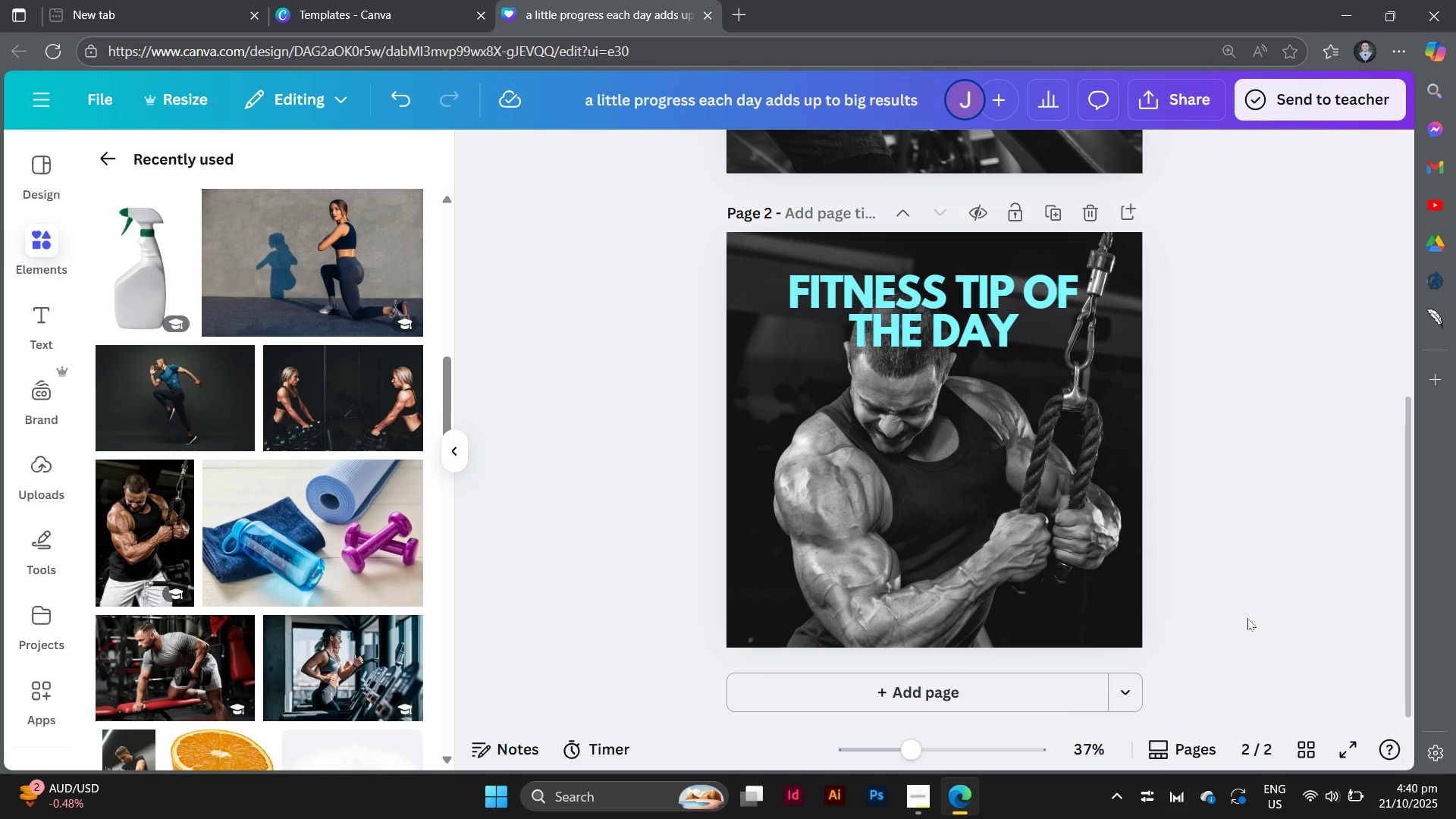 
wait(7.07)
 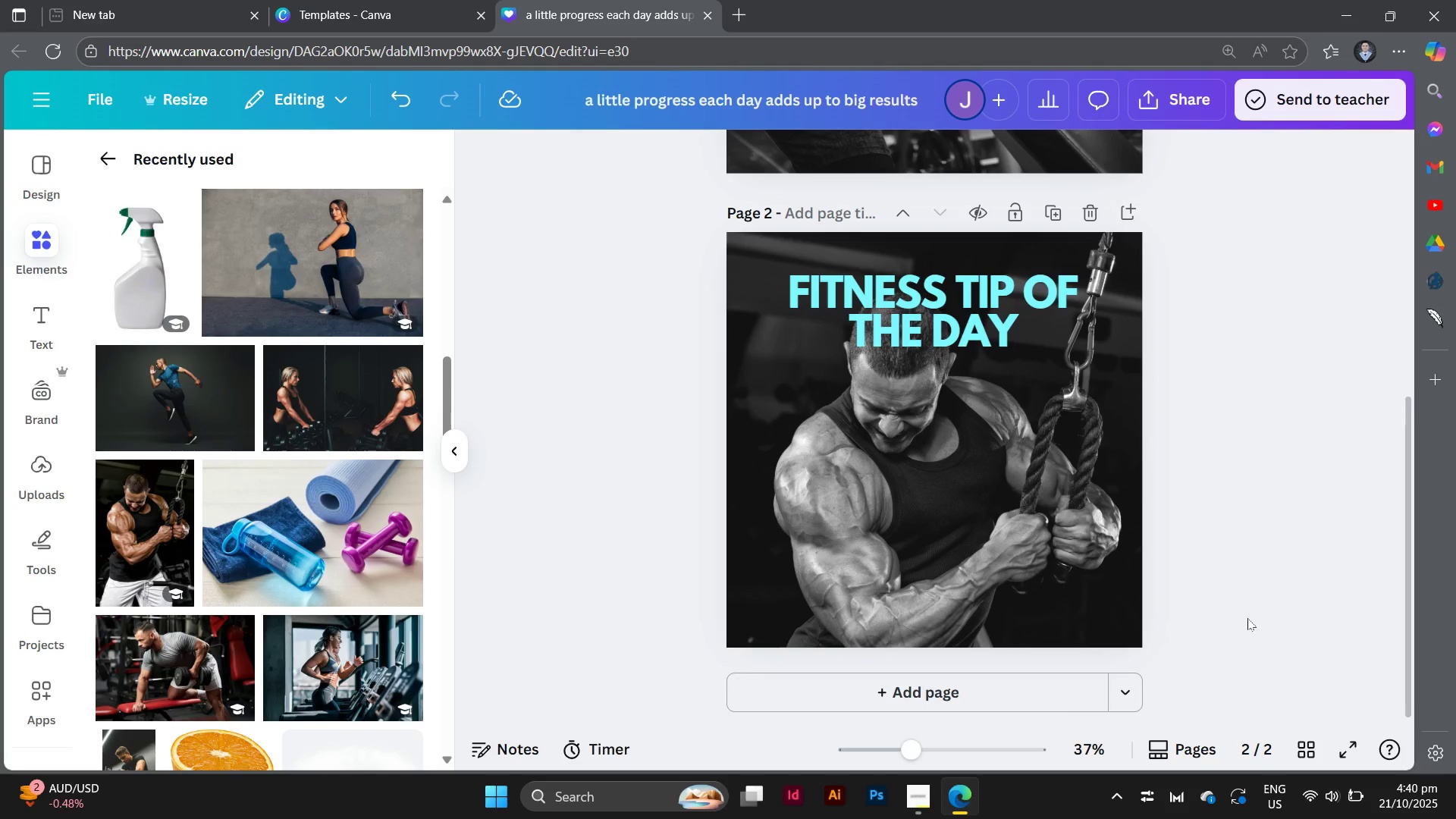 
scroll: coordinate [1250, 614], scroll_direction: up, amount: 1.0
 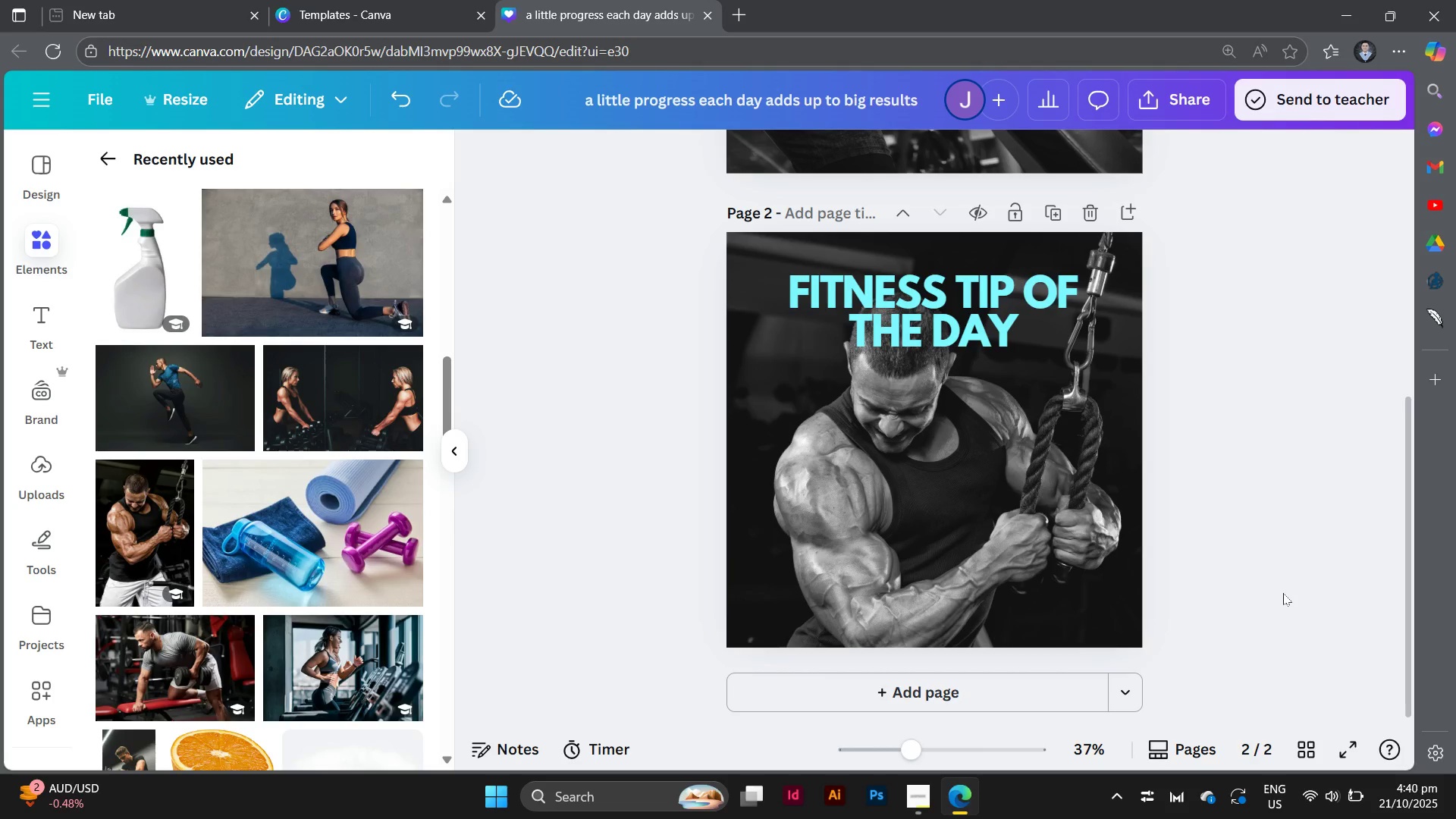 
wait(21.07)
 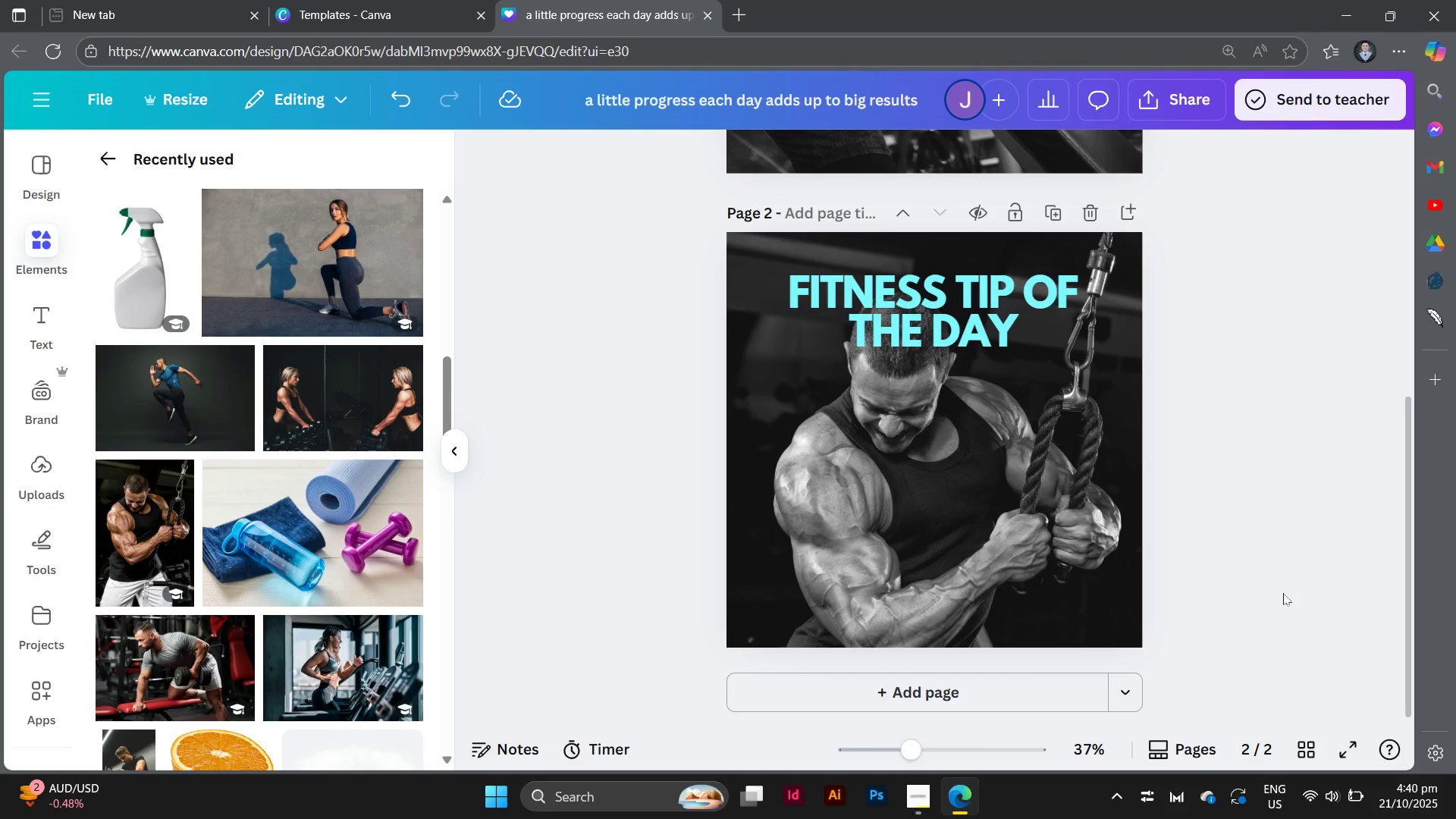 
scroll: coordinate [987, 554], scroll_direction: up, amount: 3.0
 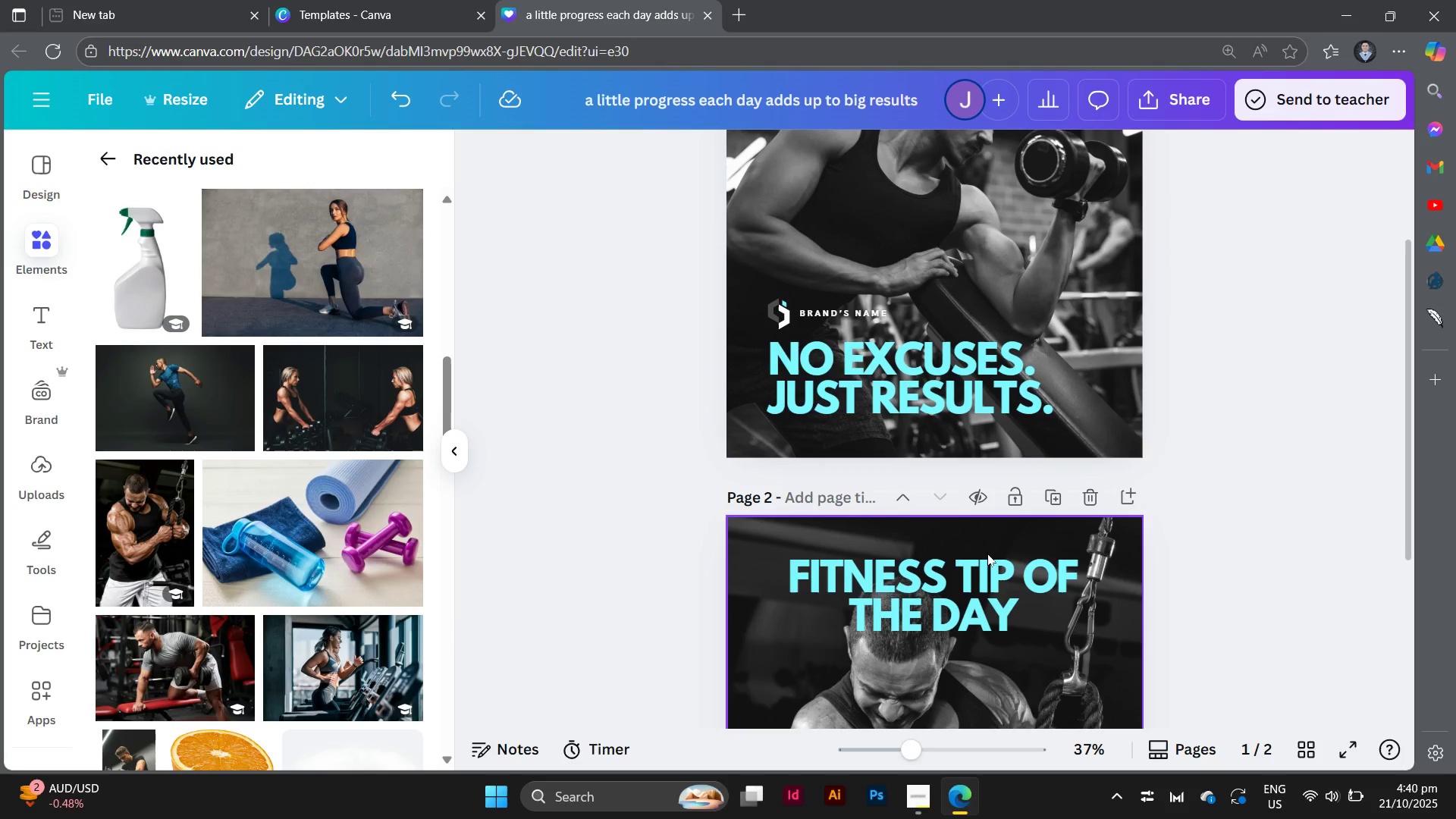 
scroll: coordinate [987, 554], scroll_direction: none, amount: 0.0
 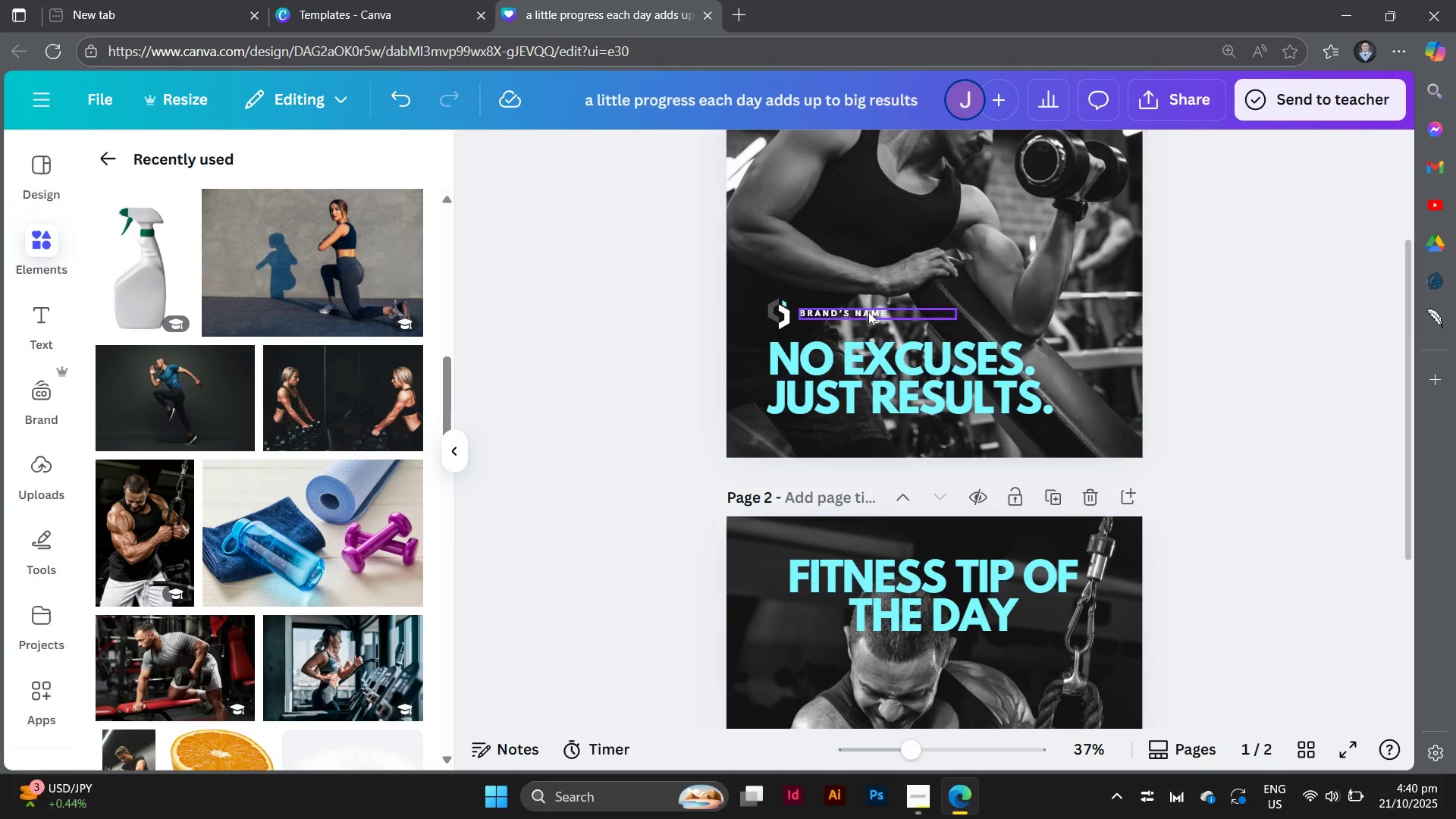 
left_click([868, 312])
 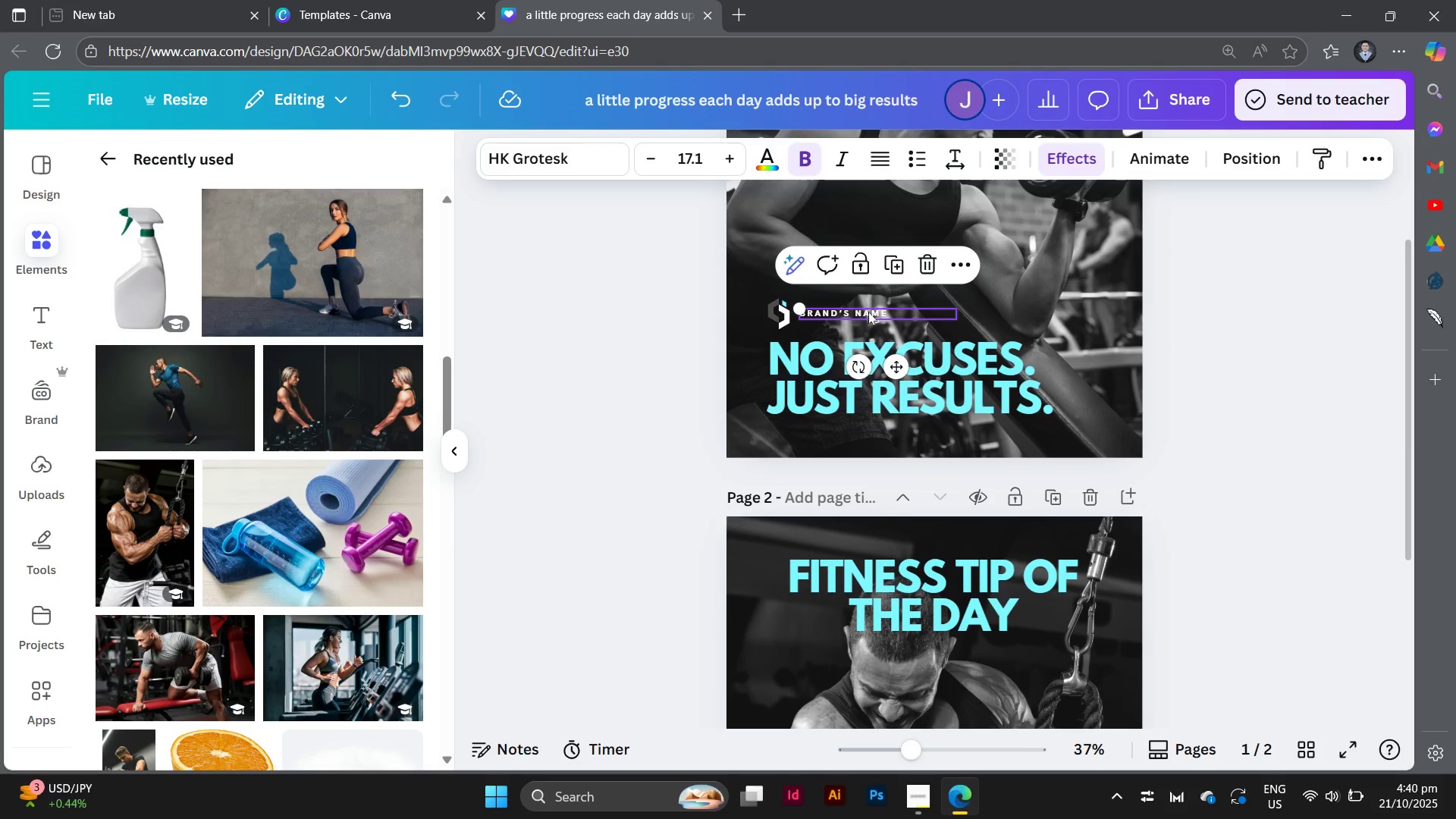 
hold_key(key=AltLeft, duration=1.52)
left_click_drag(start_coordinate=[868, 312], to_coordinate=[861, 688])
 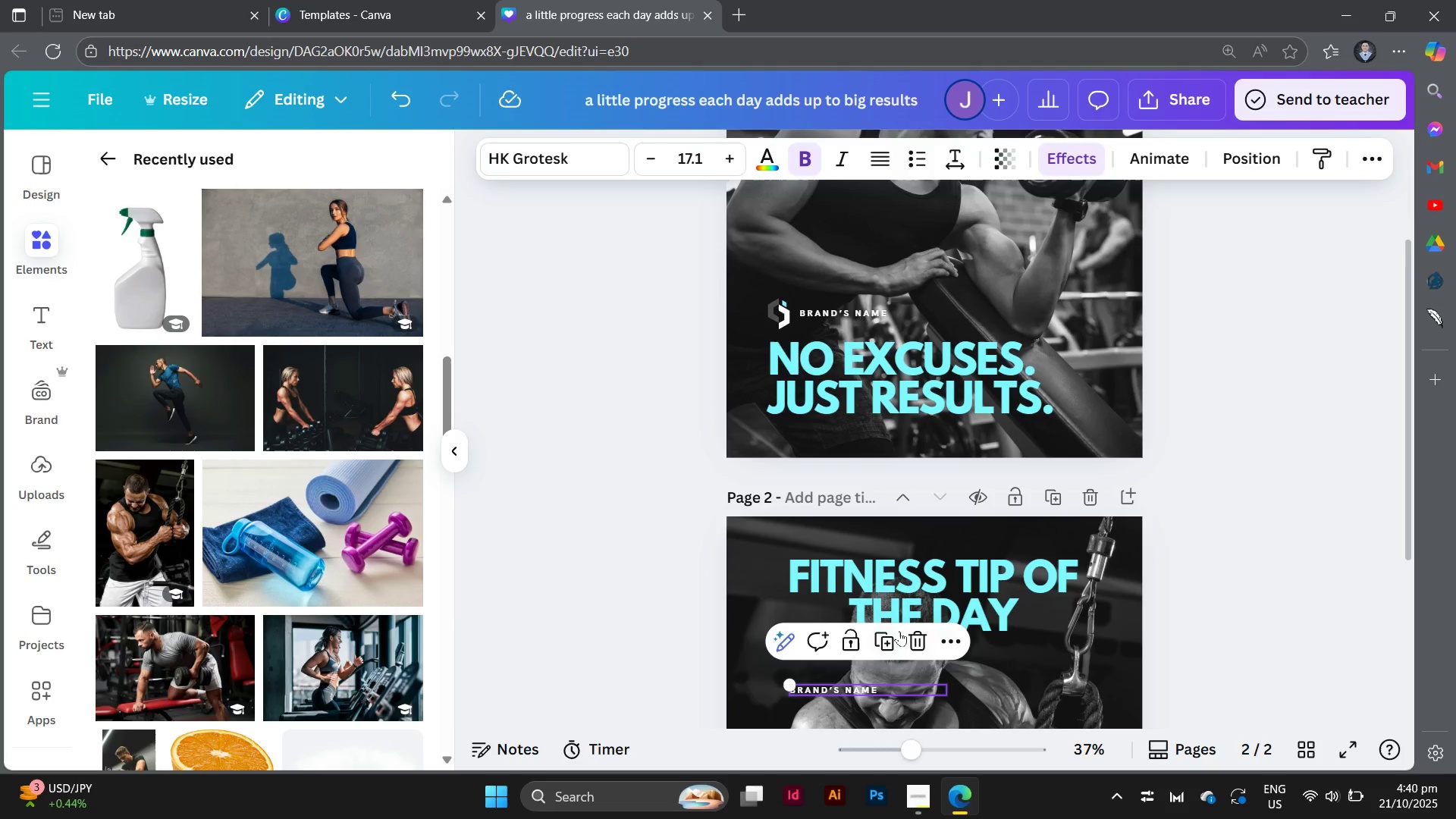 
scroll: coordinate [908, 620], scroll_direction: down, amount: 4.0
 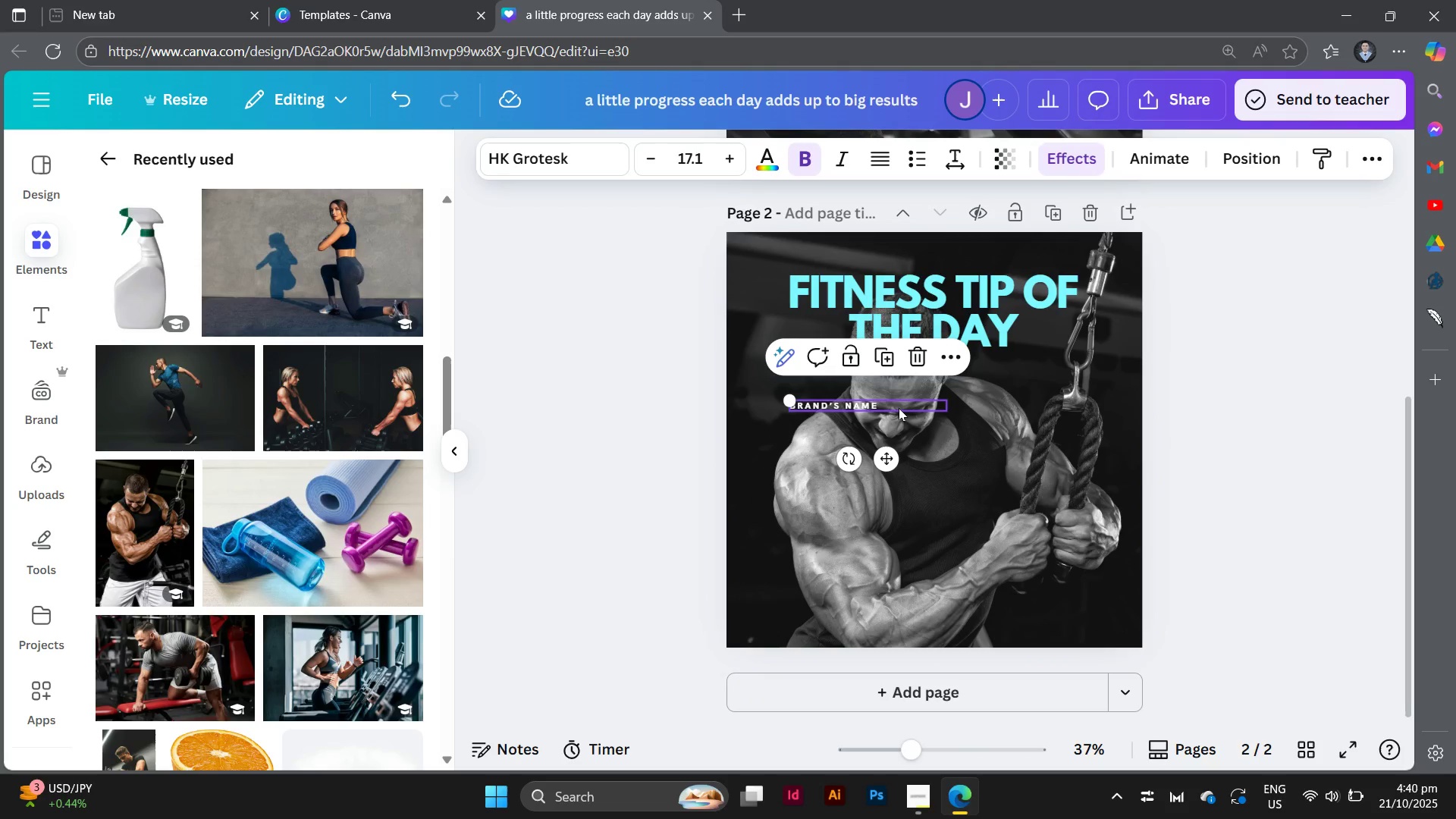 
double_click([899, 408])
 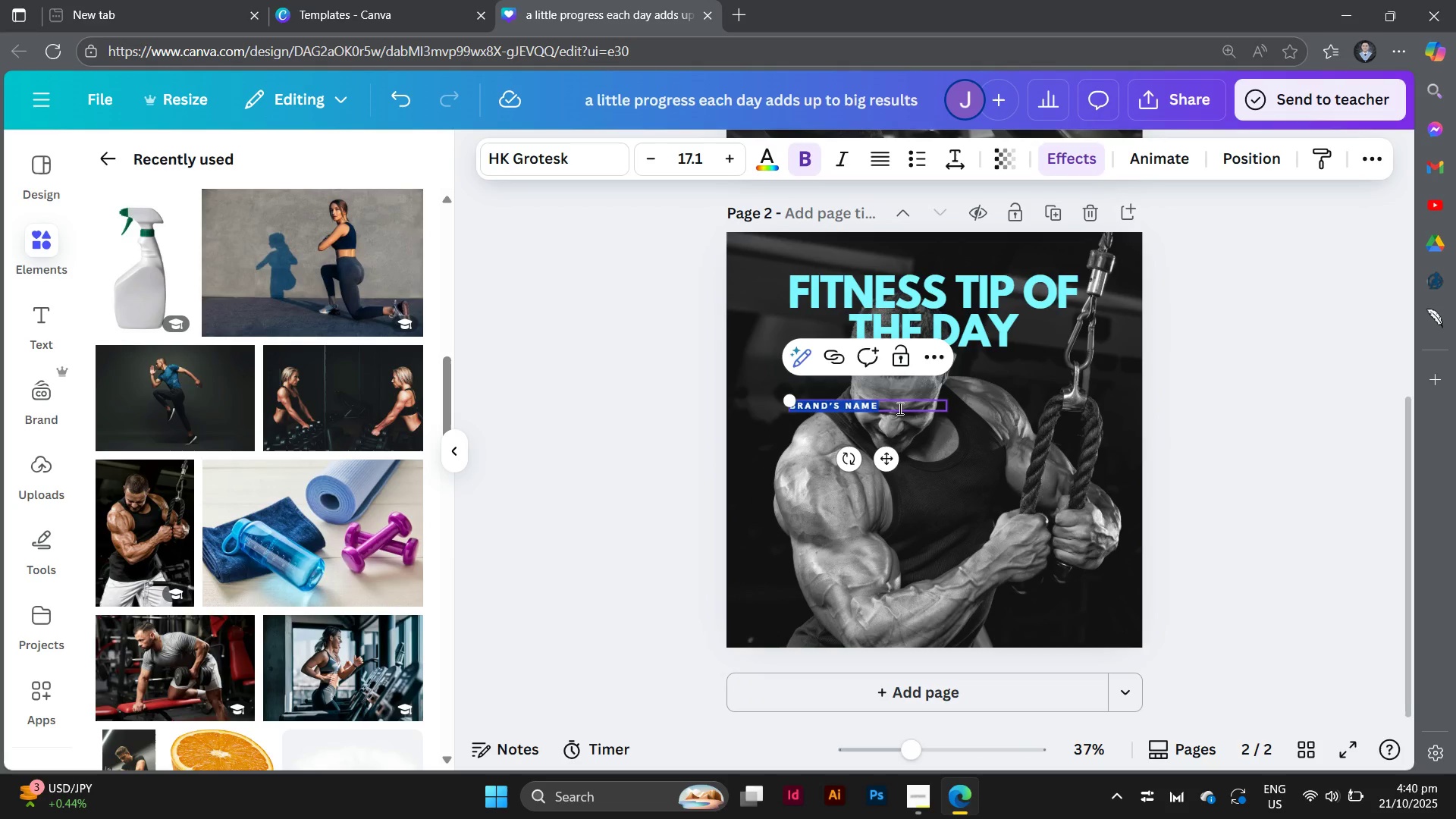 
type(Saty)
key(Backspace)
key(Backspace)
key(Backspace)
key(Backspace)
type(stay Hydrated )
key(Backspace)
type(!)
 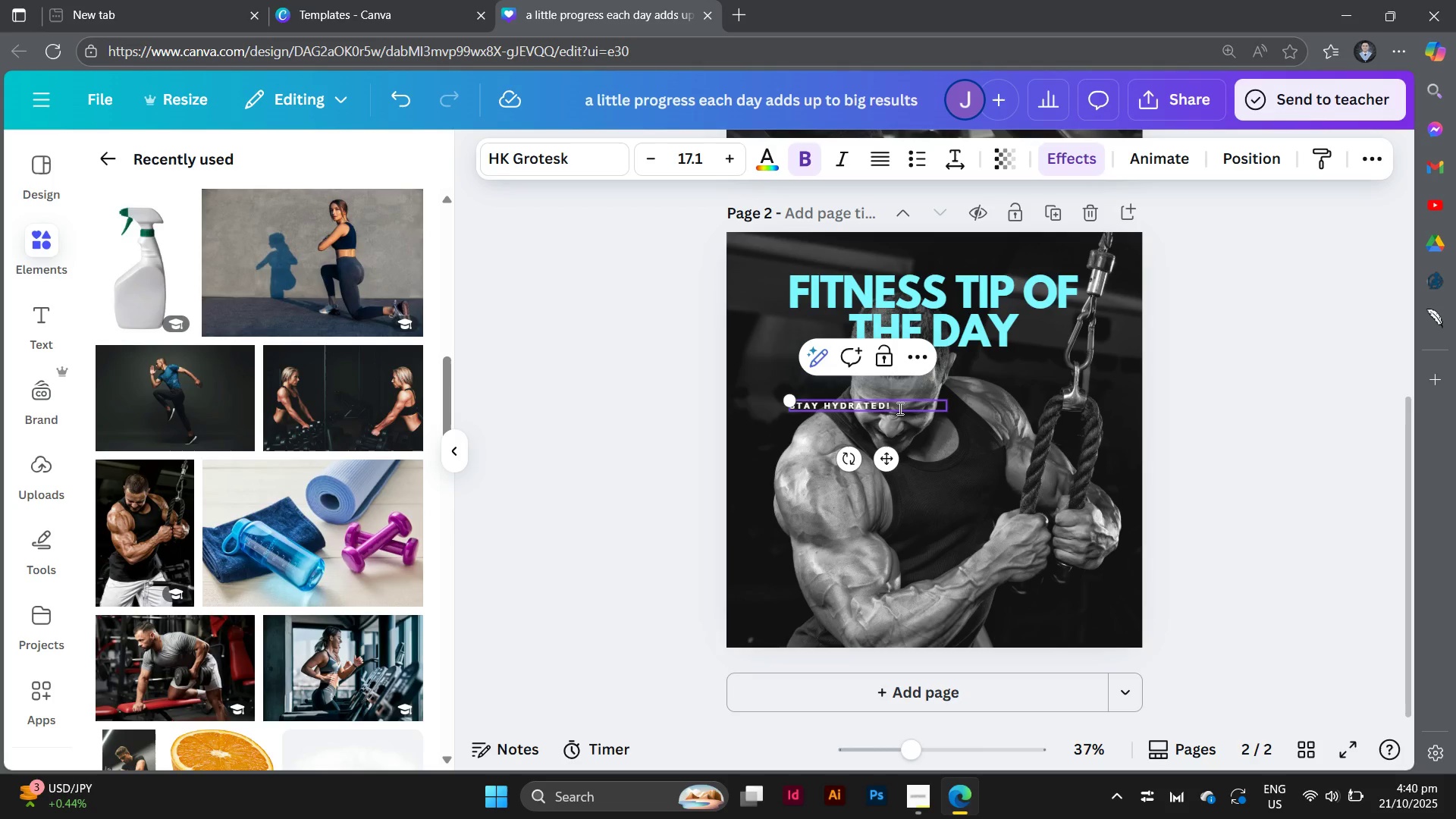 
key(Enter)
 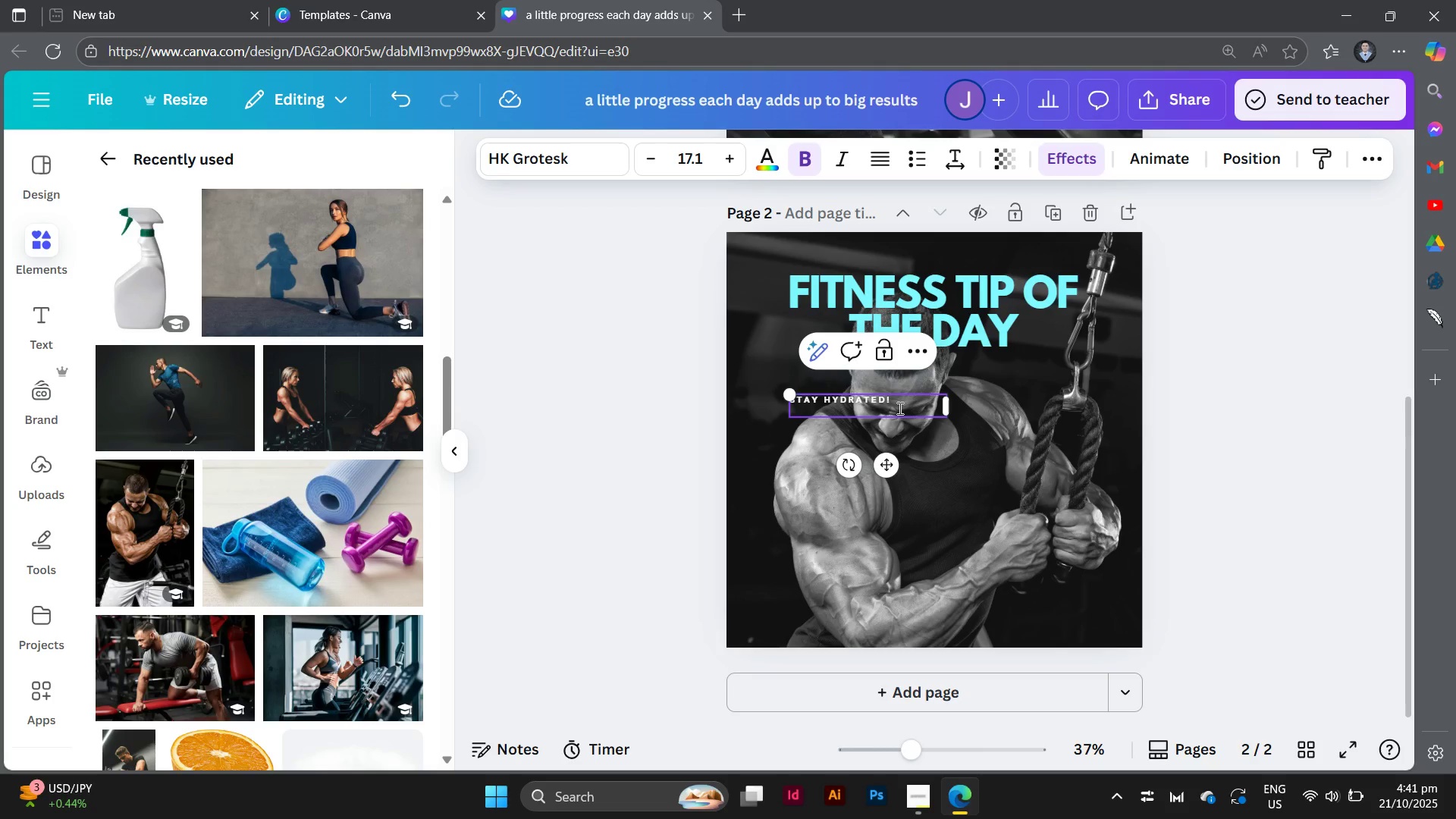 
type(Drink  )
key(Backspace)
key(Backspace)
type( at least 2 liters of water dailt)
key(Backspace)
type(y.)
 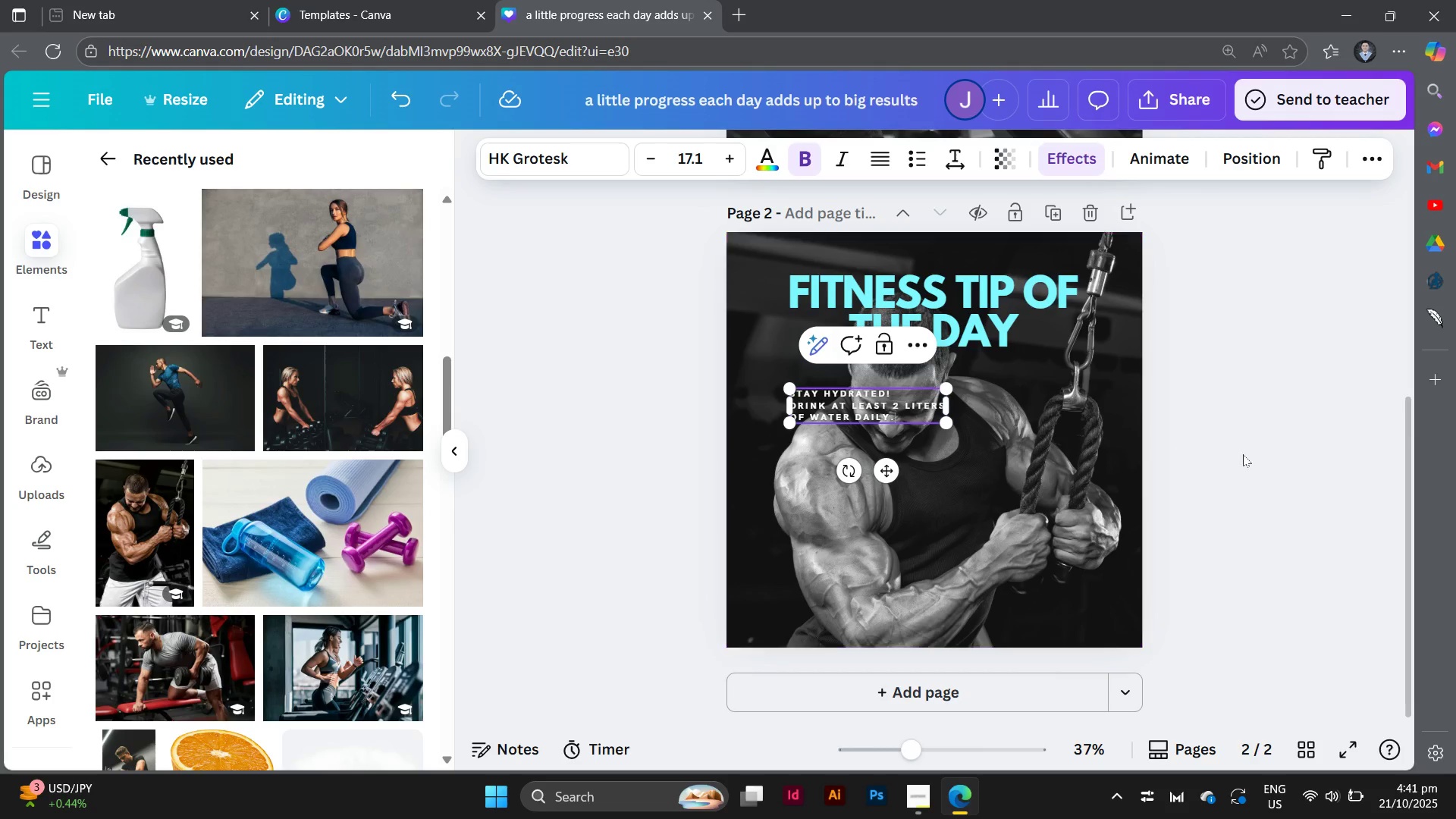 
left_click([1310, 478])
 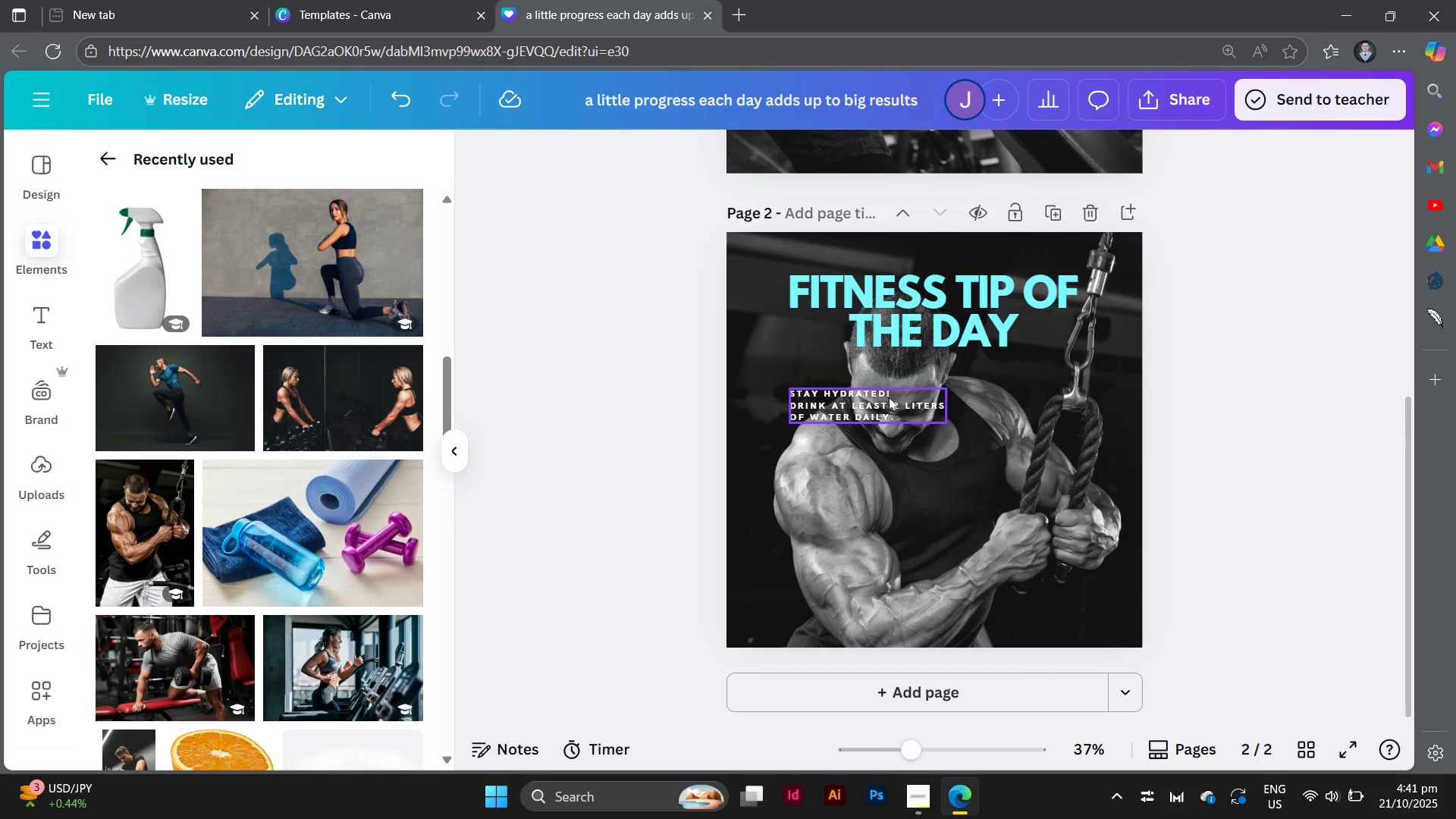 
left_click([889, 397])
 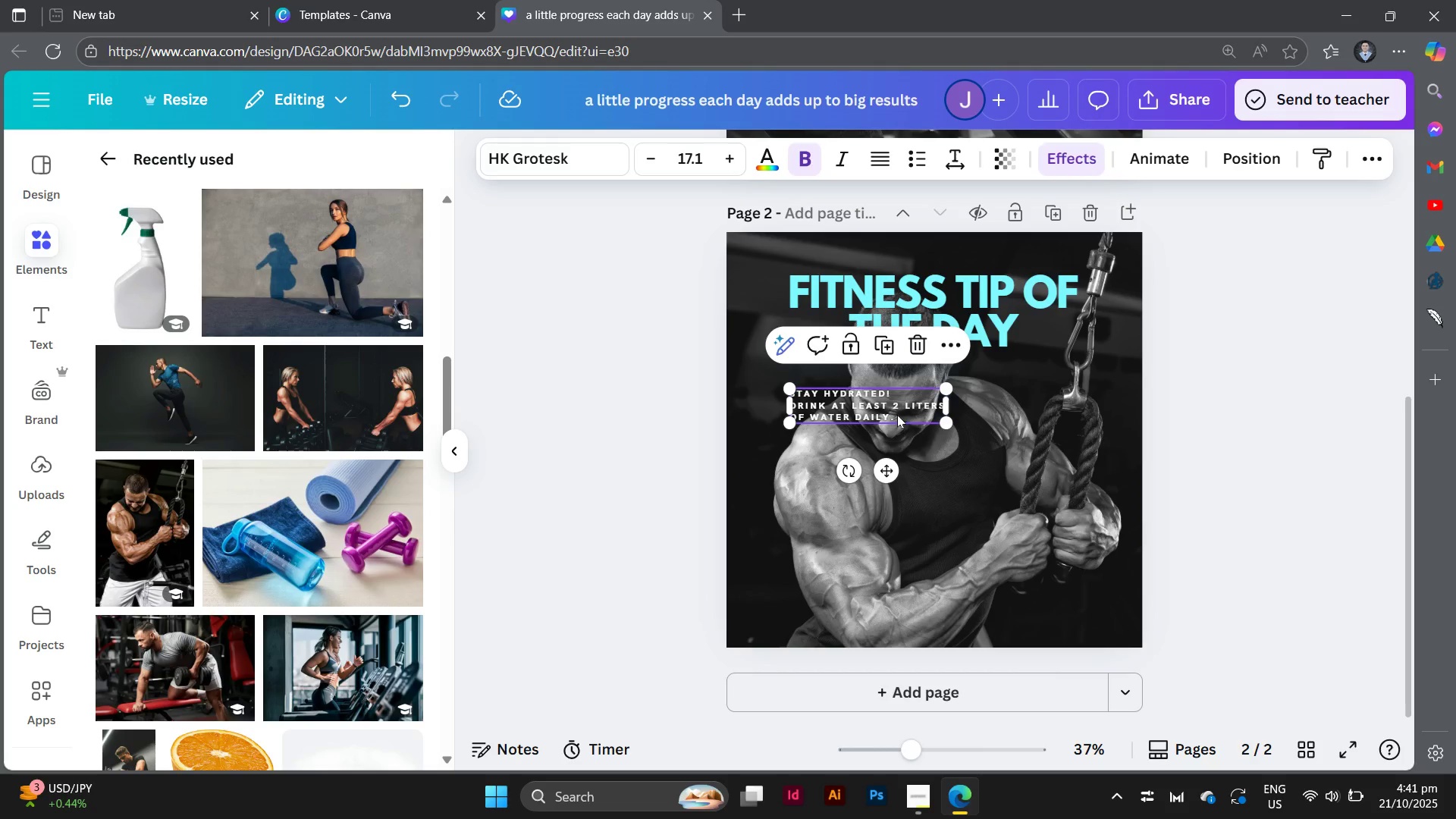 
left_click([897, 415])
 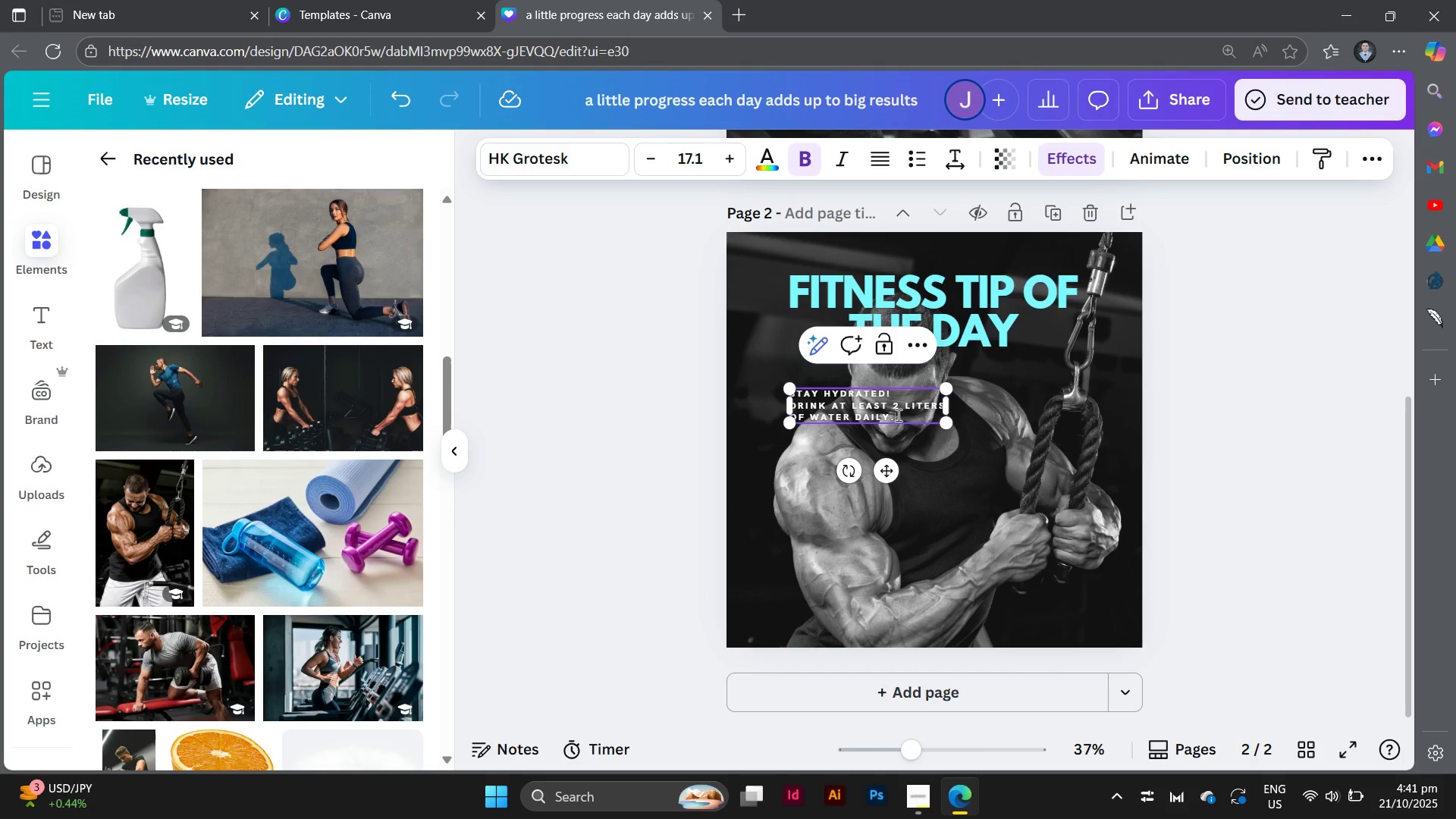 
left_click_drag(start_coordinate=[897, 415], to_coordinate=[794, 391])
 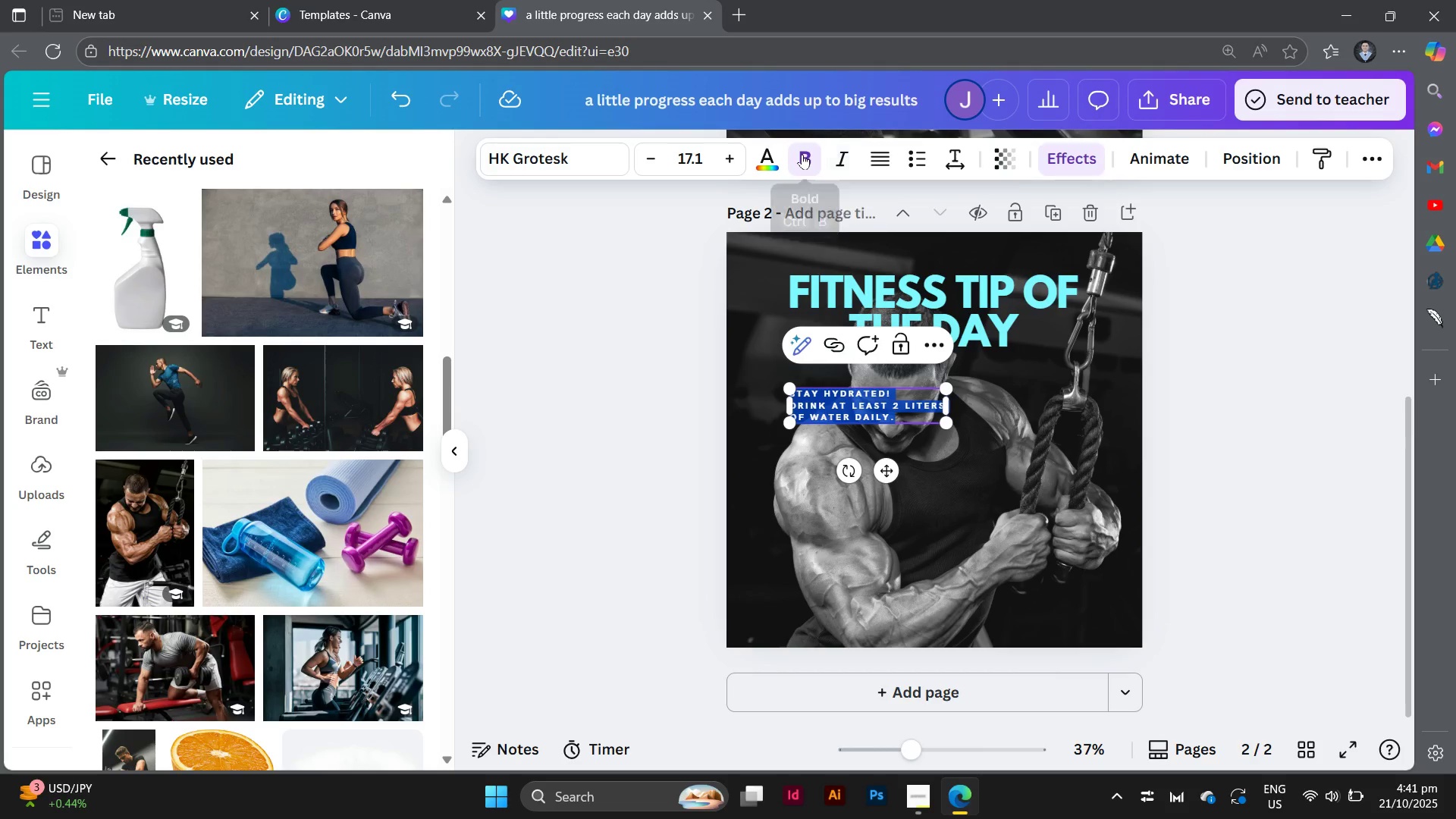 
left_click([802, 154])
 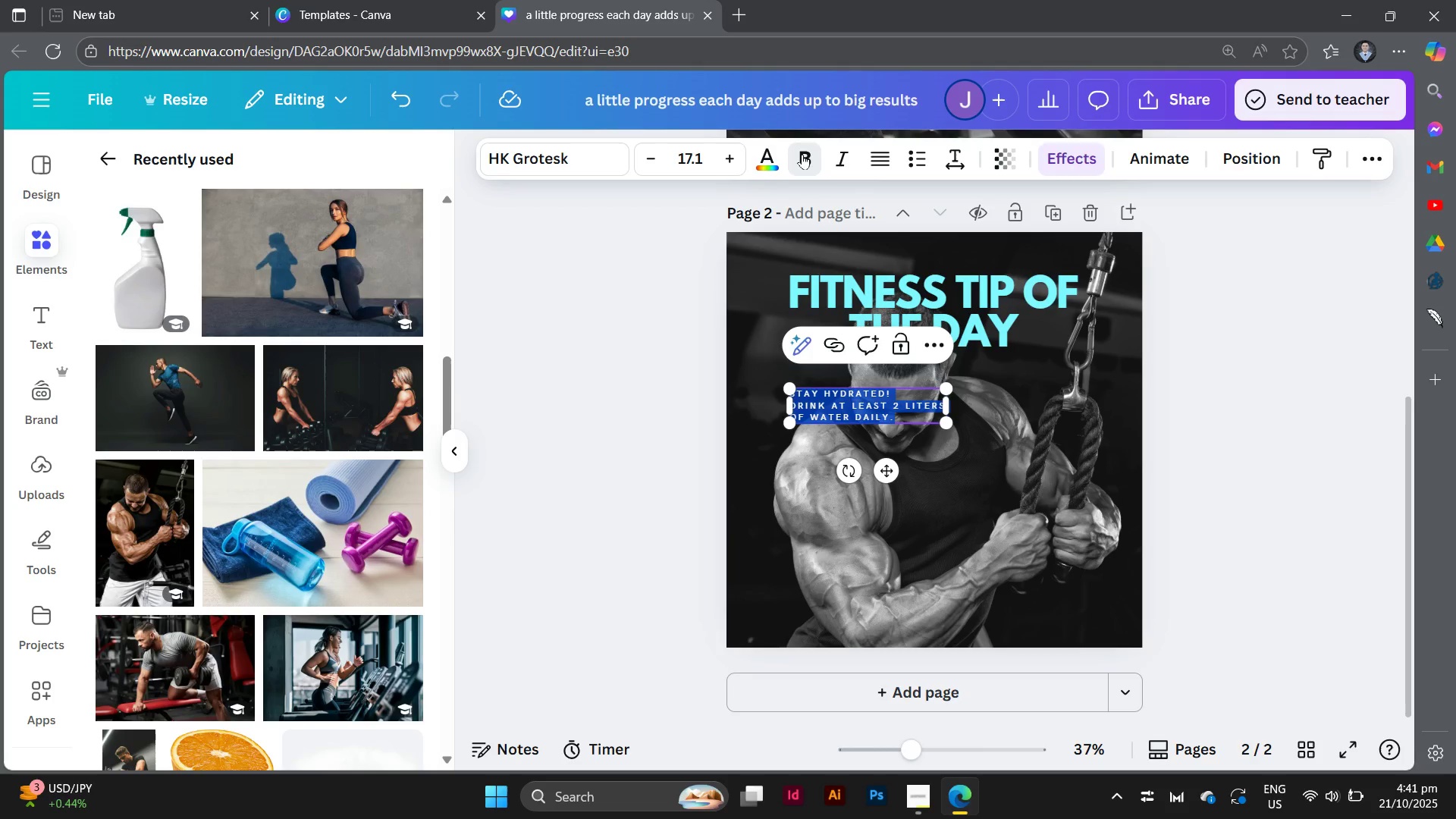 
left_click([802, 154])
 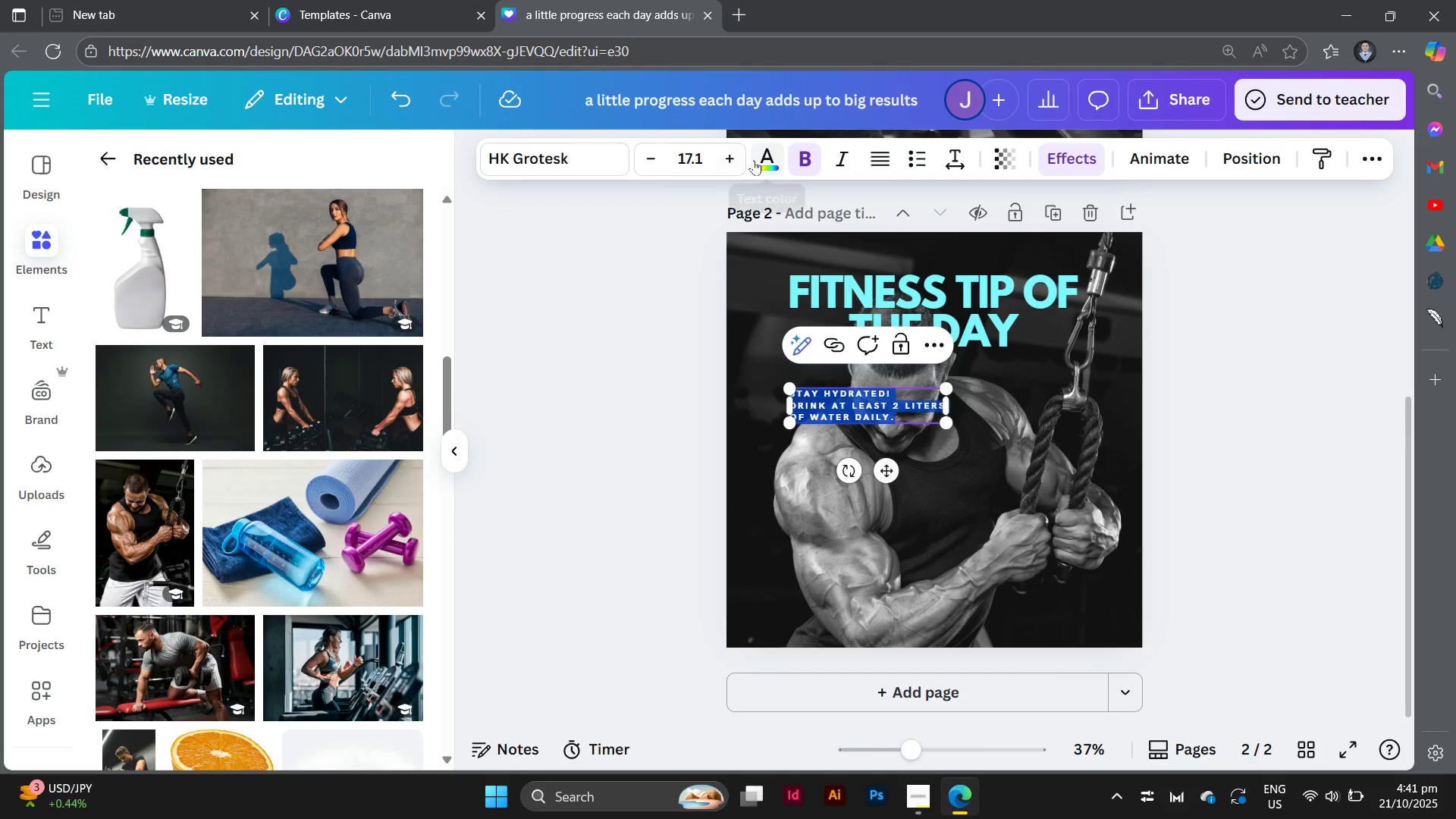 
left_click([728, 163])
 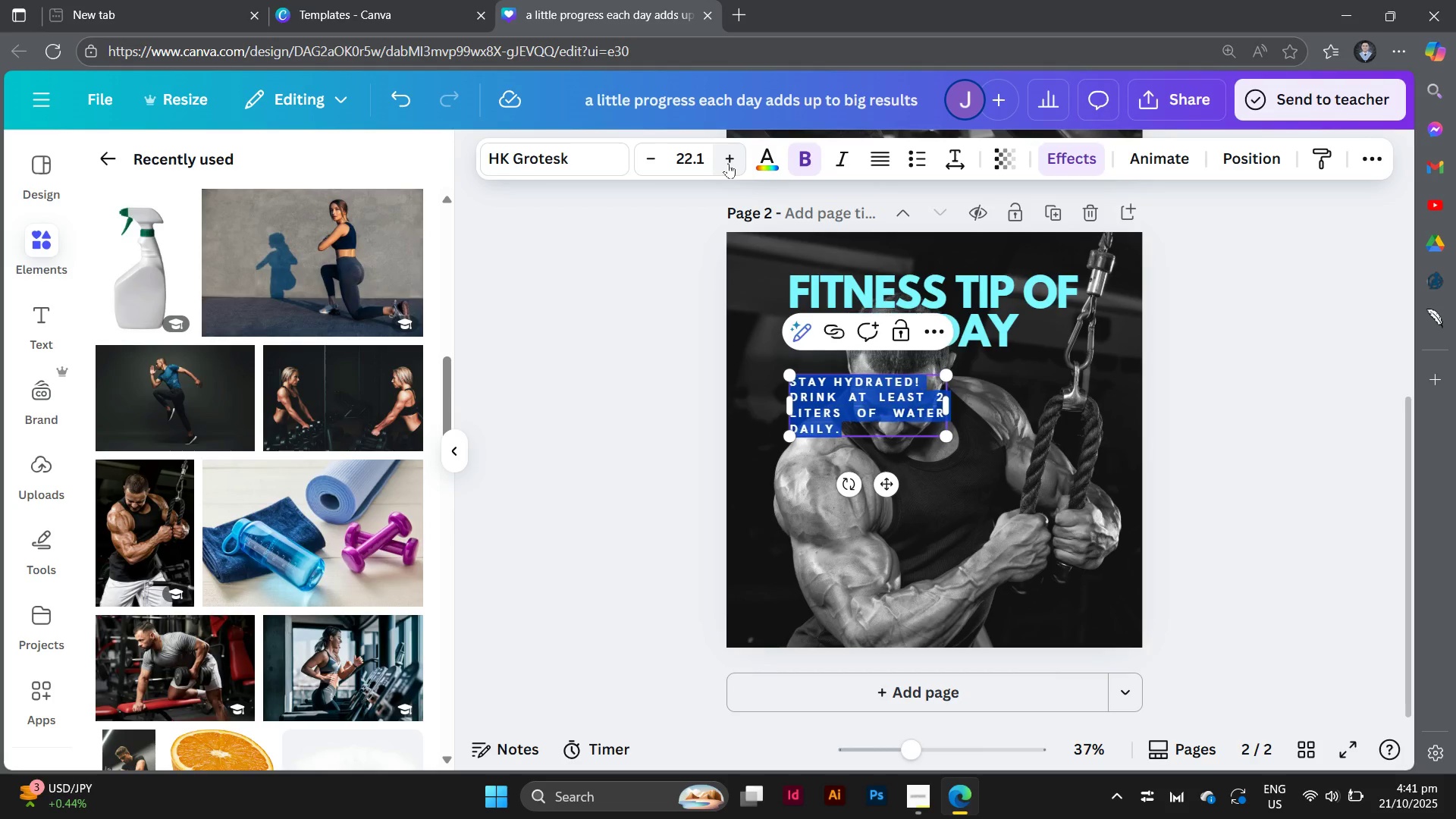 
double_click([728, 163])
 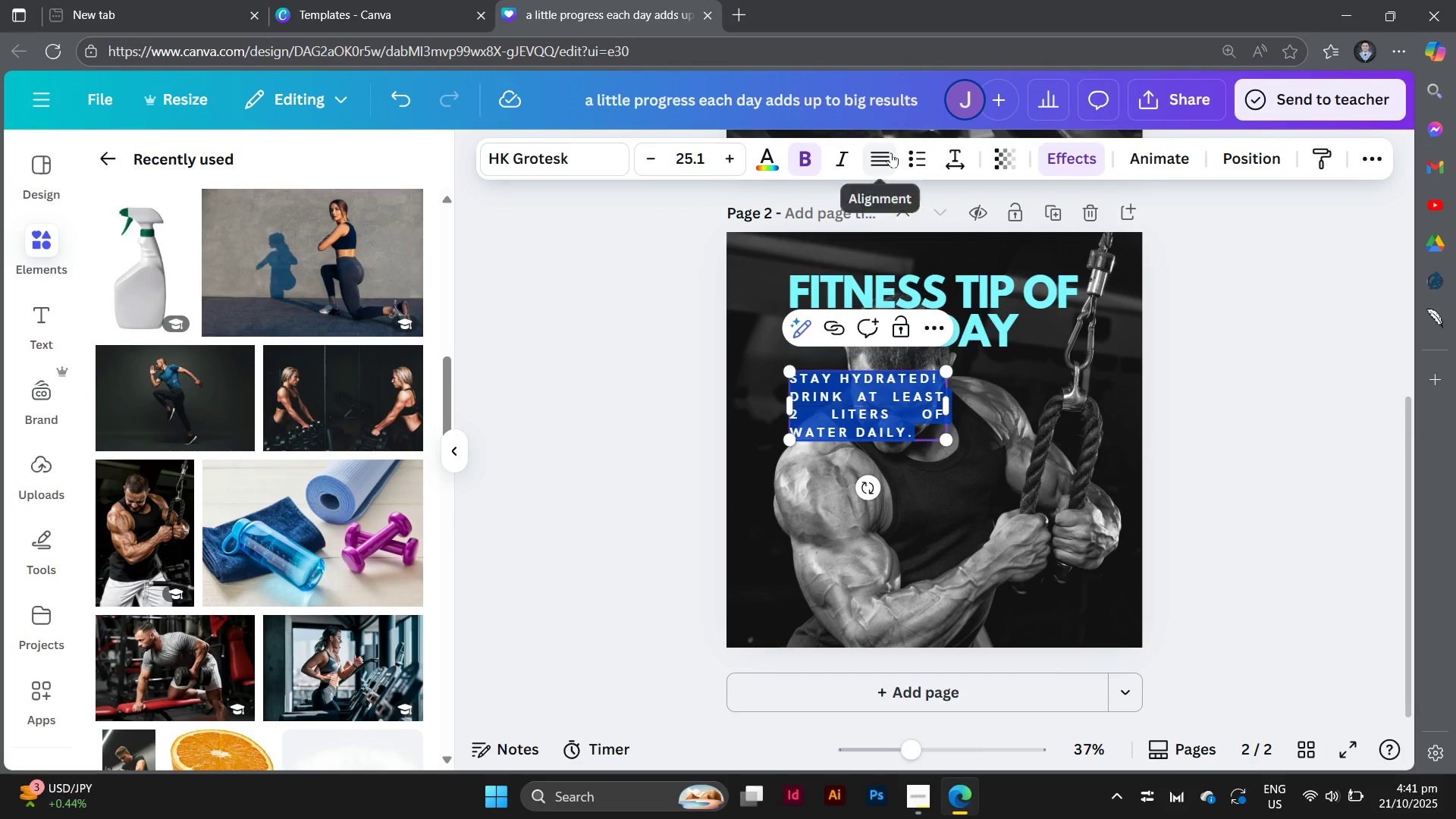 
left_click([891, 152])
 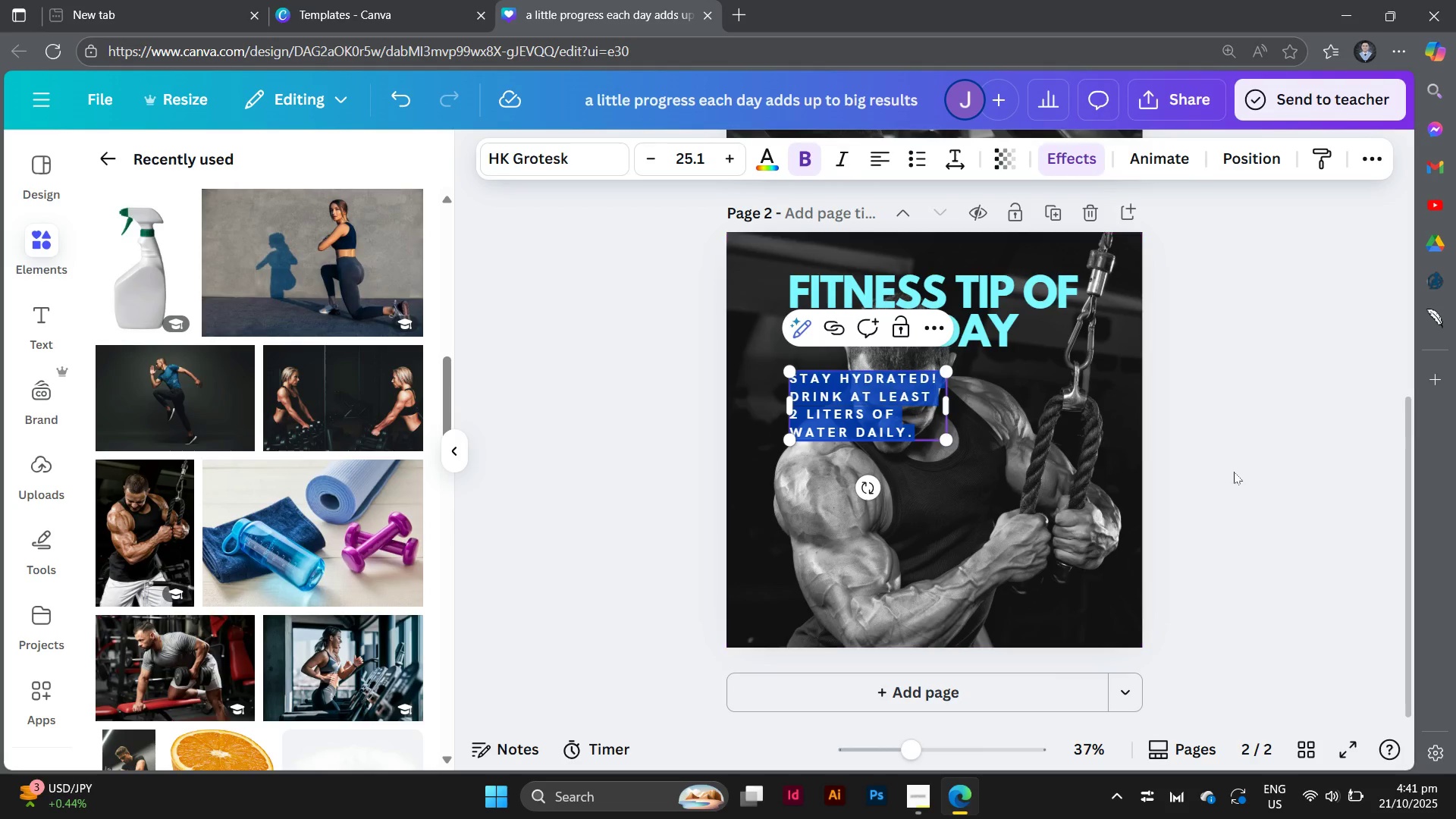 
left_click([1234, 472])
 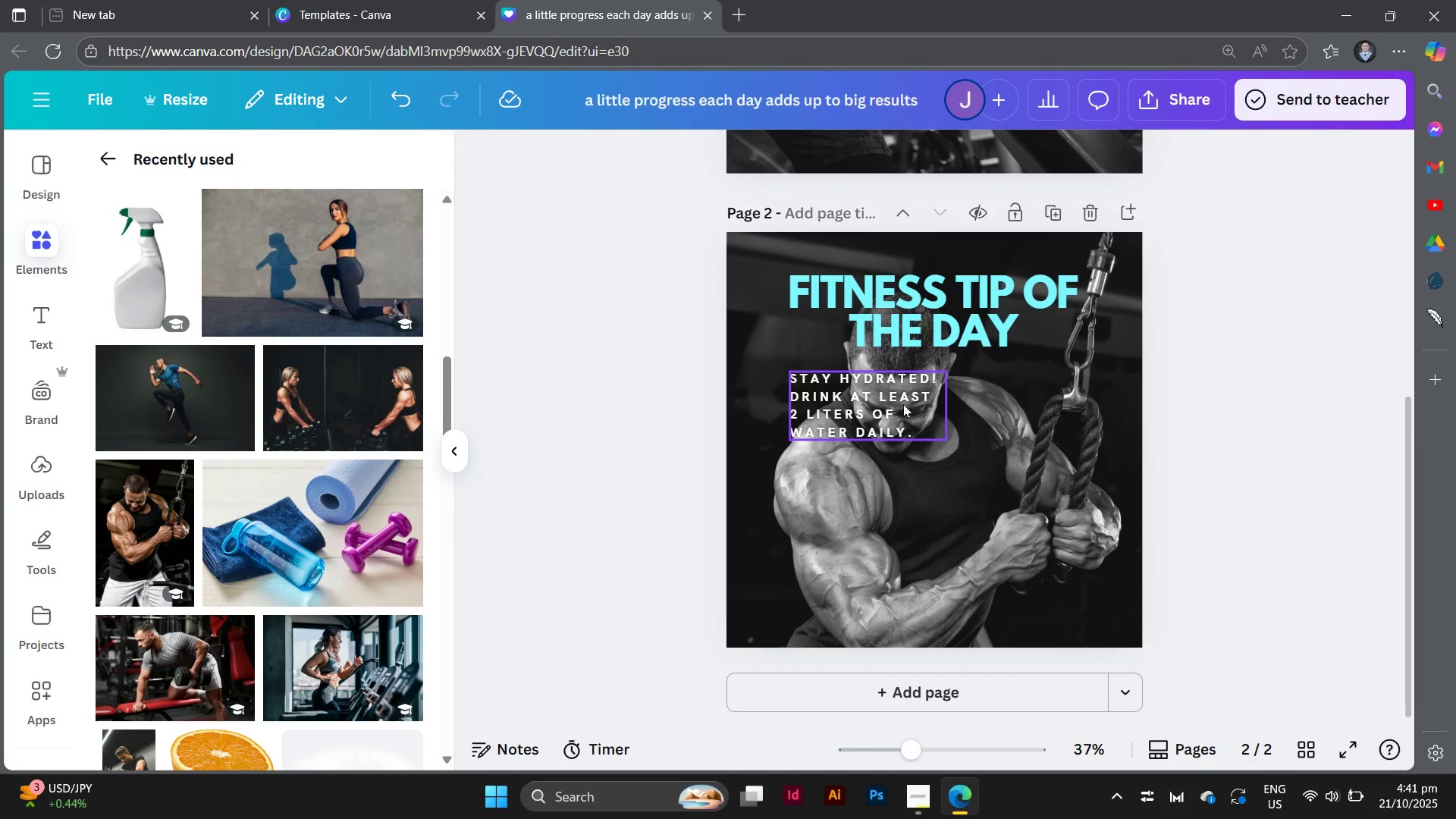 
left_click_drag(start_coordinate=[902, 404], to_coordinate=[890, 441])
 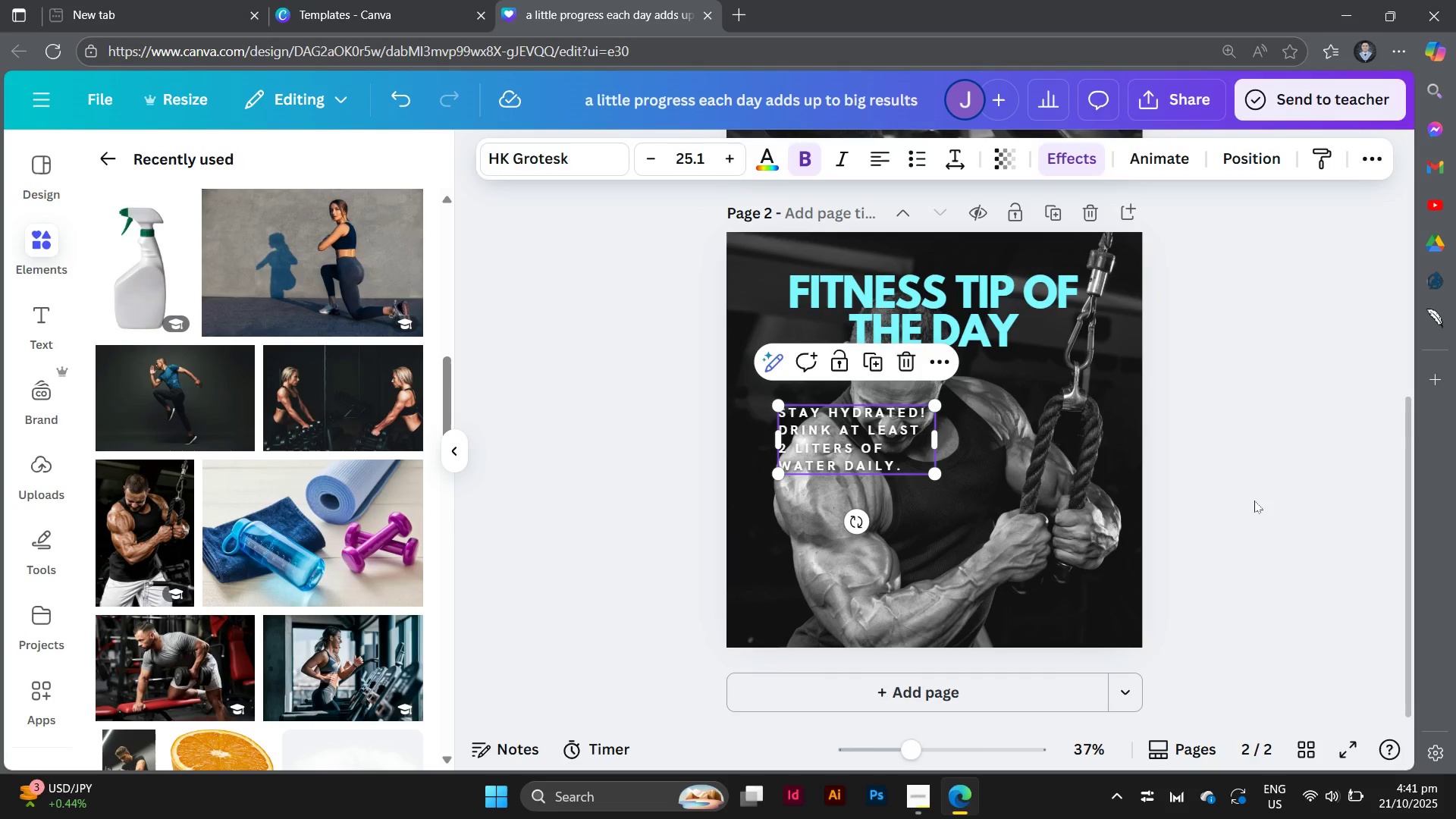 
left_click([1254, 500])
 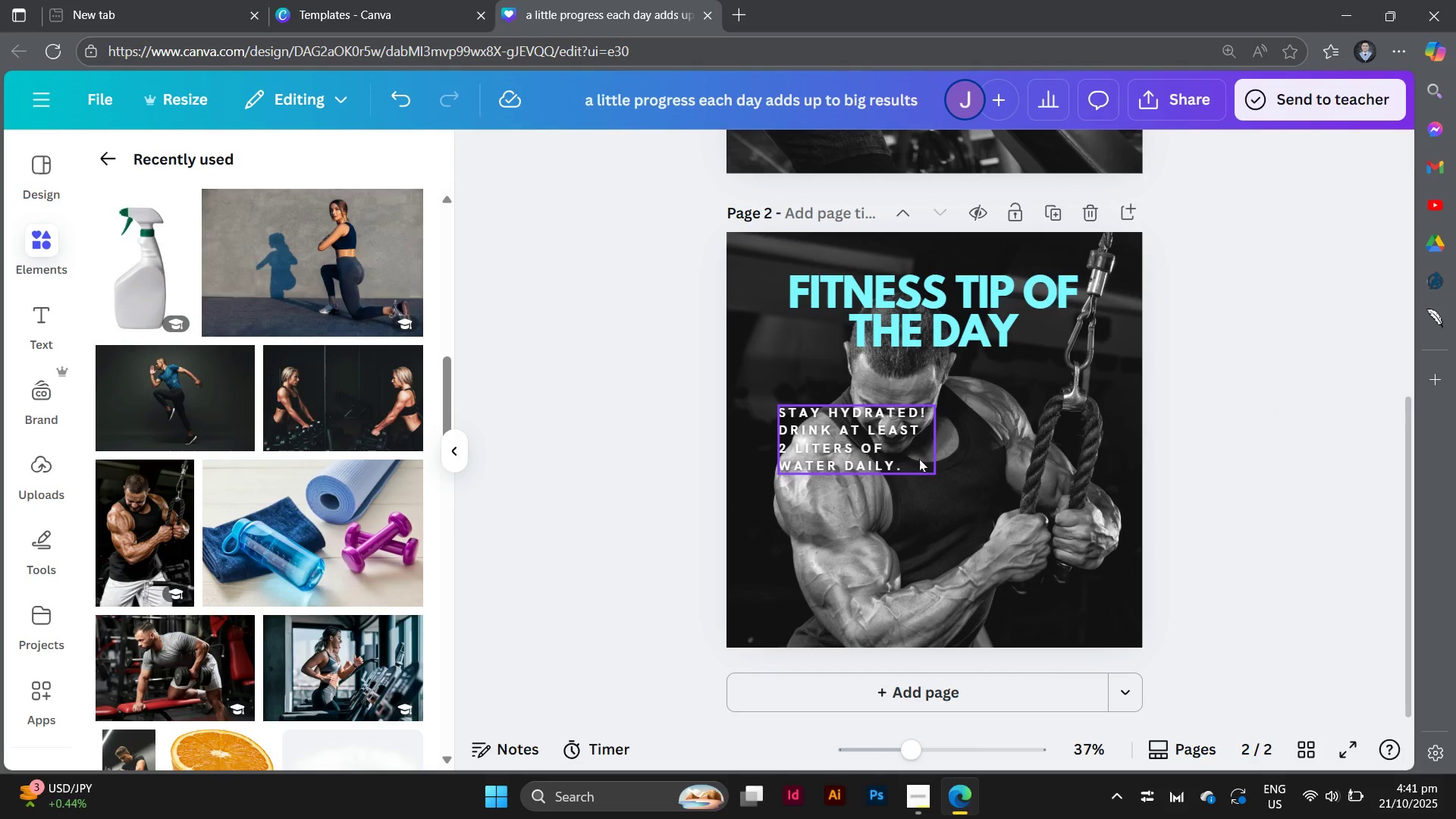 
left_click([915, 453])
 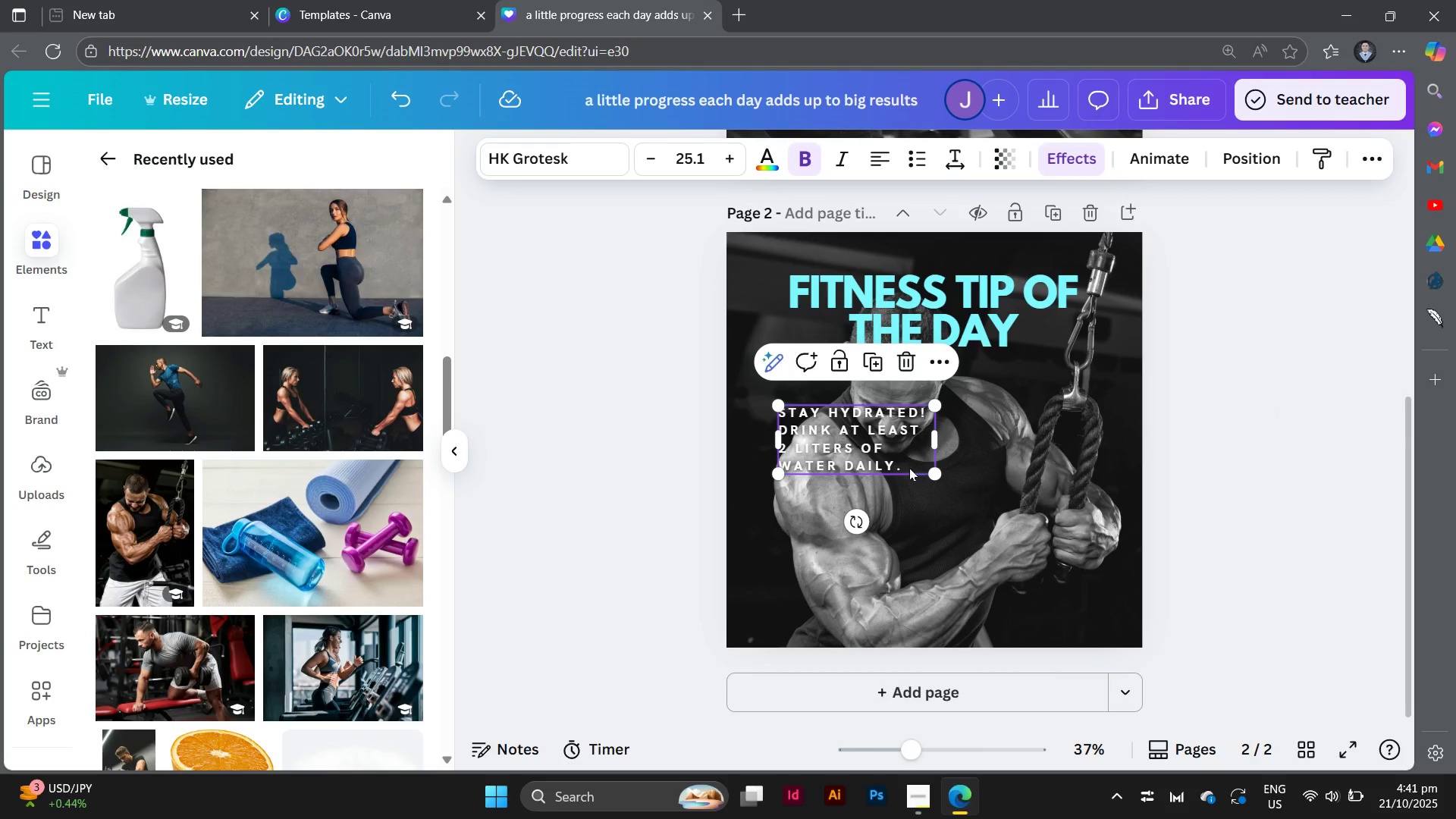 
left_click([909, 468])
 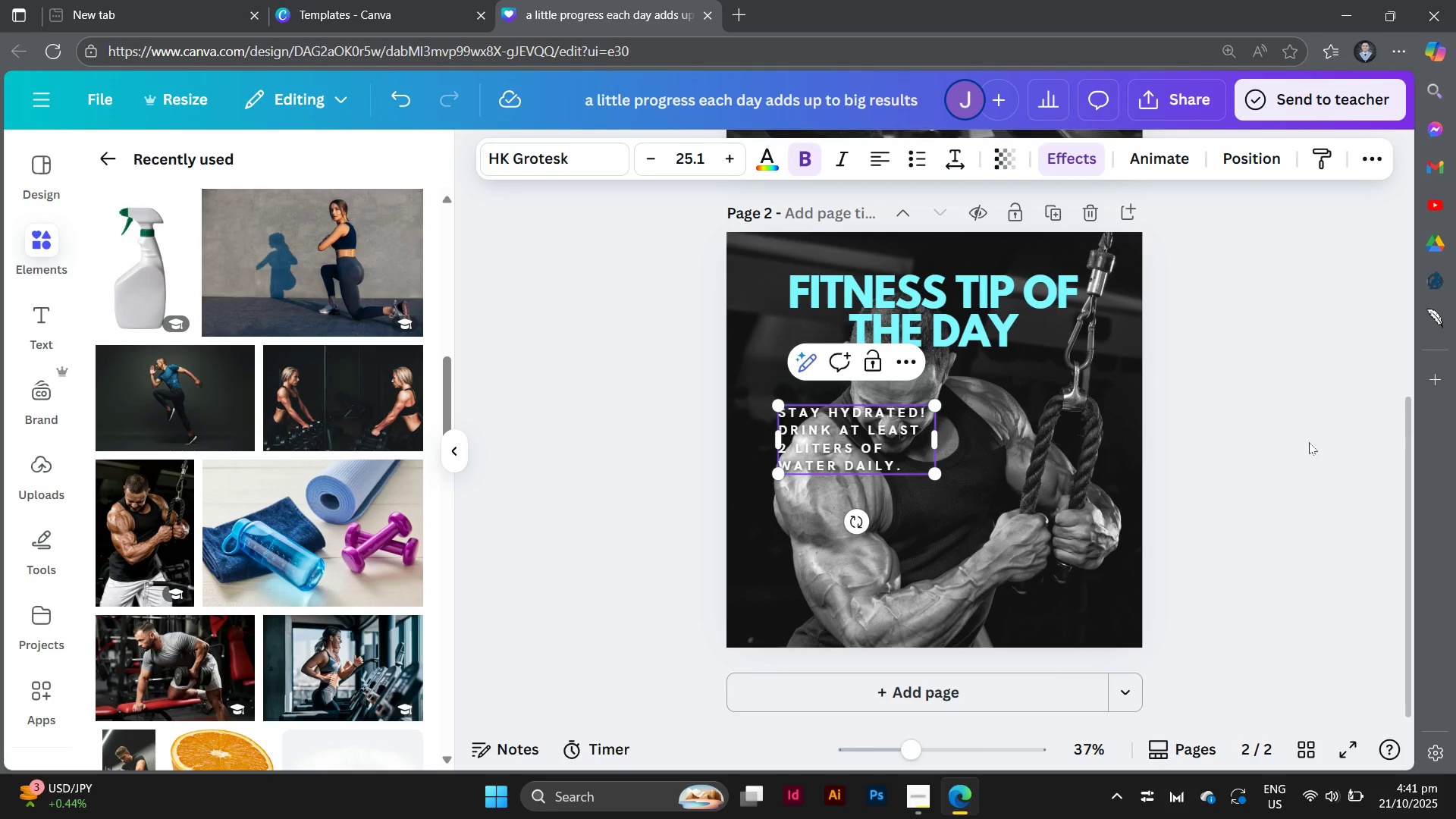 
left_click([1309, 442])
 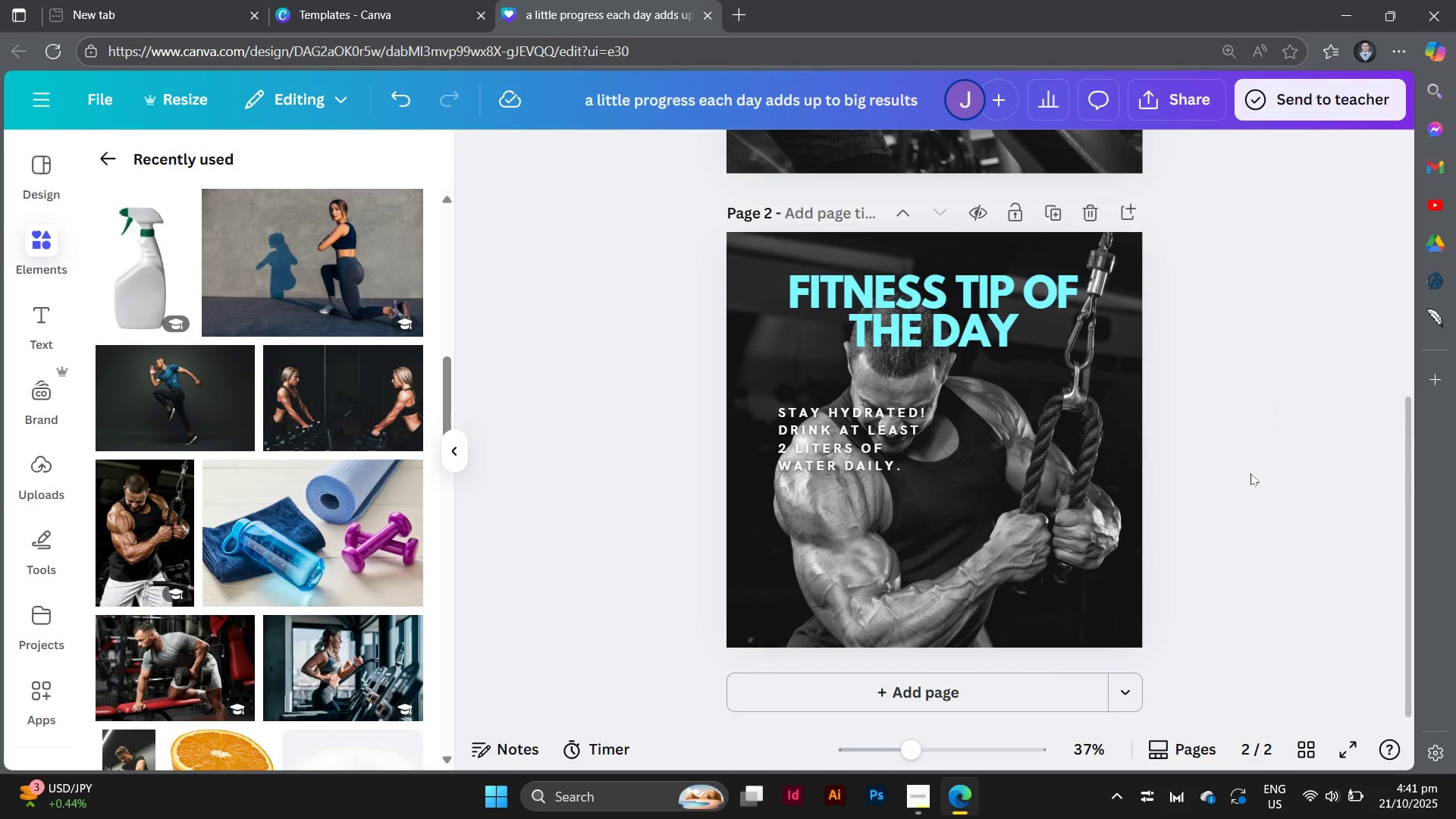 
left_click([1250, 473])
 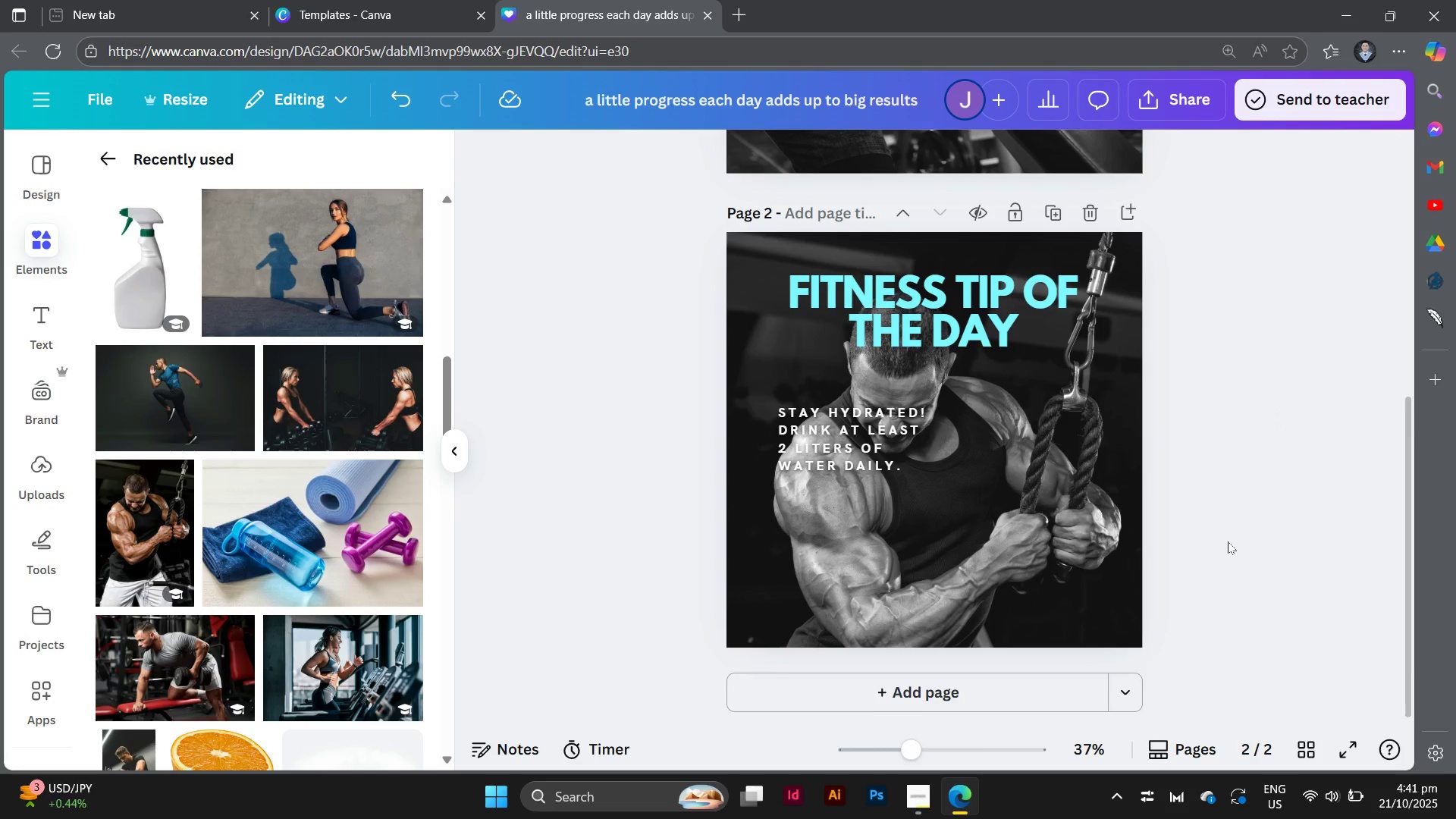 
scroll: coordinate [1228, 541], scroll_direction: down, amount: 1.0
 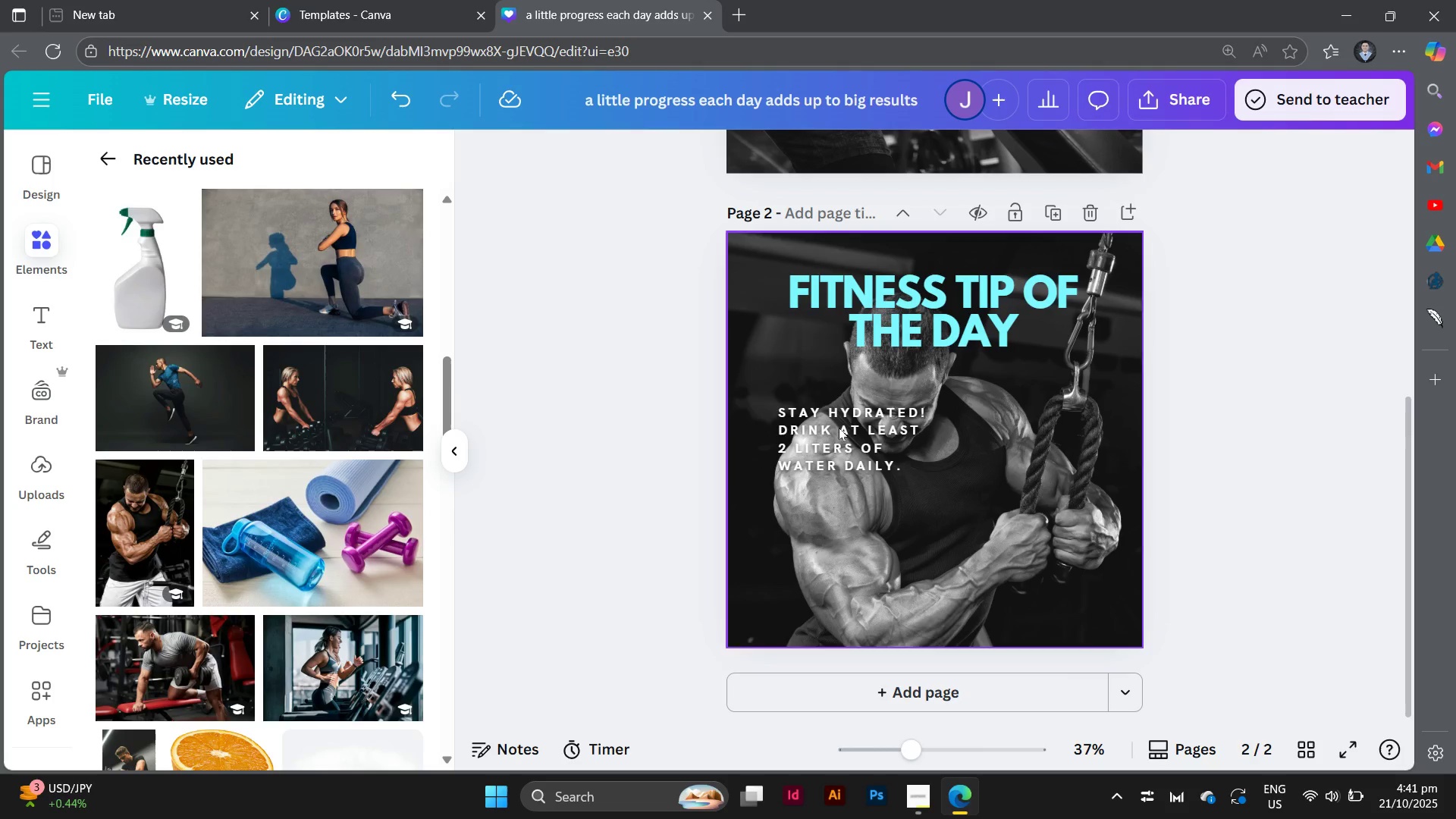 
left_click_drag(start_coordinate=[839, 428], to_coordinate=[835, 426])
 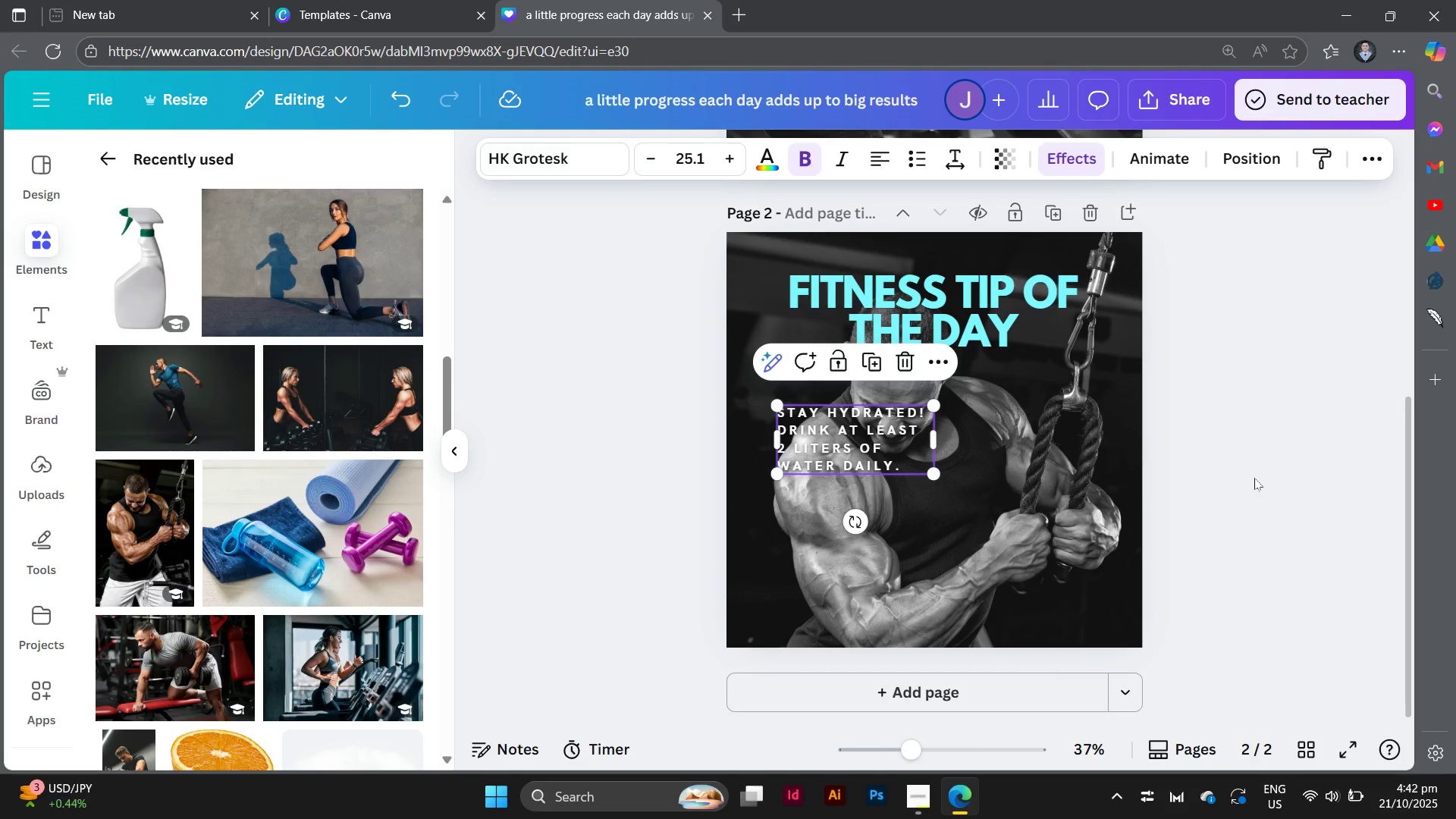 
left_click([1254, 478])
 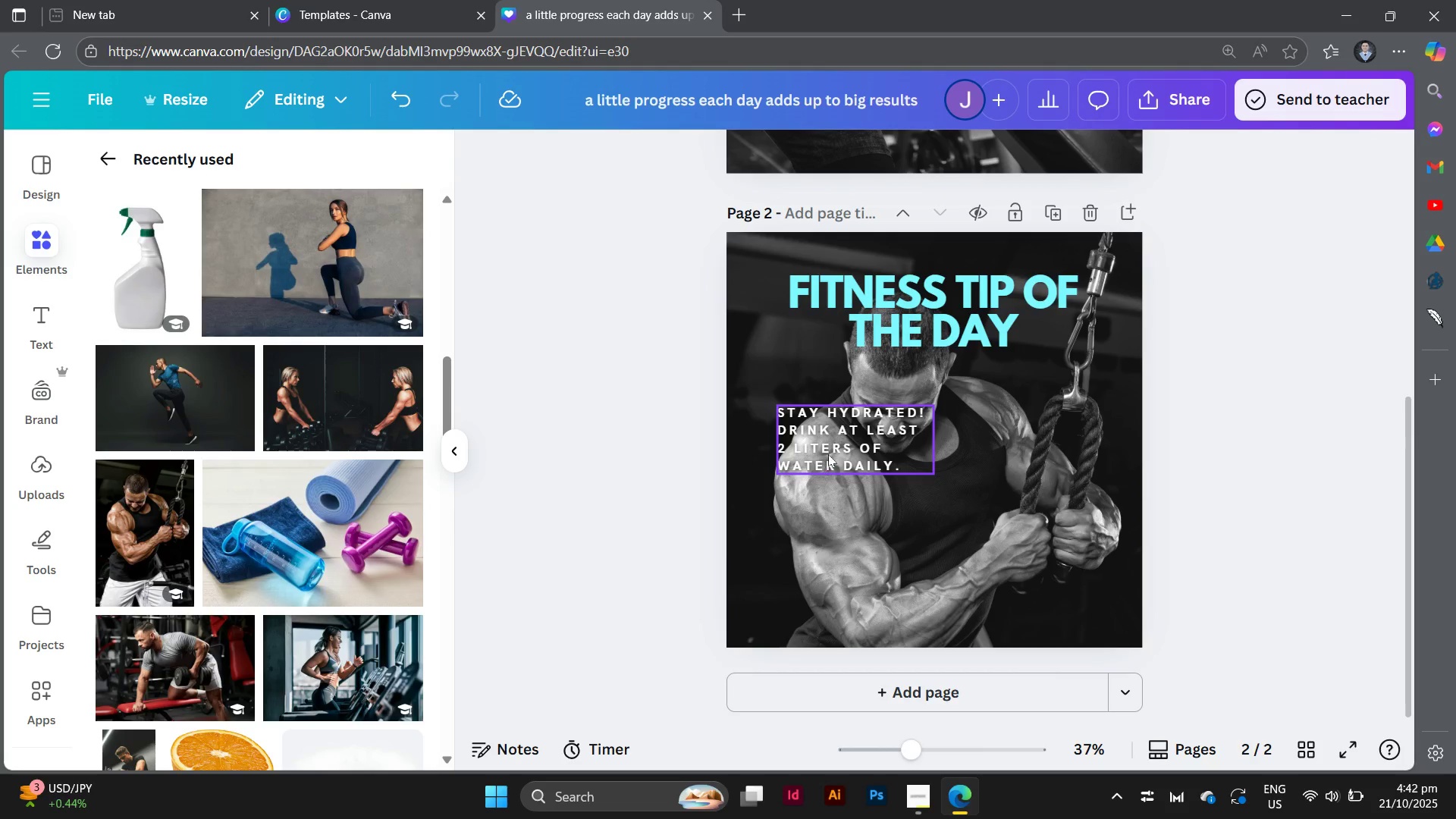 
left_click([828, 454])
 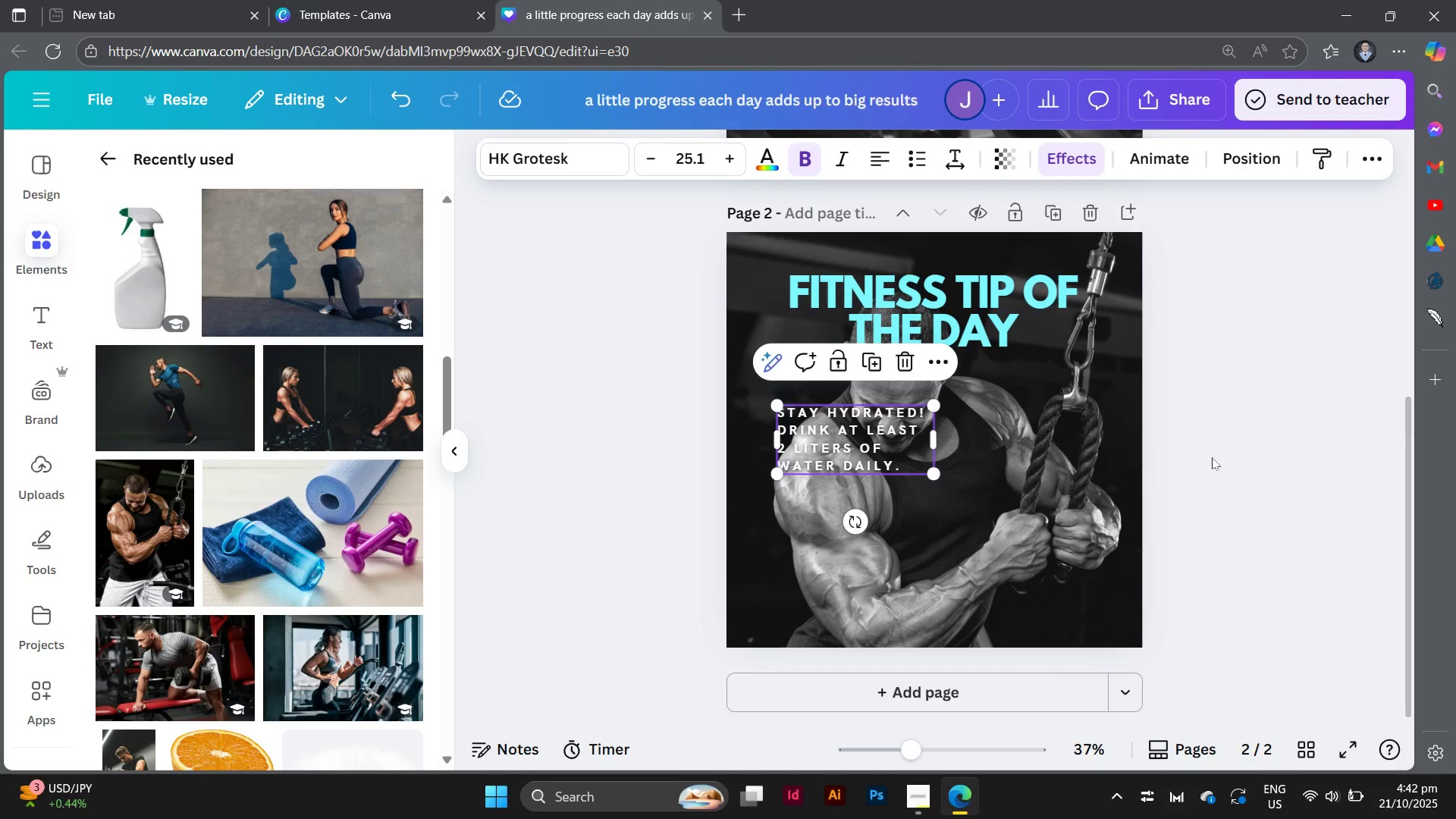 
left_click([1213, 457])
 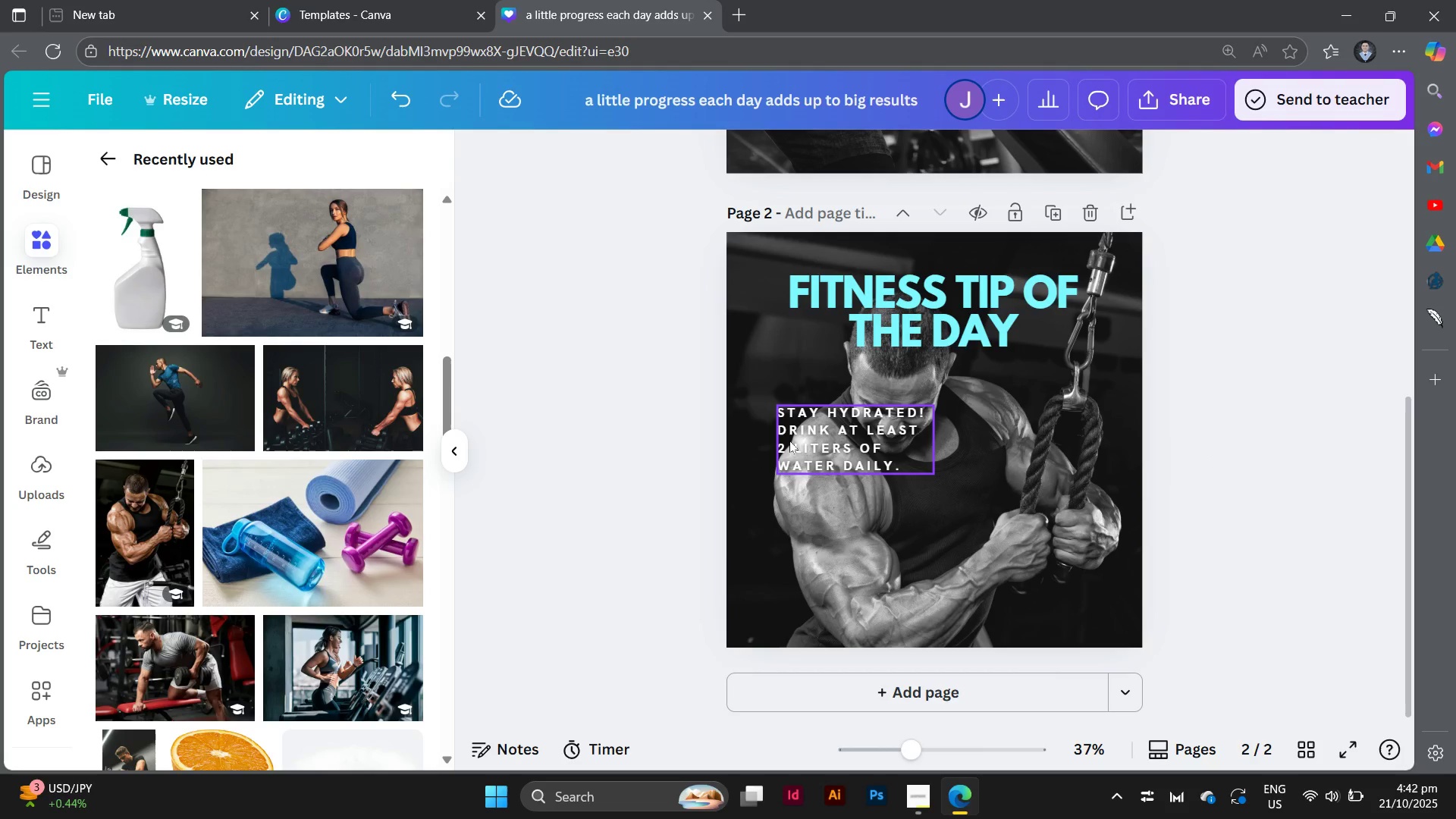 
left_click([808, 443])
 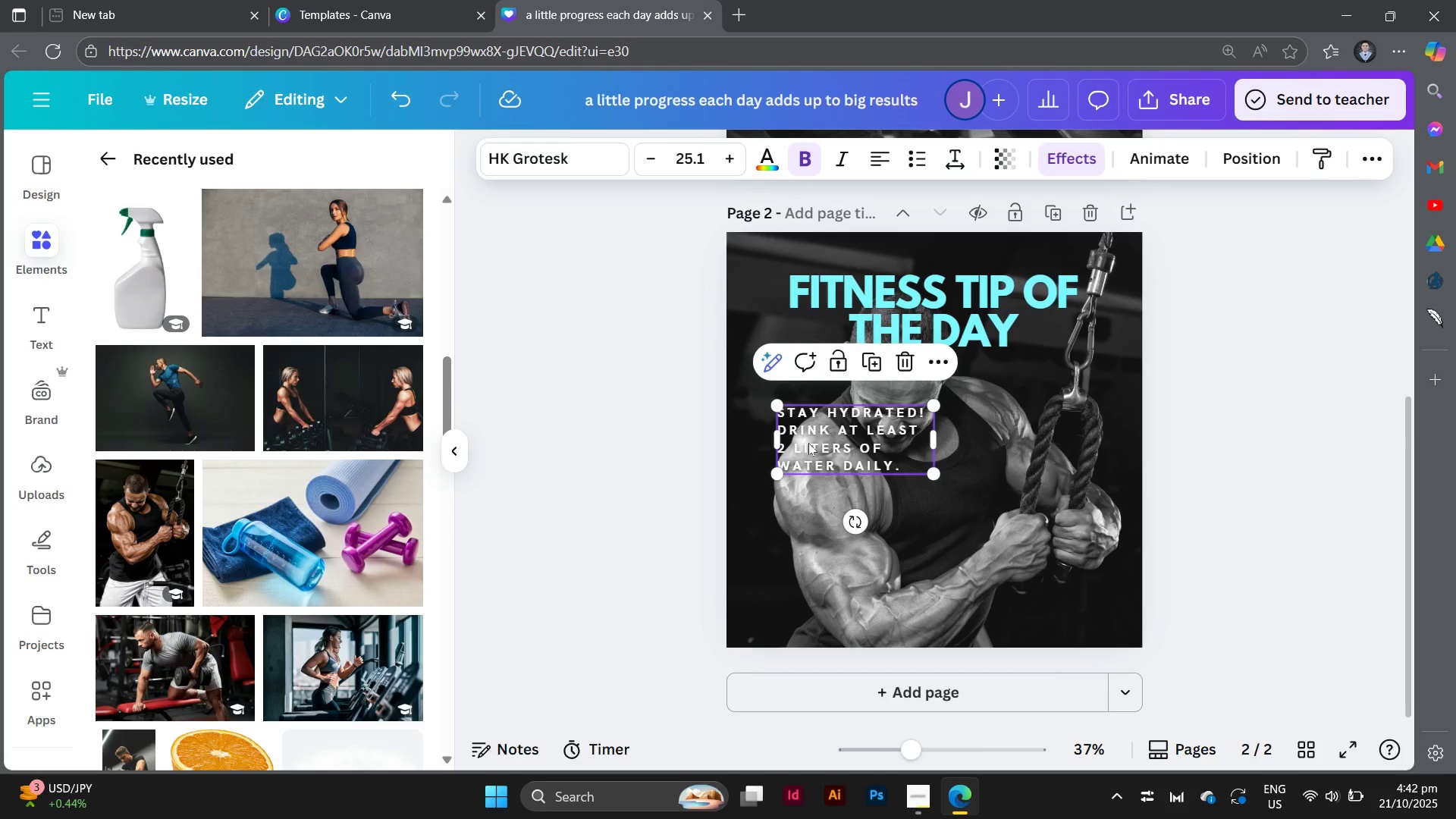 
key(Backspace)
 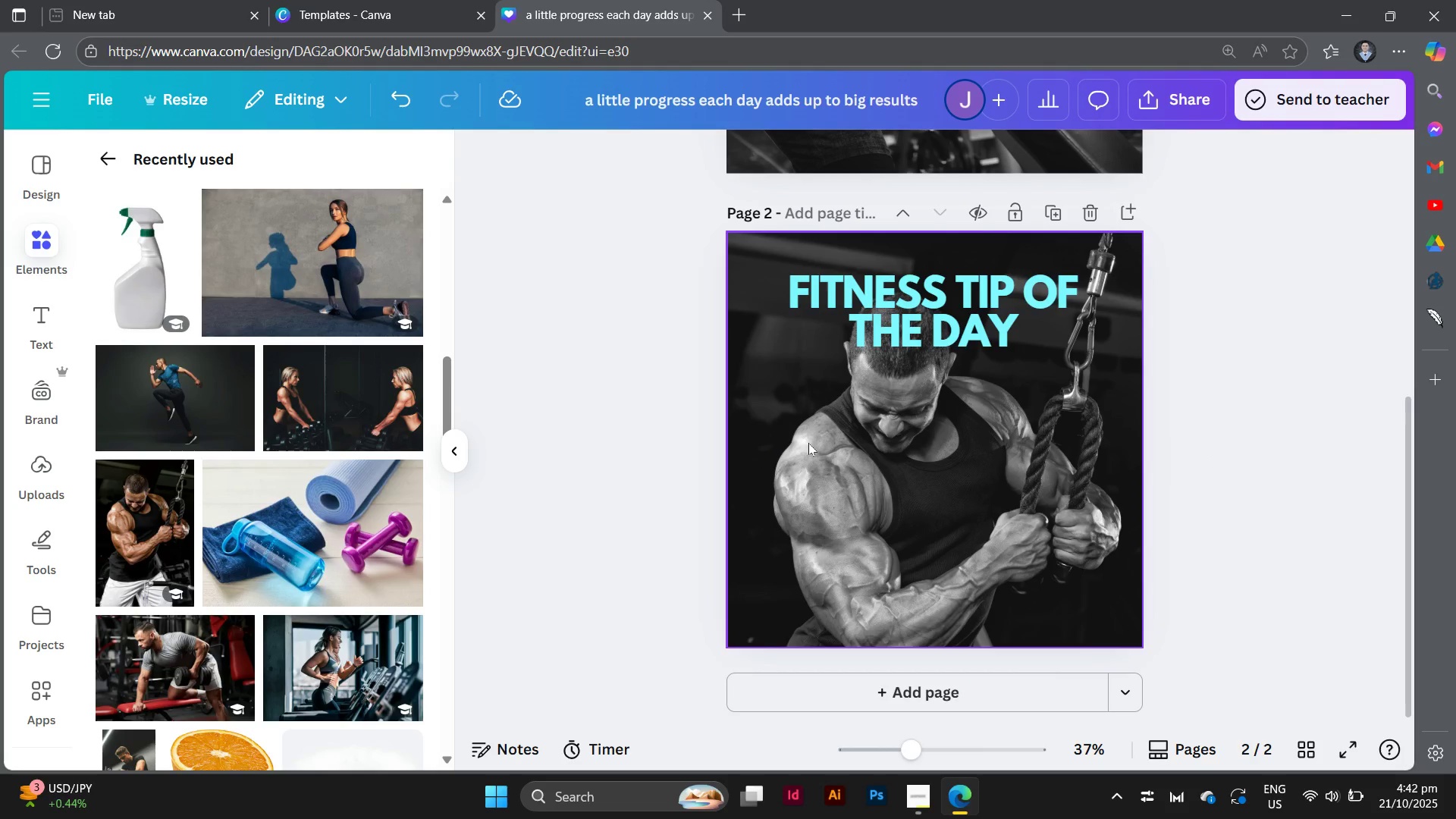 
scroll: coordinate [808, 443], scroll_direction: up, amount: 3.0
 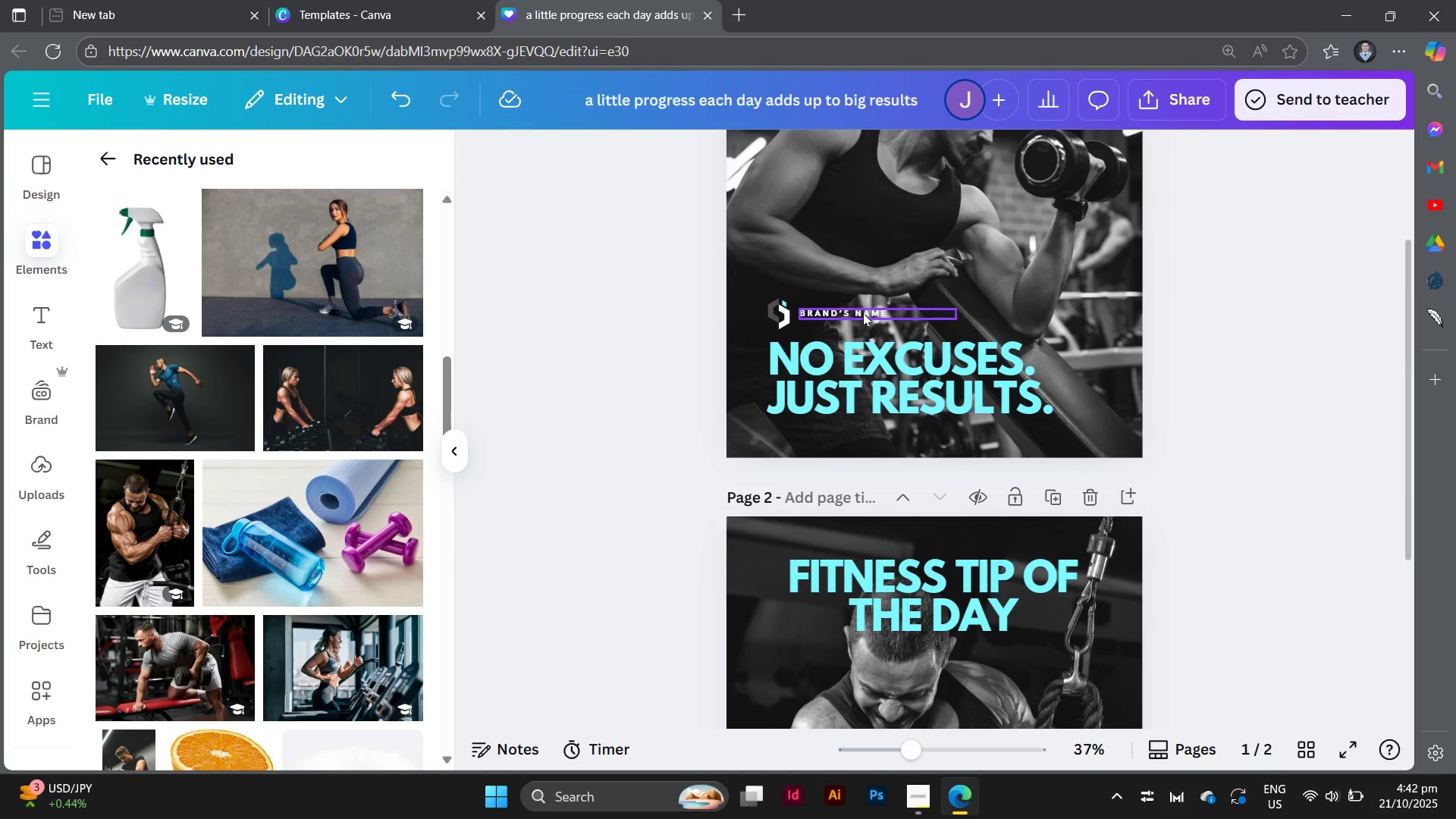 
left_click([864, 314])
 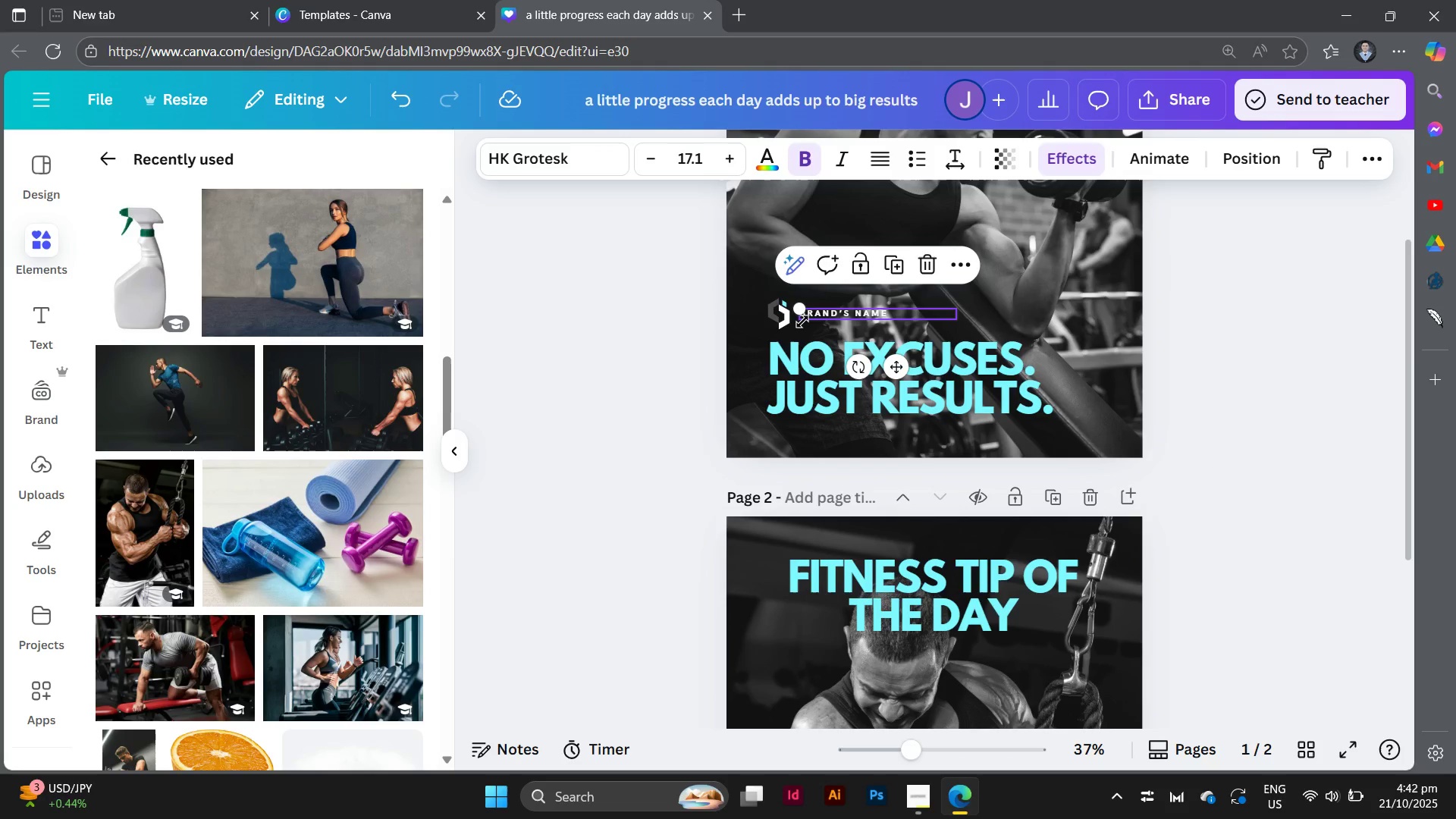 
hold_key(key=ShiftLeft, duration=0.96)
left_click([774, 307])
 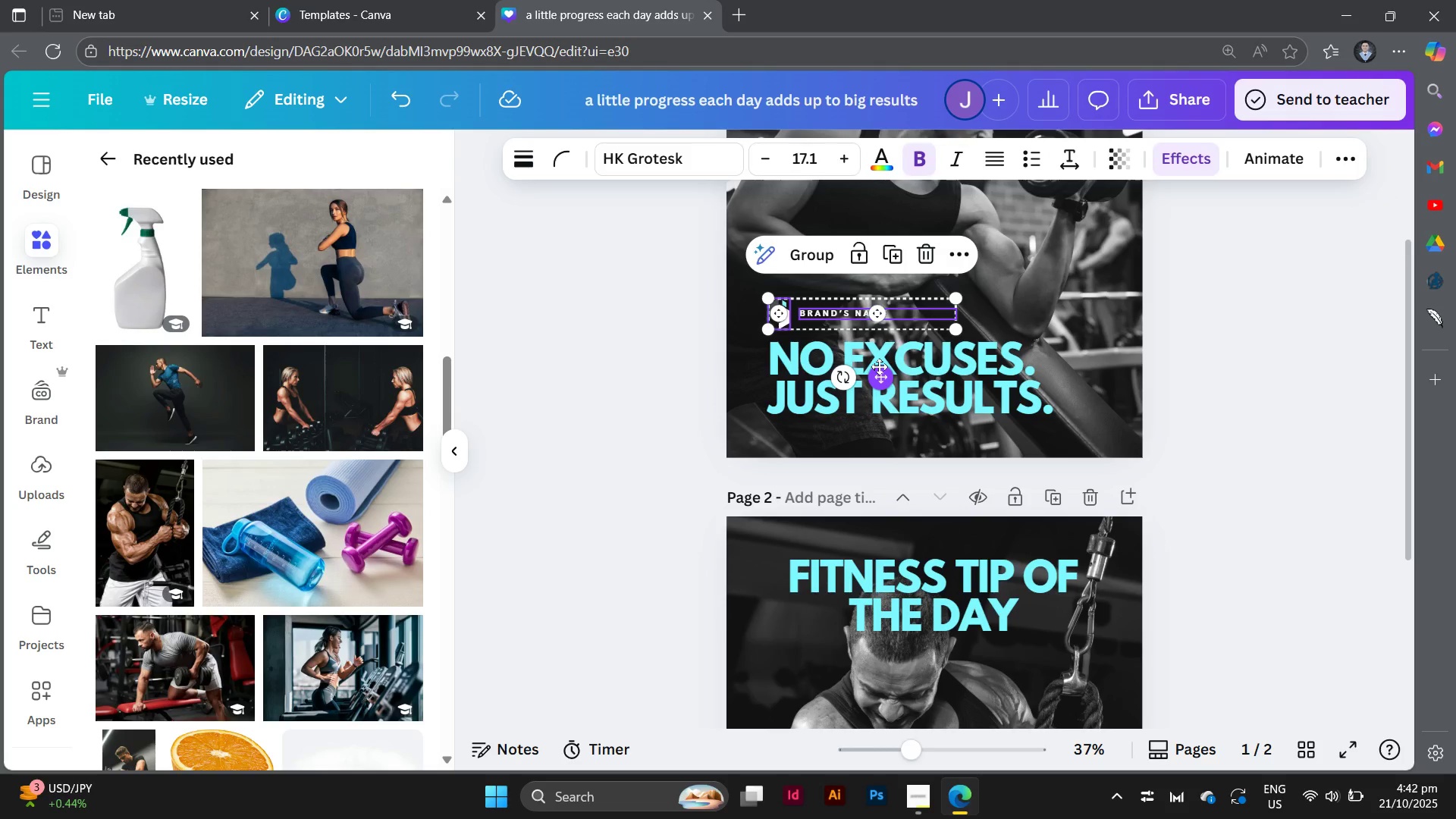 
hold_key(key=AltLeft, duration=0.89)
left_click_drag(start_coordinate=[879, 366], to_coordinate=[954, 780])
 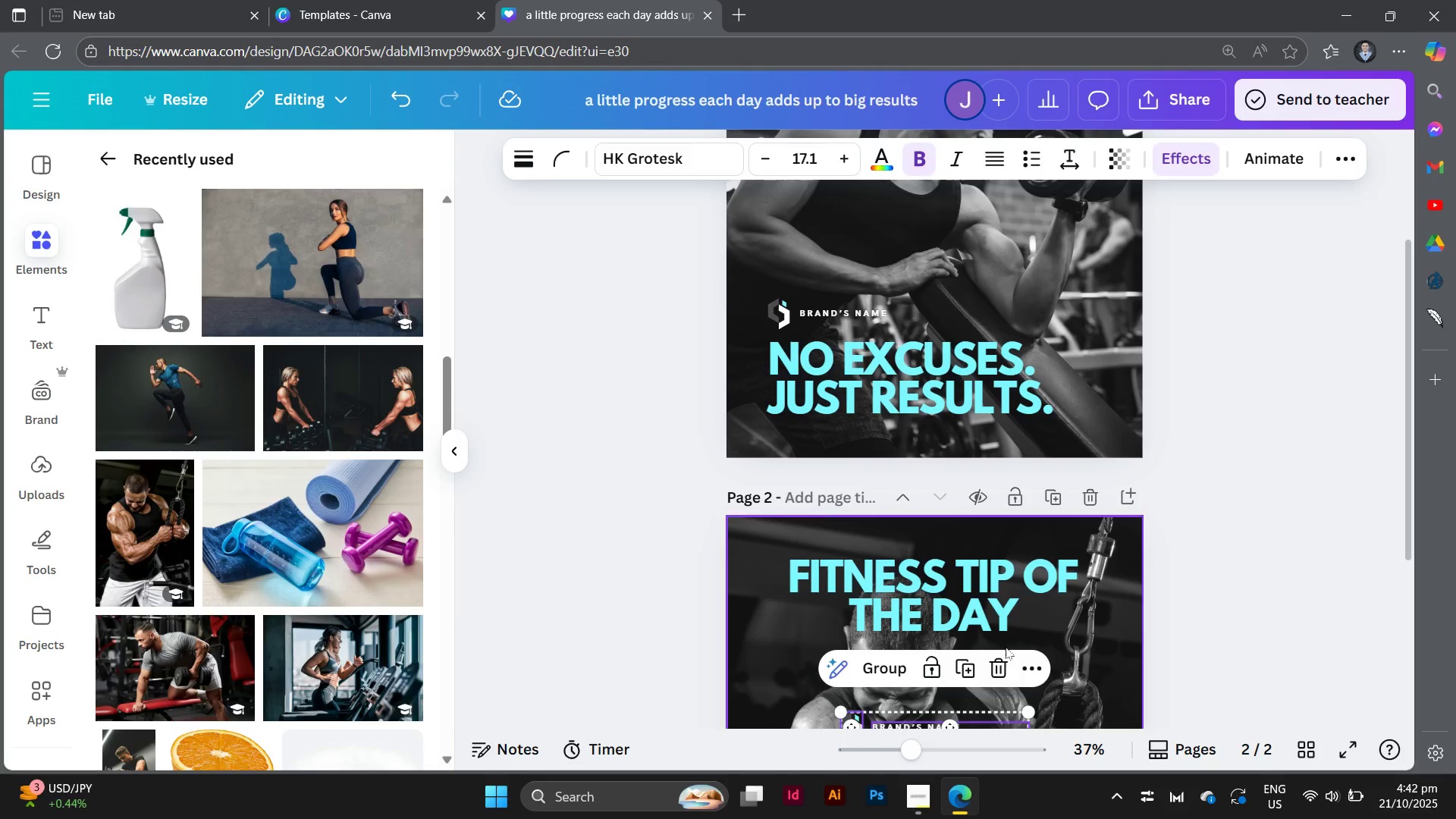 
scroll: coordinate [1044, 620], scroll_direction: down, amount: 4.0
 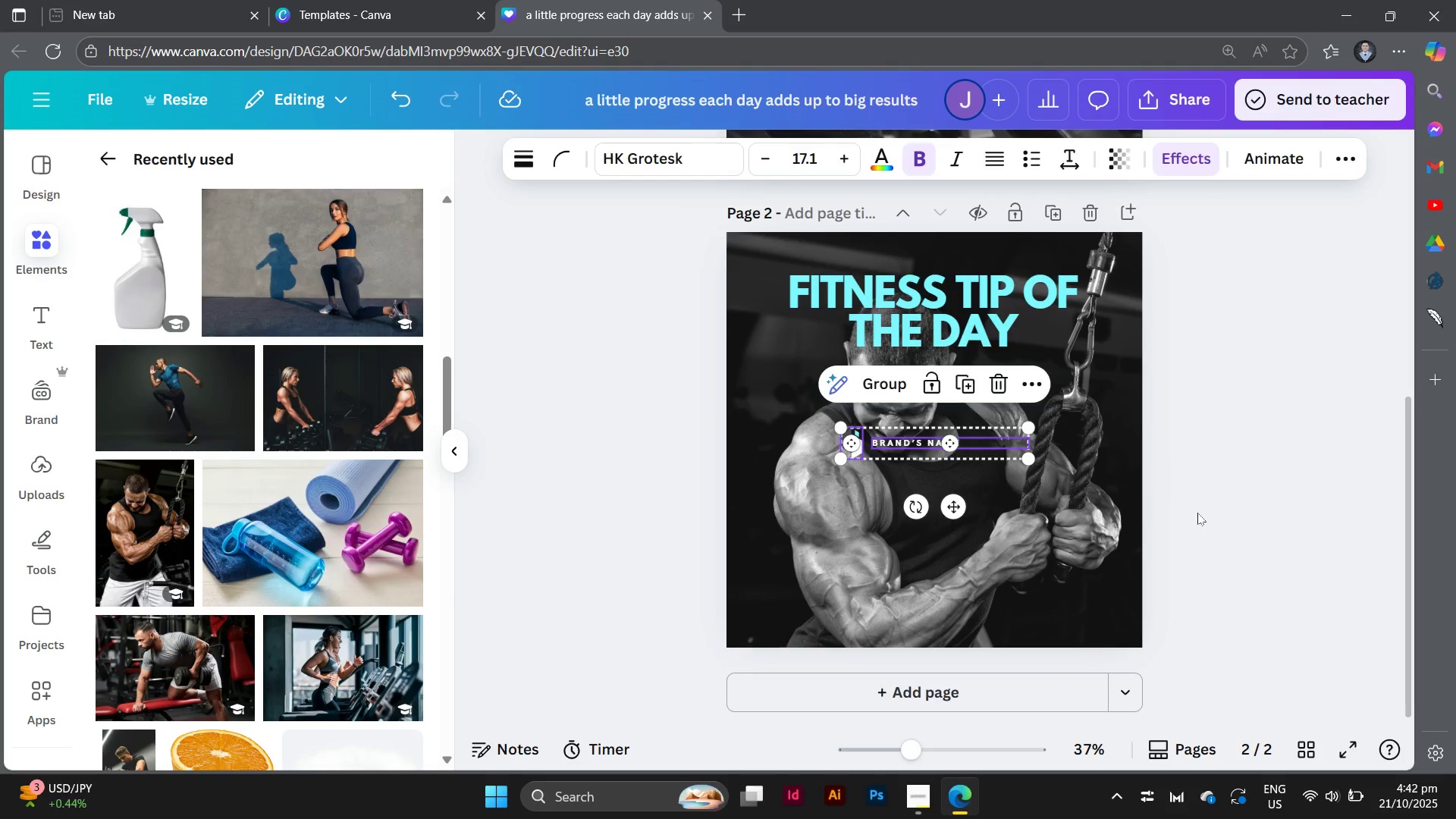 
left_click([1197, 513])
 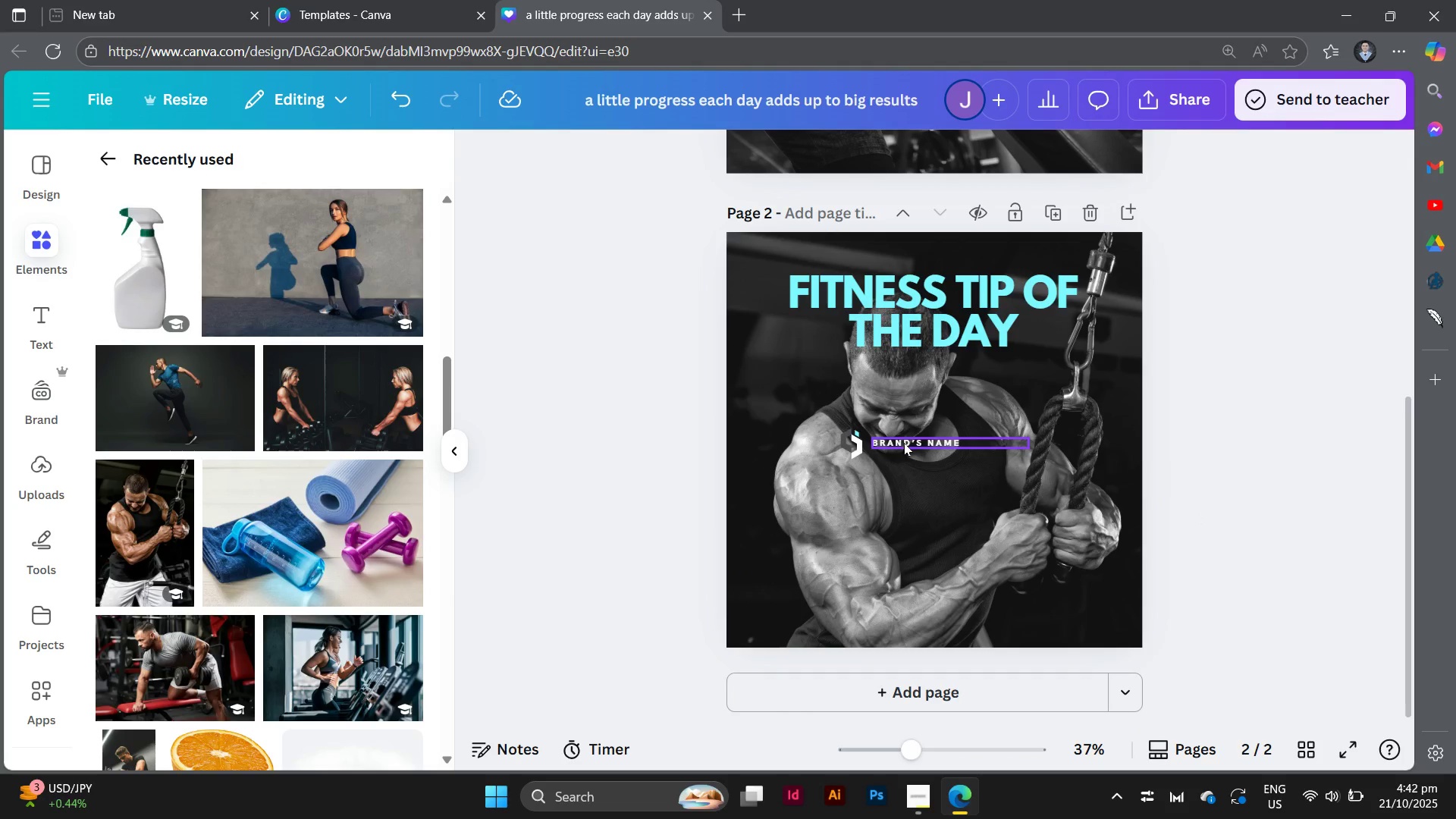 
left_click_drag(start_coordinate=[904, 443], to_coordinate=[931, 576])
 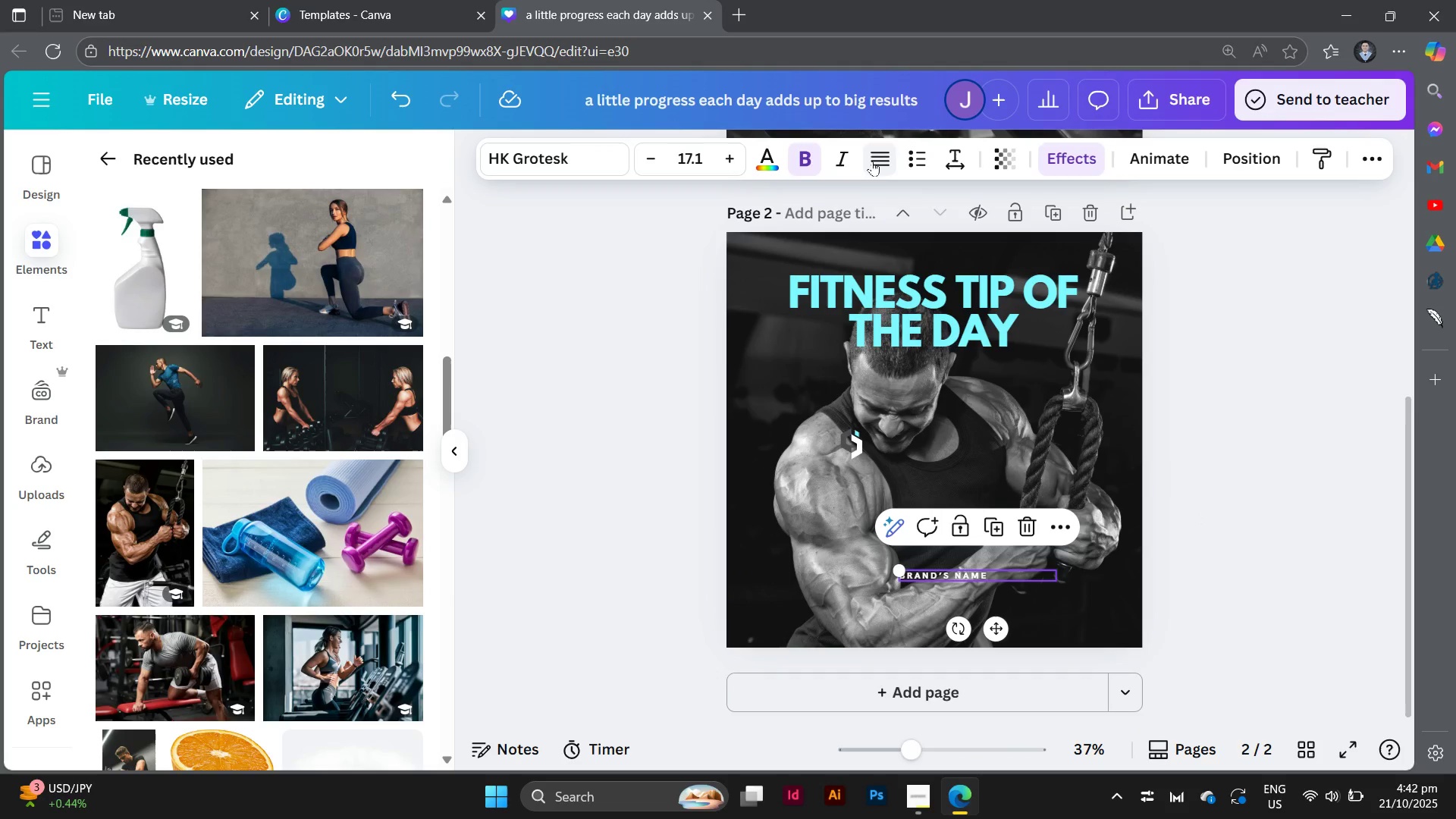 
left_click([872, 161])
 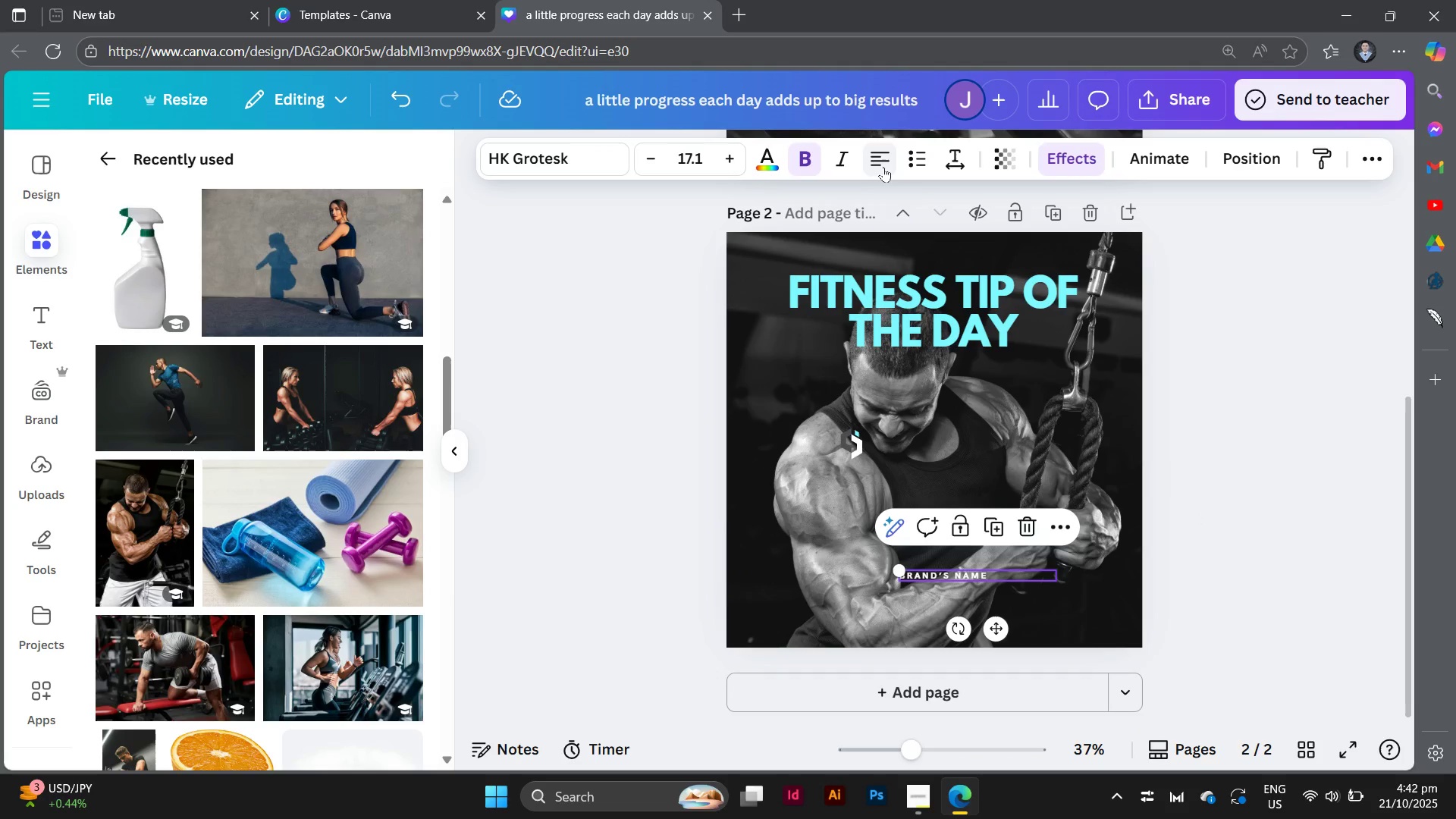 
left_click([883, 166])
 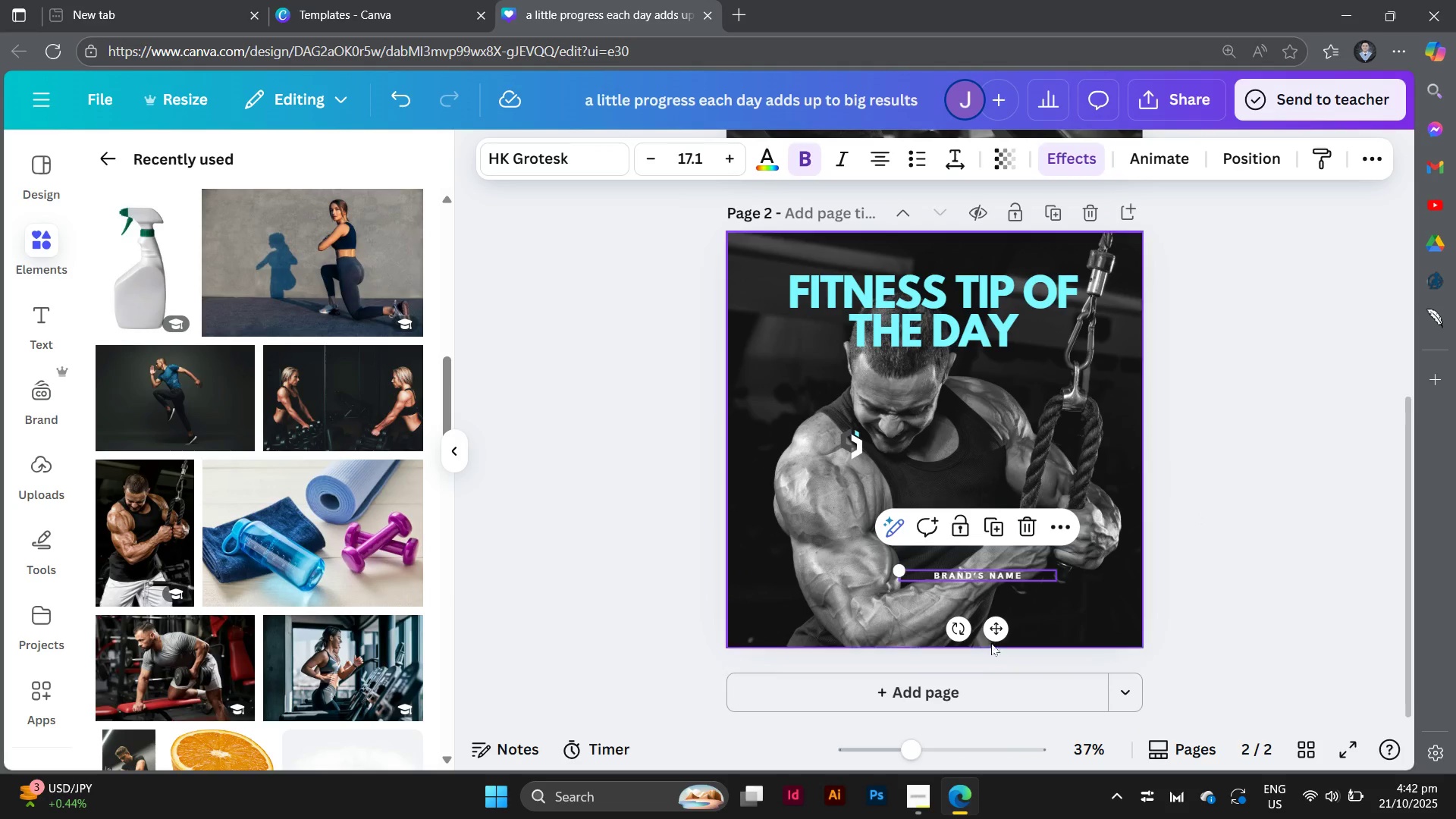 
left_click_drag(start_coordinate=[995, 628], to_coordinate=[952, 648])
 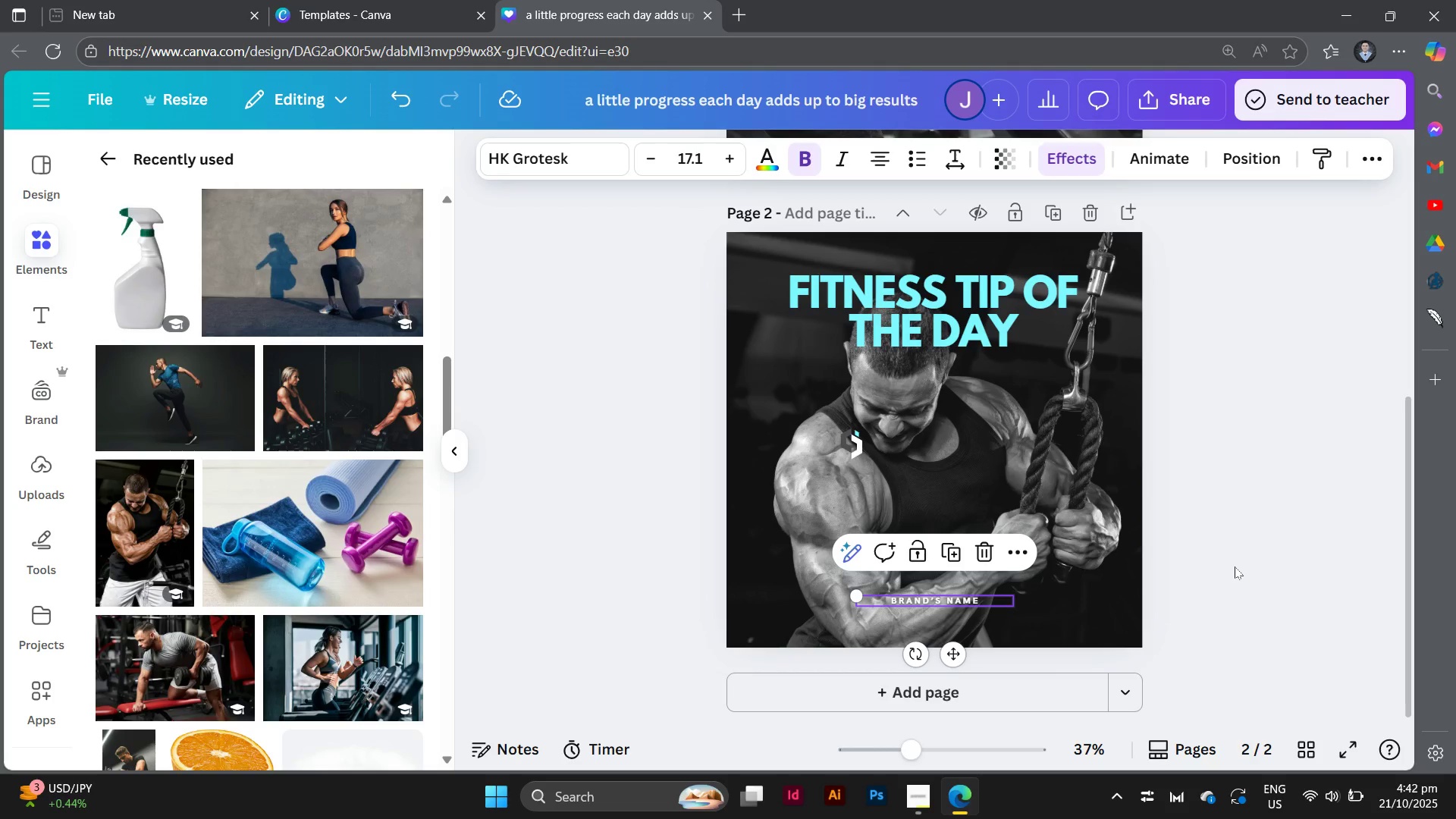 
left_click([1235, 567])
 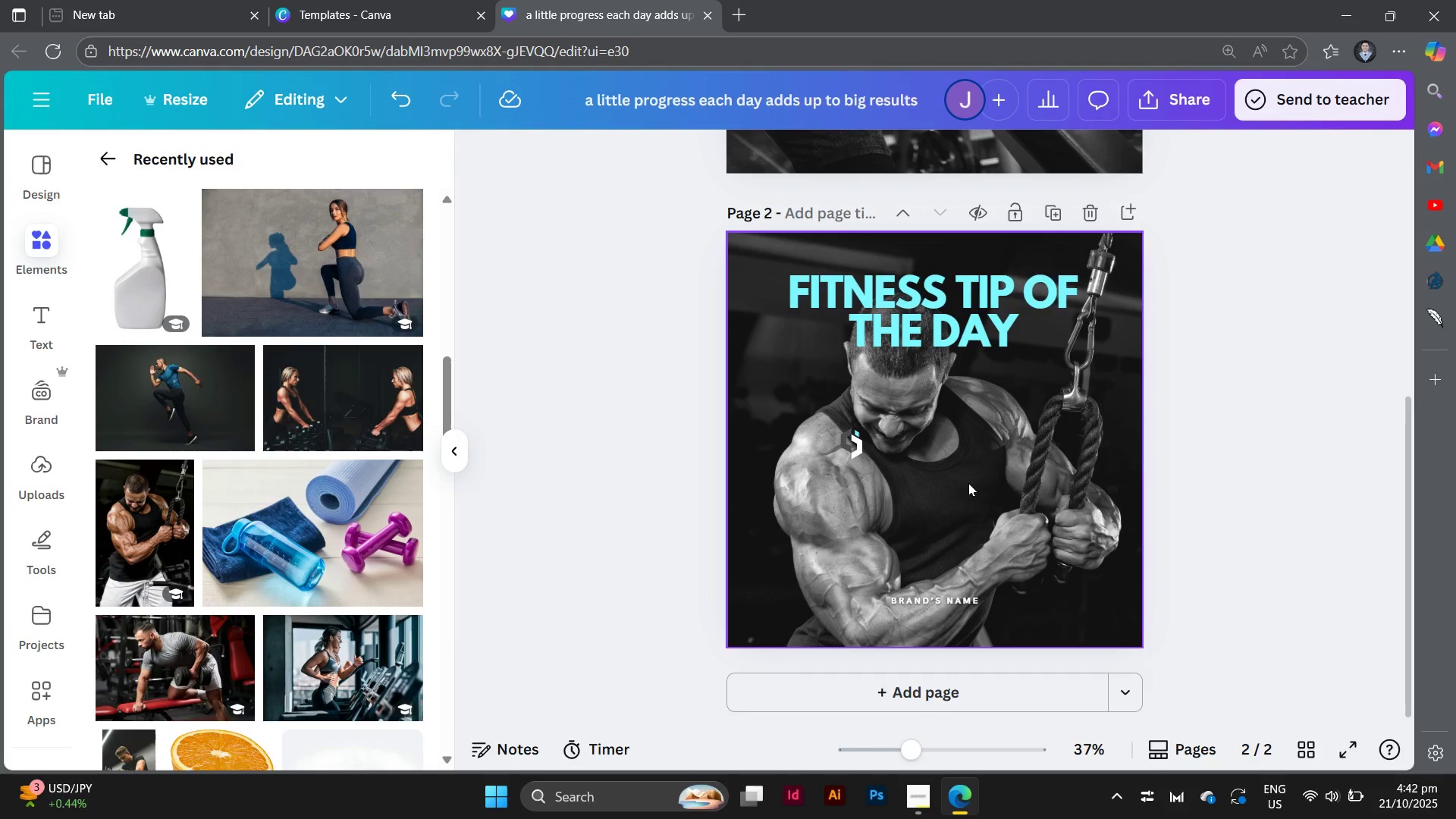 
scroll: coordinate [957, 522], scroll_direction: up, amount: 2.0
 